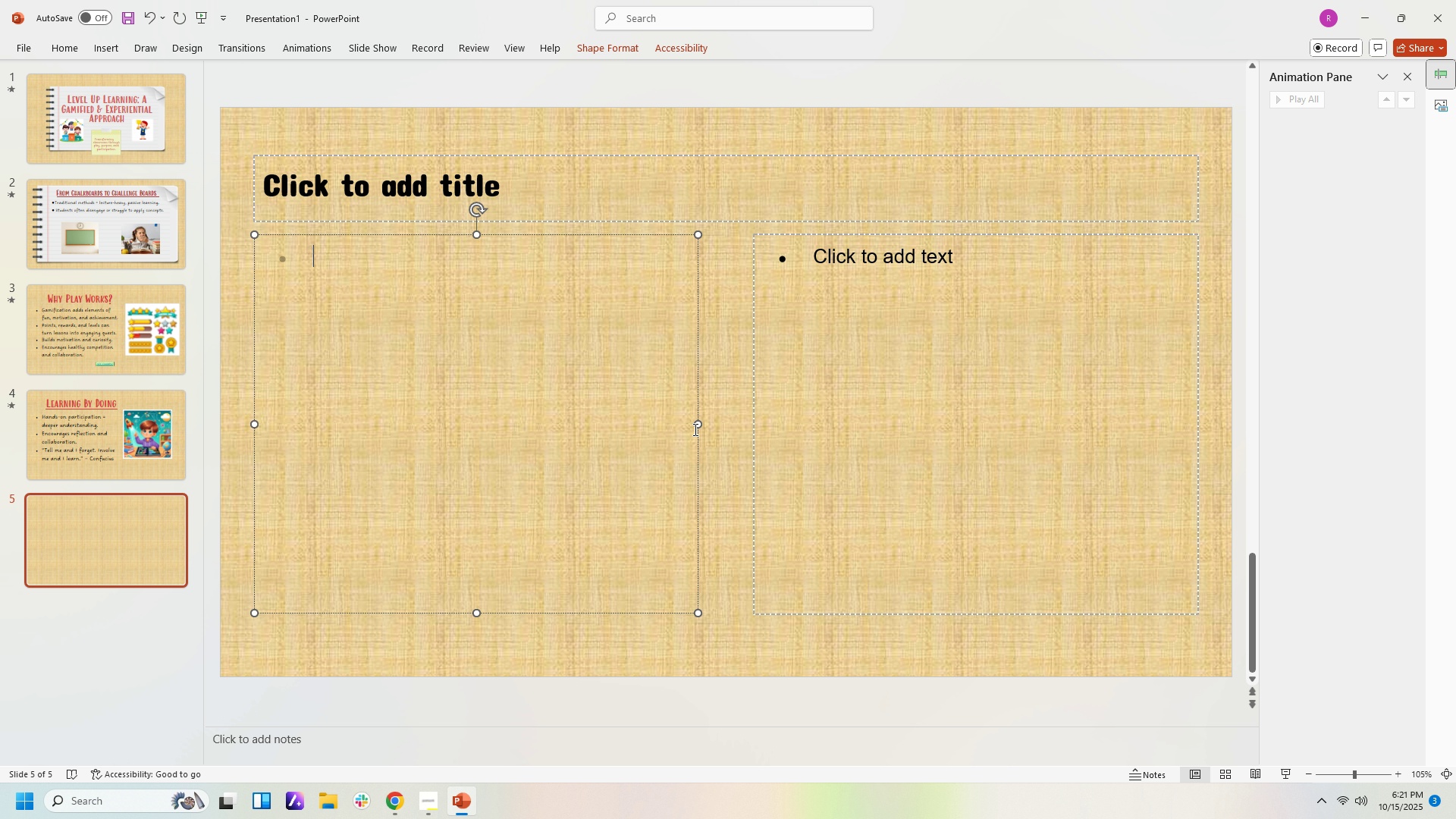 
left_click([694, 429])
 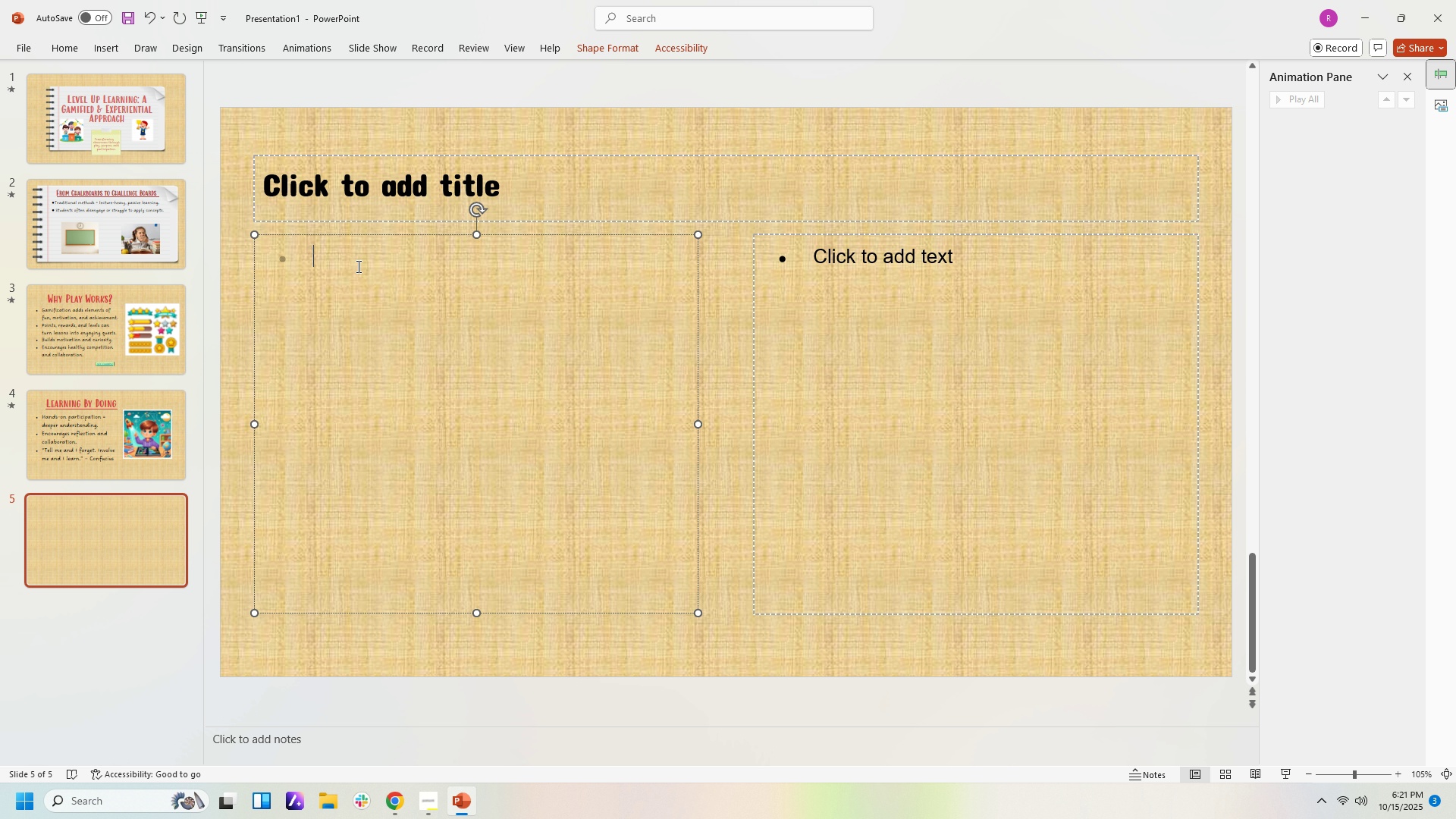 
left_click([357, 265])
 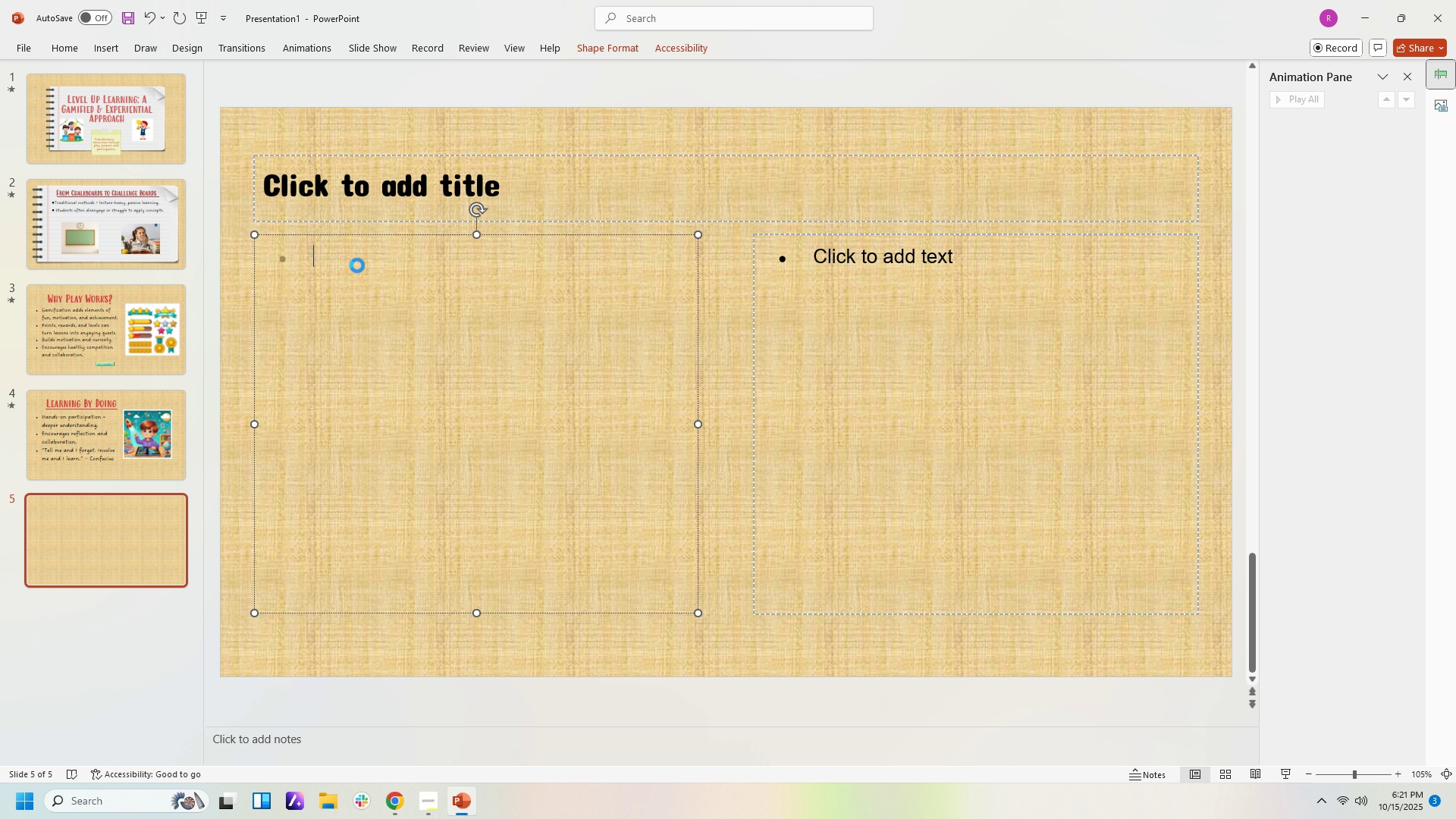 
key(Control+V)
 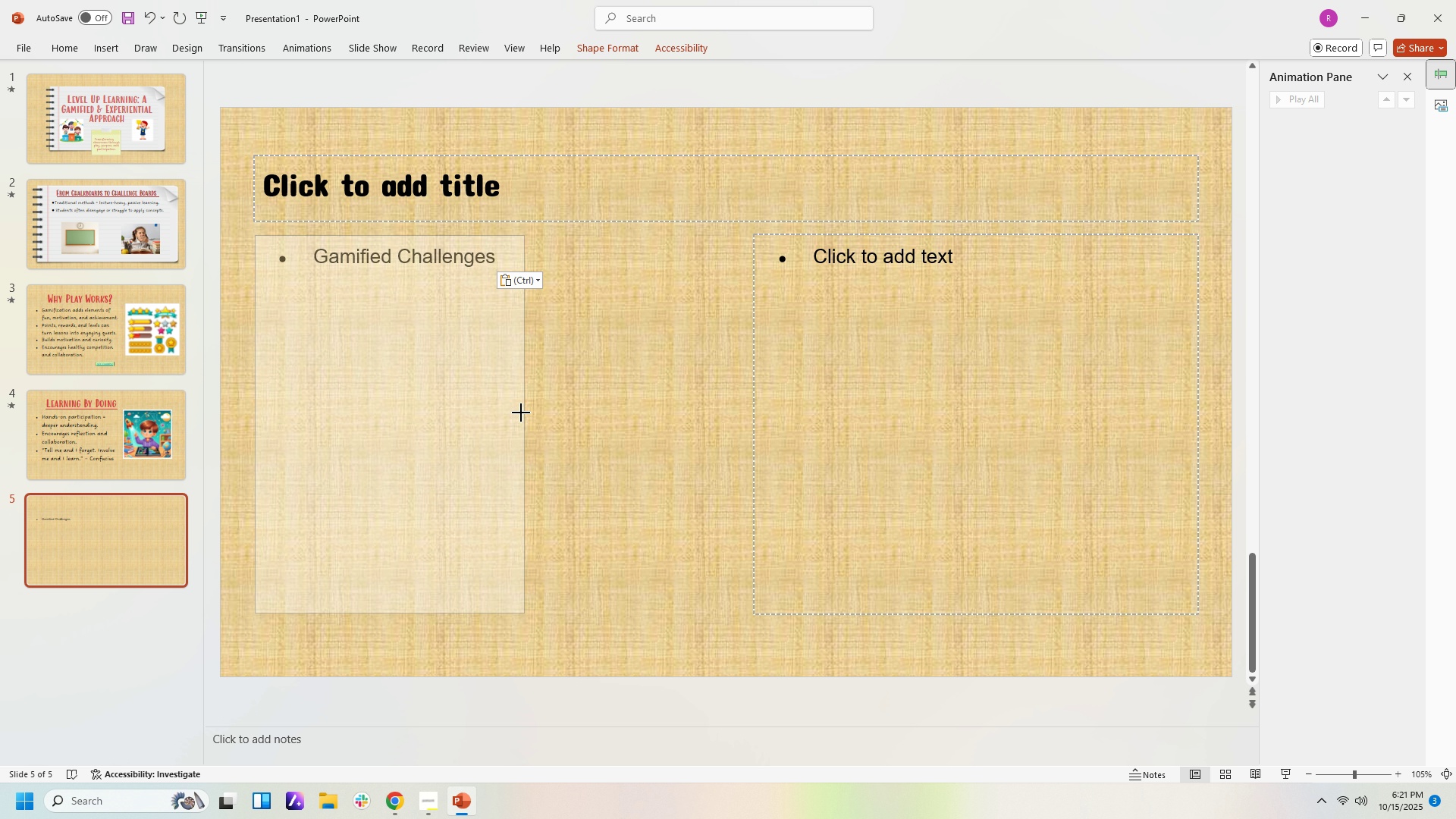 
left_click([316, 261])
 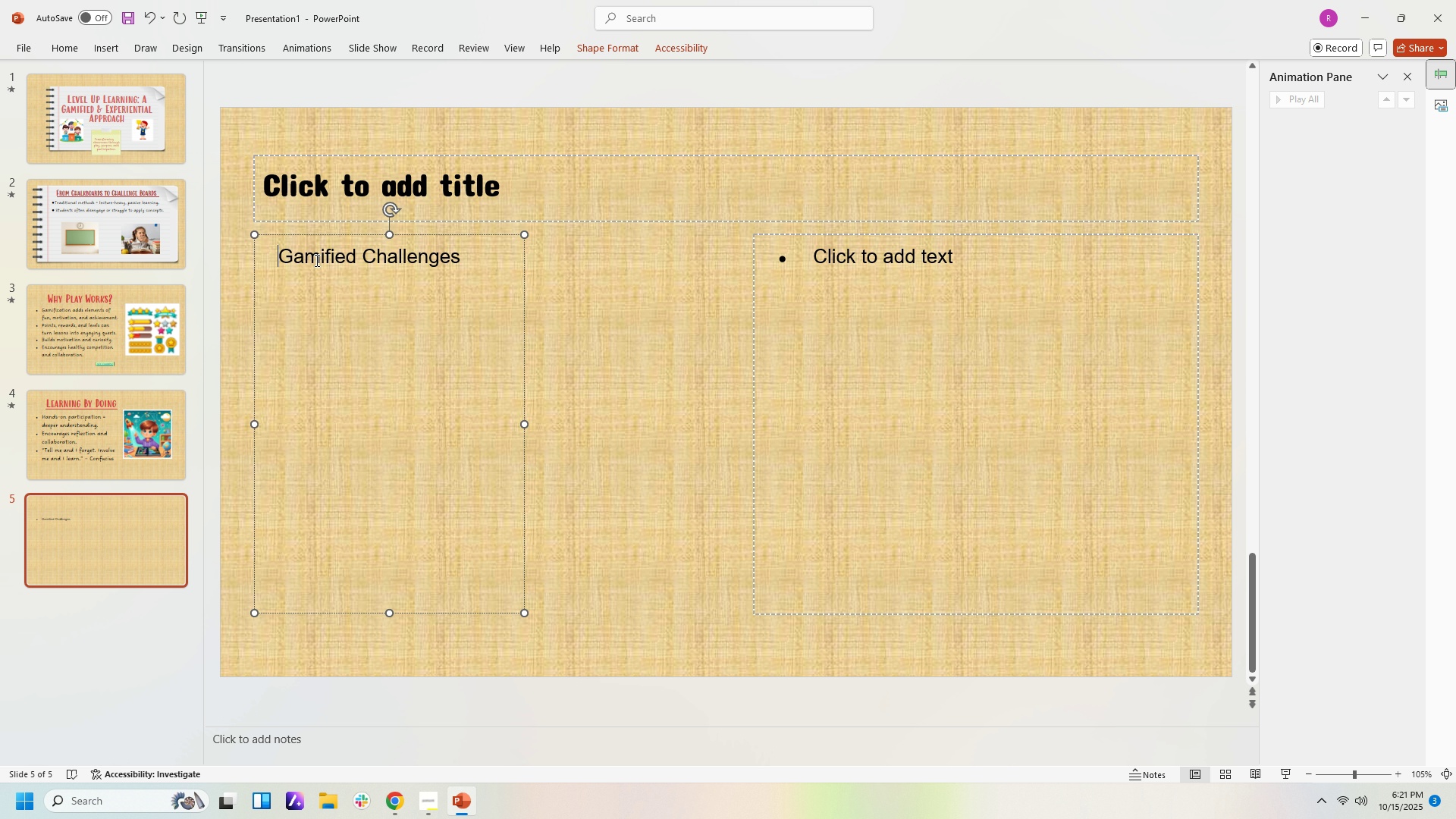 
key(Backspace)
 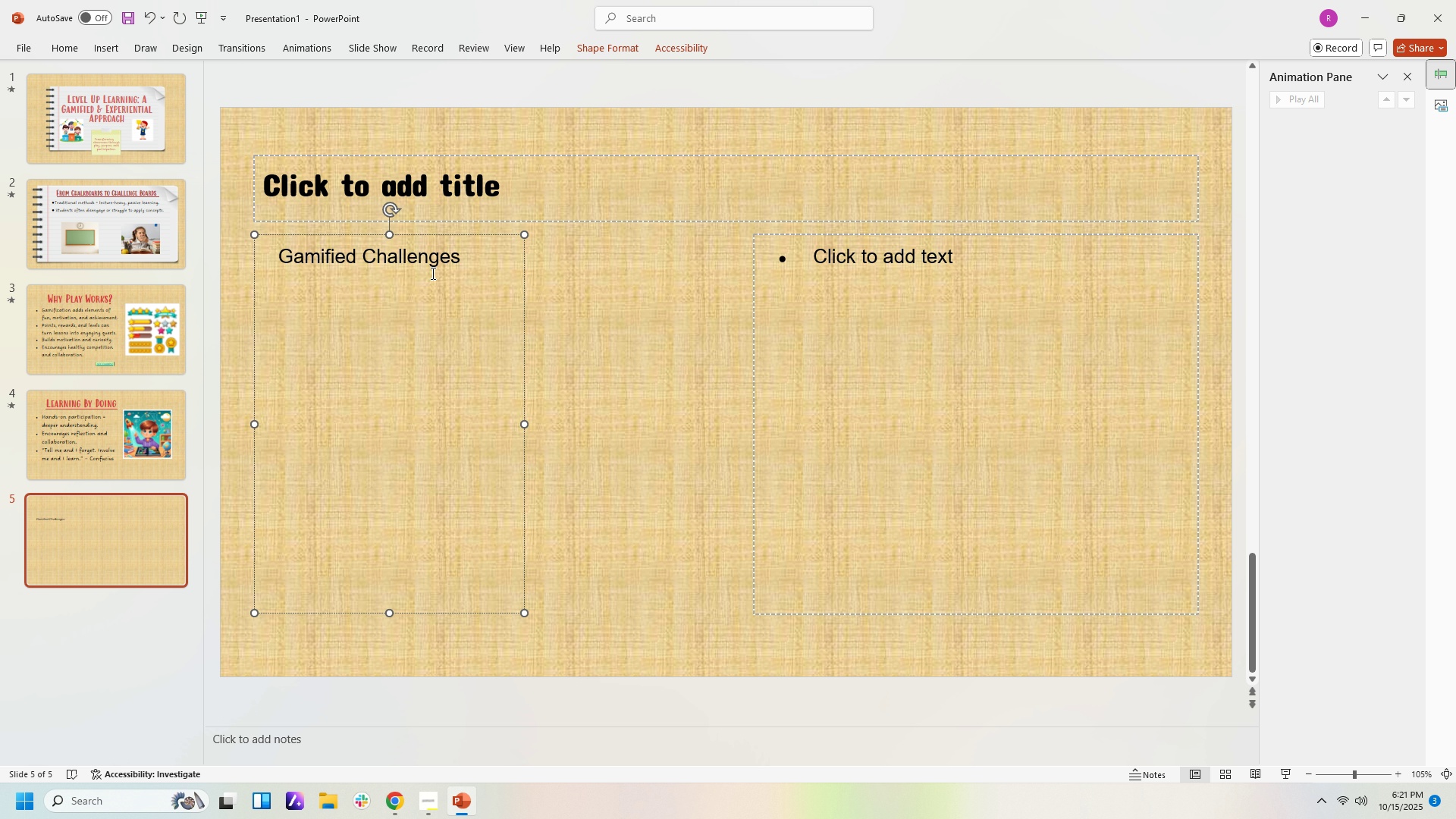 
key(Control+E)
 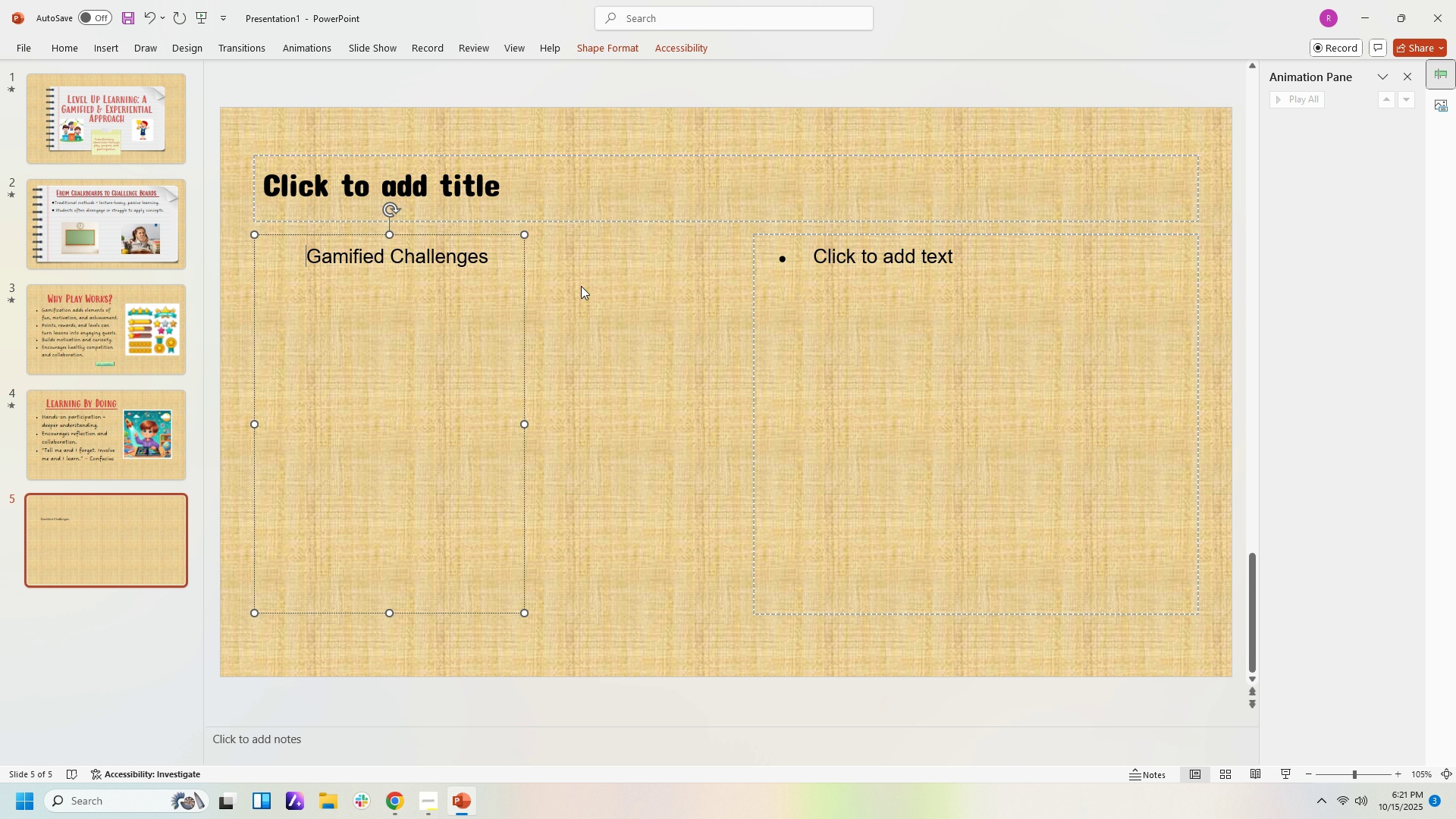 
left_click([581, 286])
 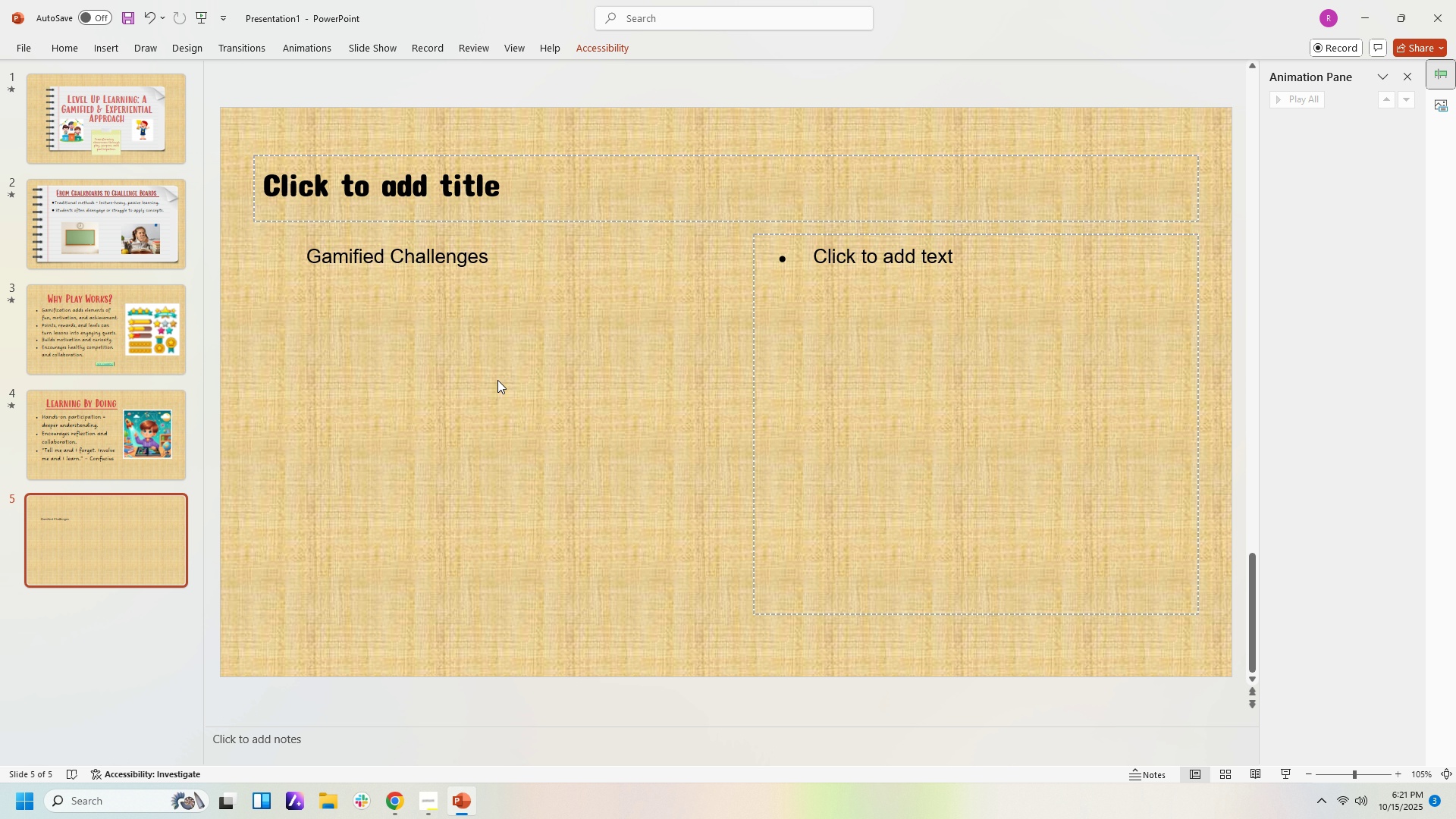 
left_click([498, 379])
 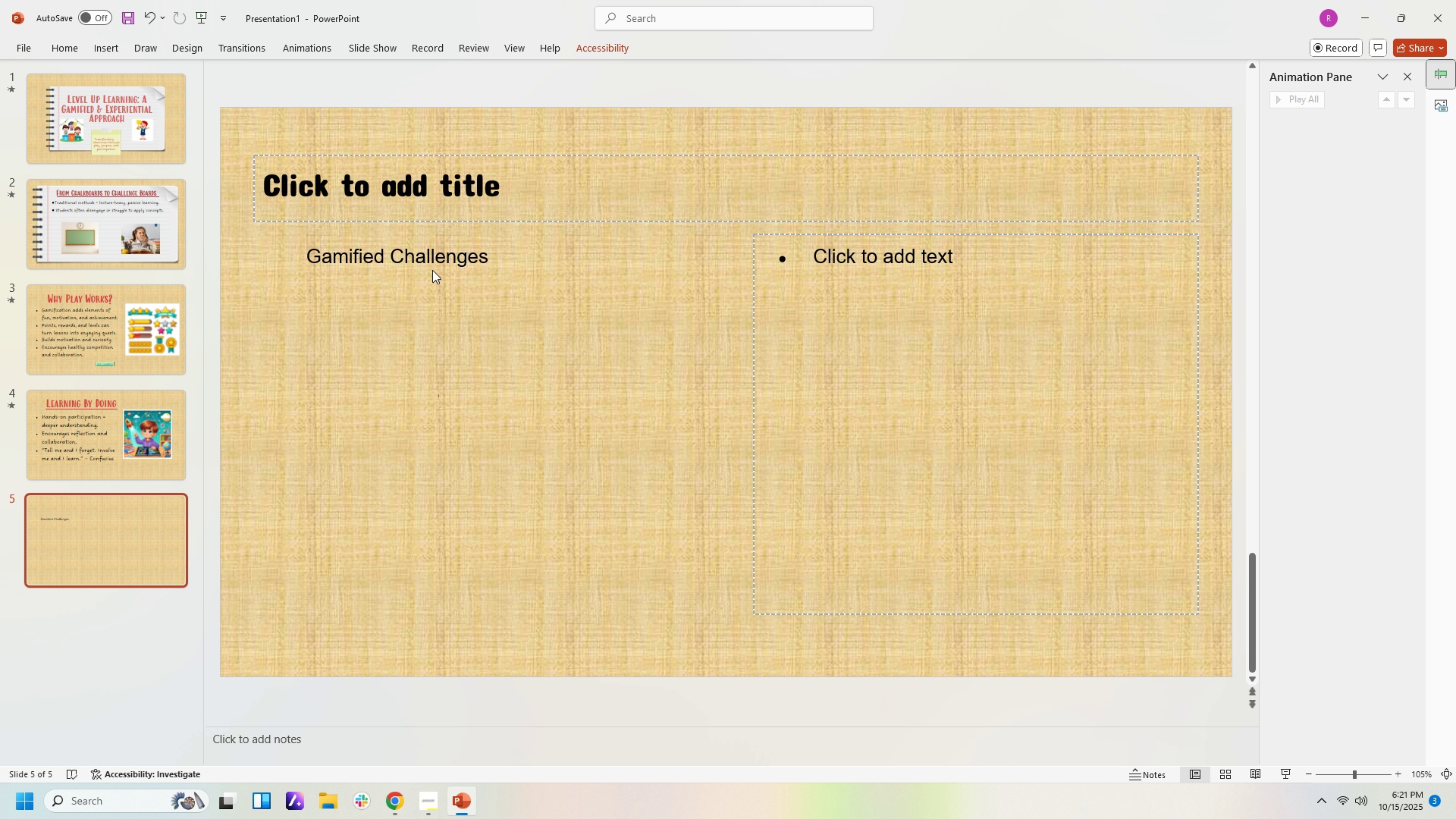 
double_click([432, 270])
 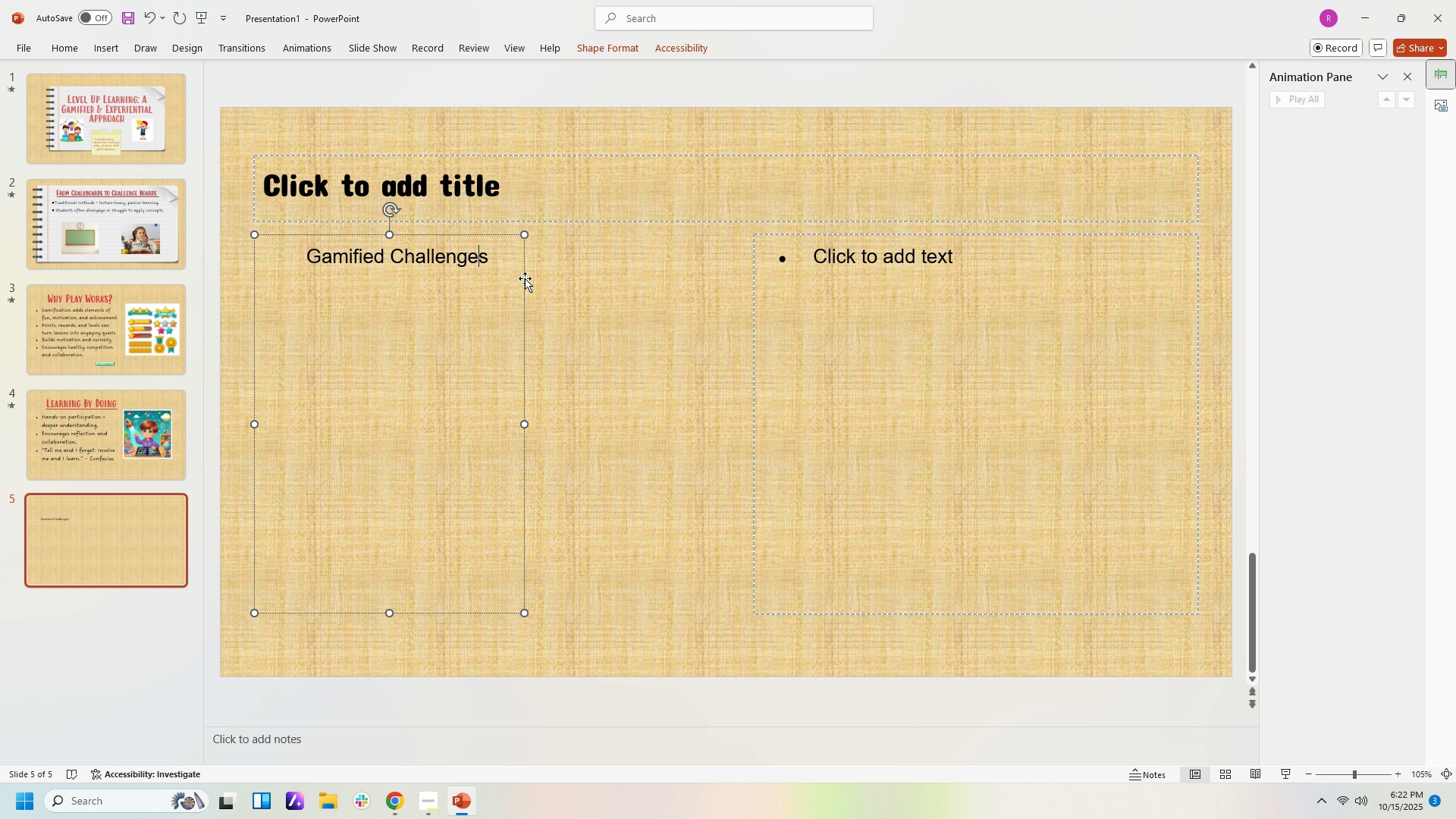 
left_click([525, 279])
 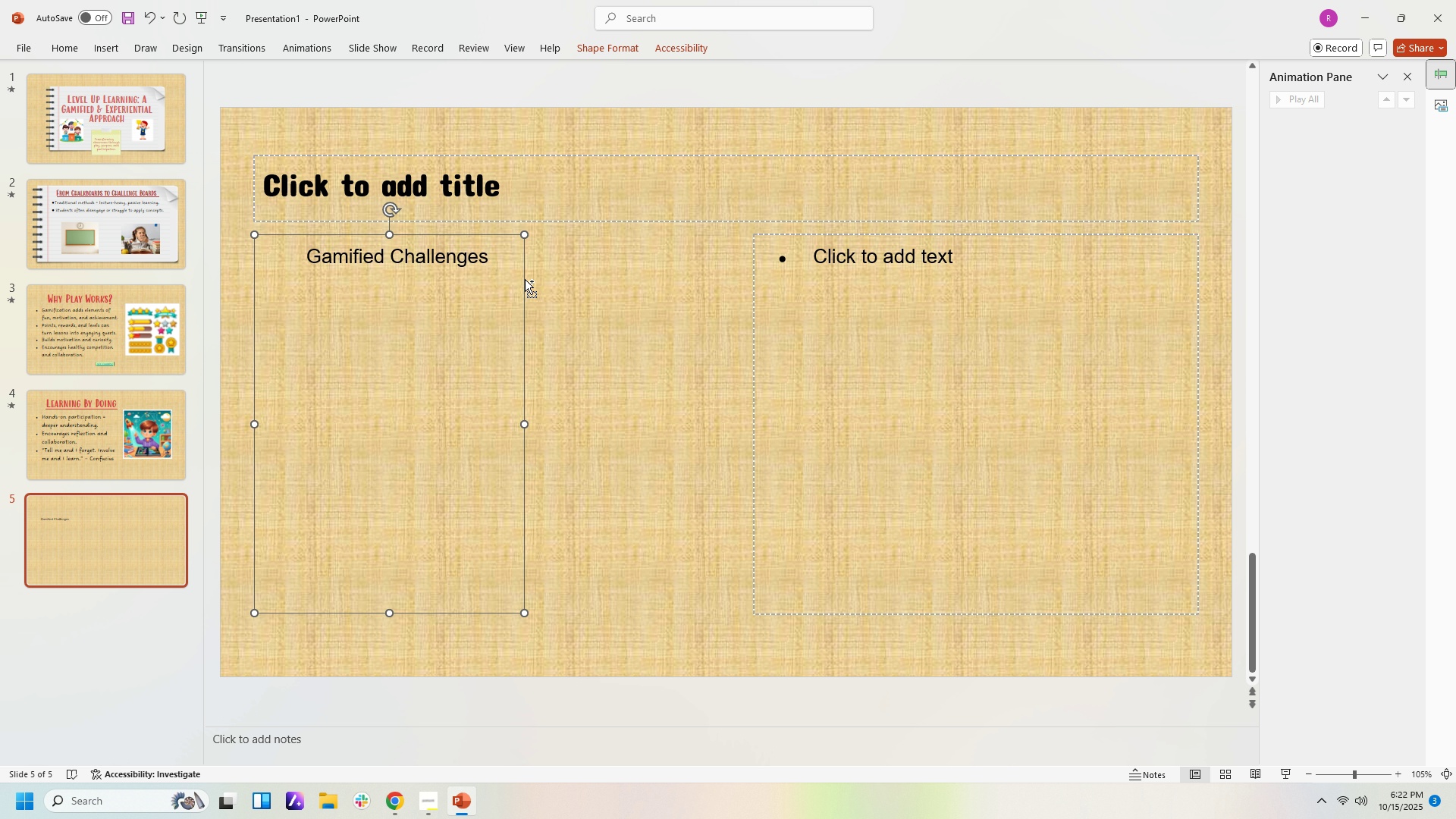 
key(Control+C)
 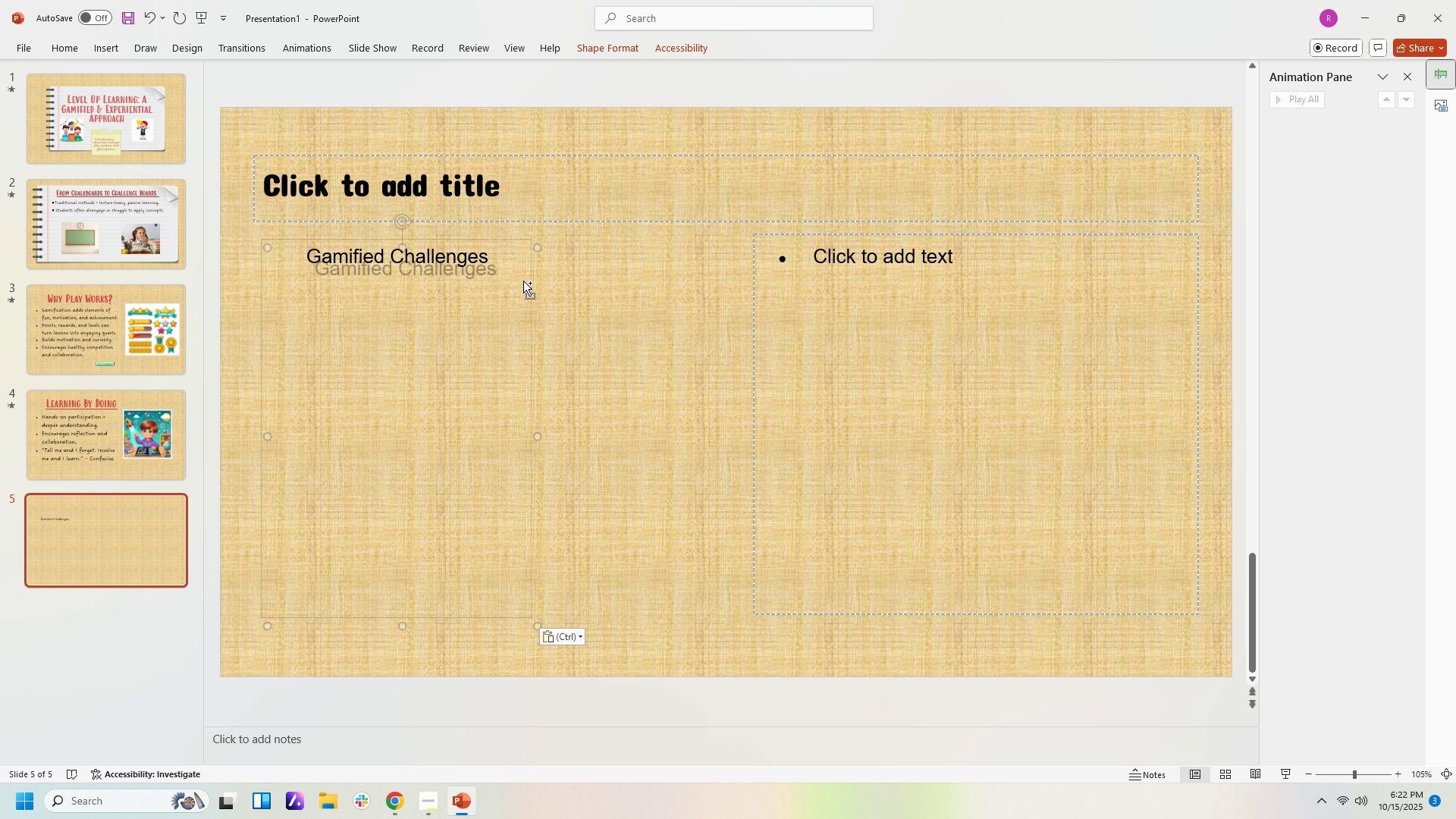 
key(Control+V)
 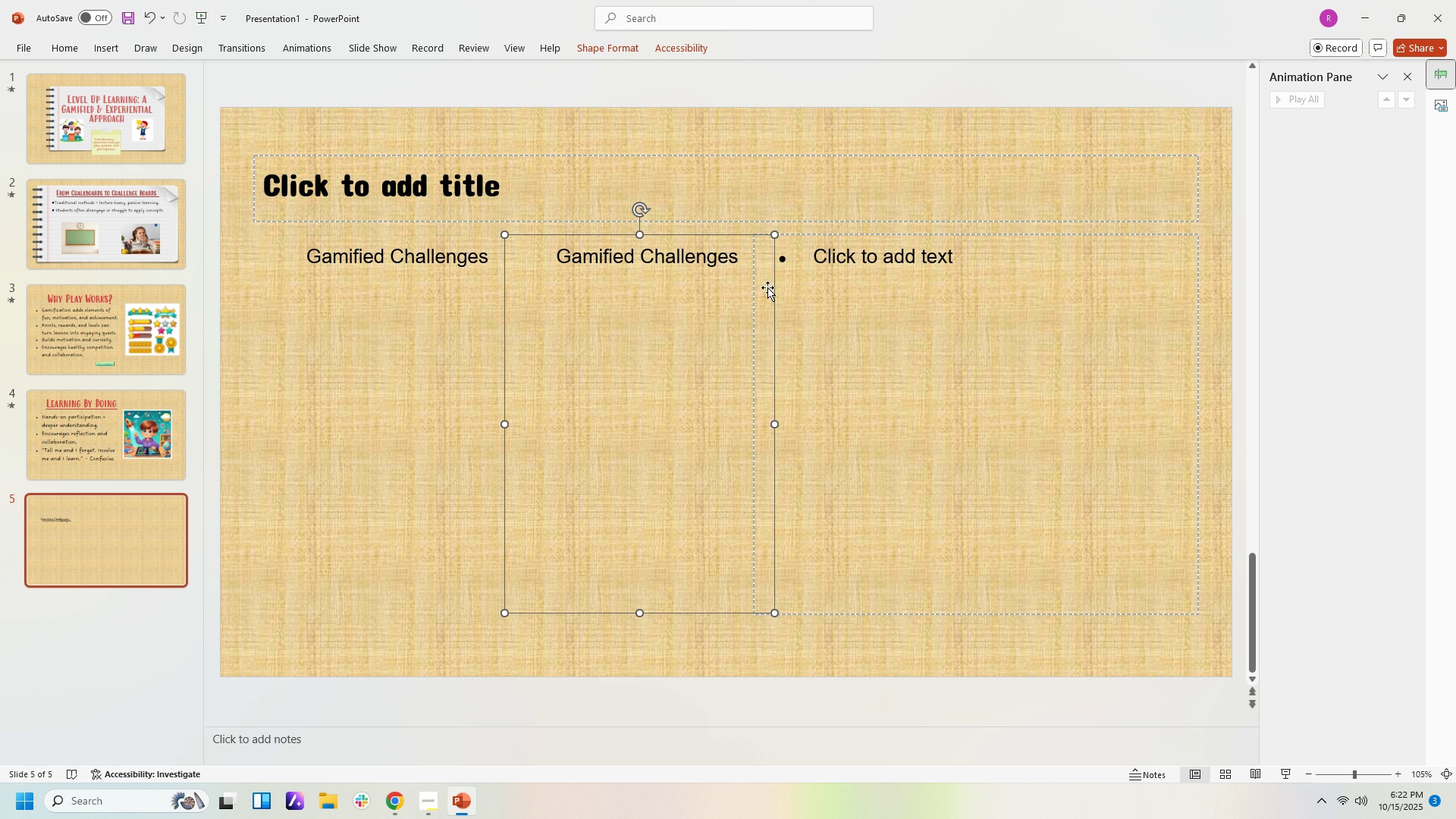 
left_click([924, 303])
 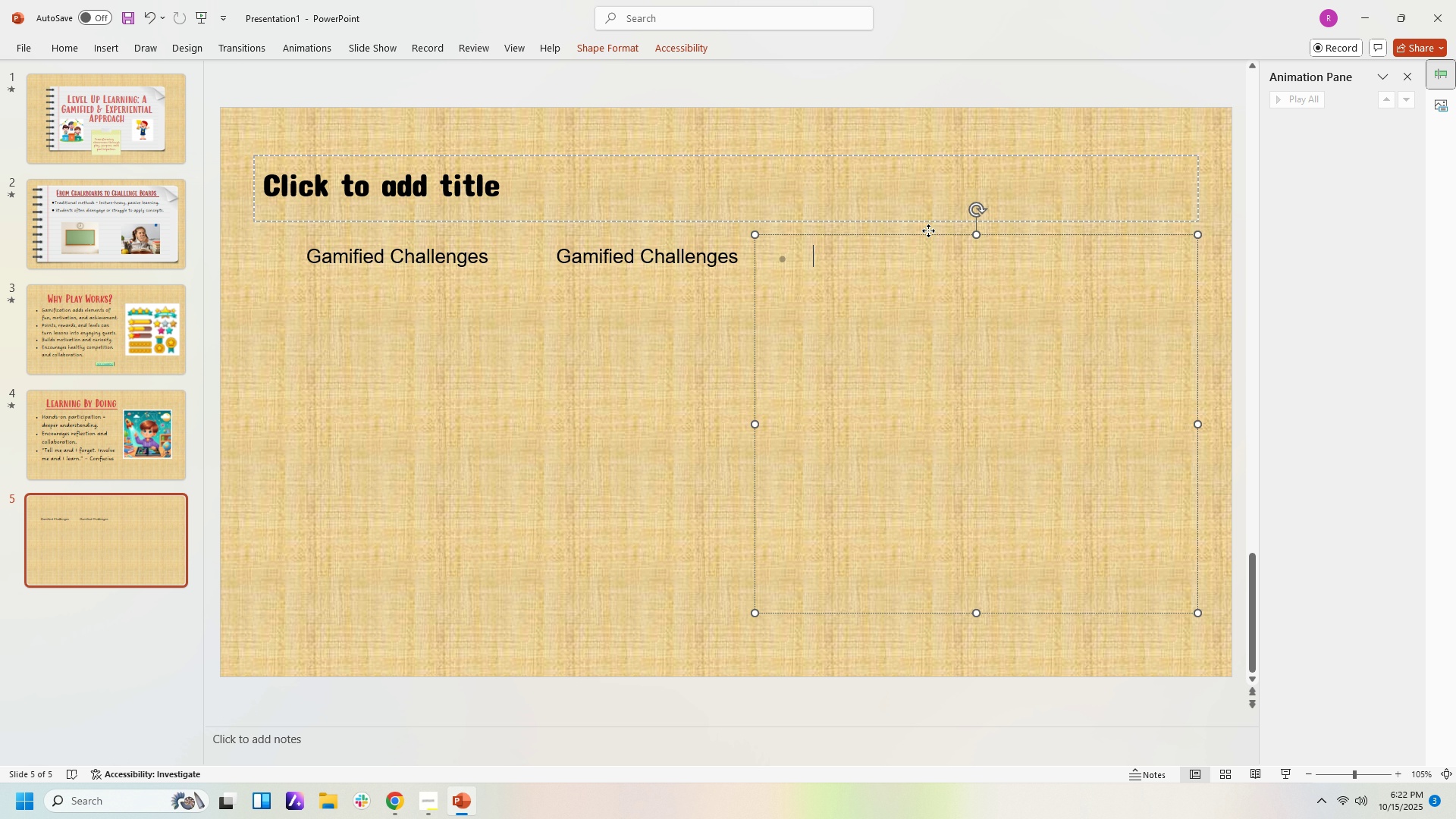 
left_click([928, 231])
 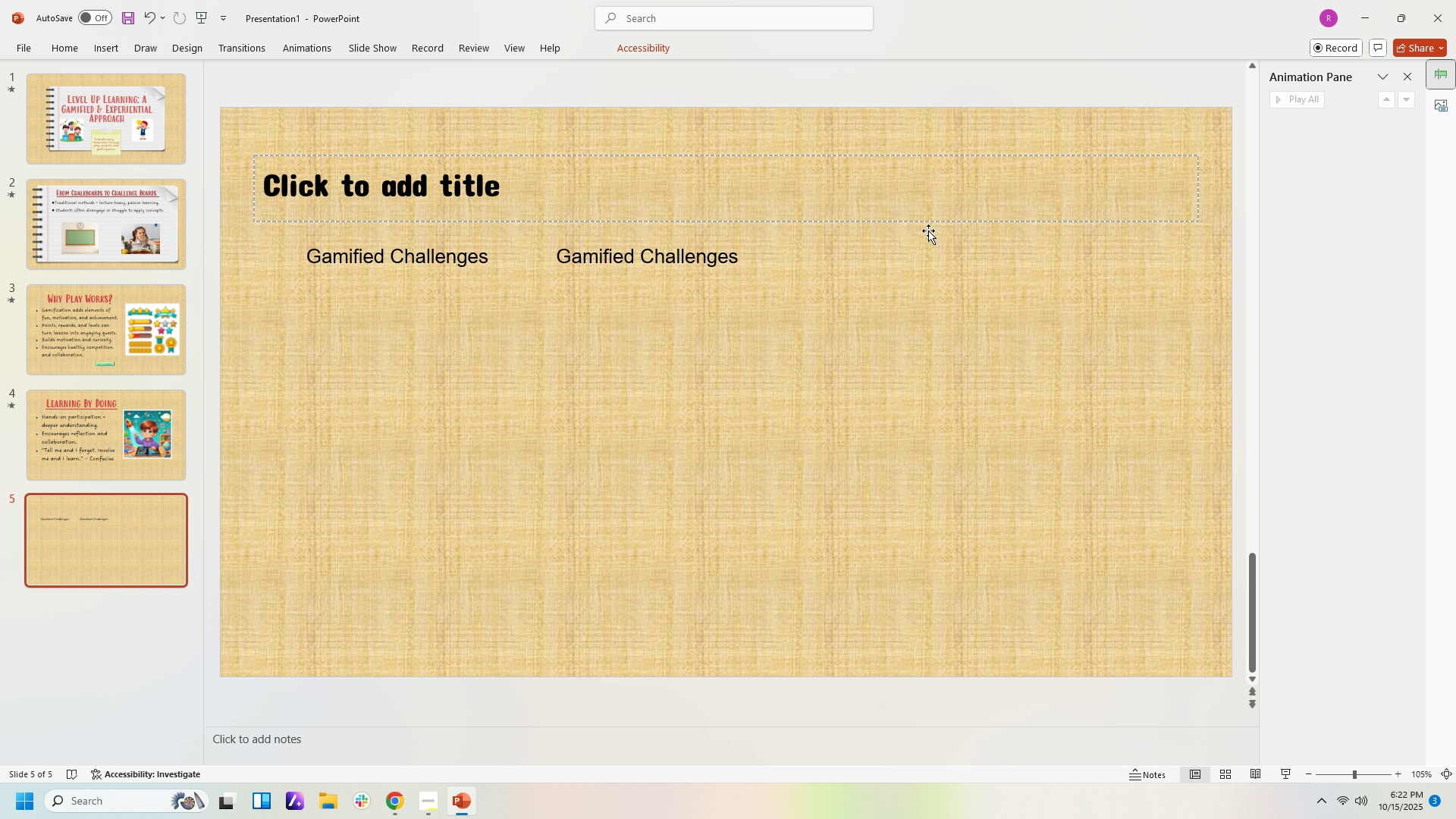 
key(Delete)
 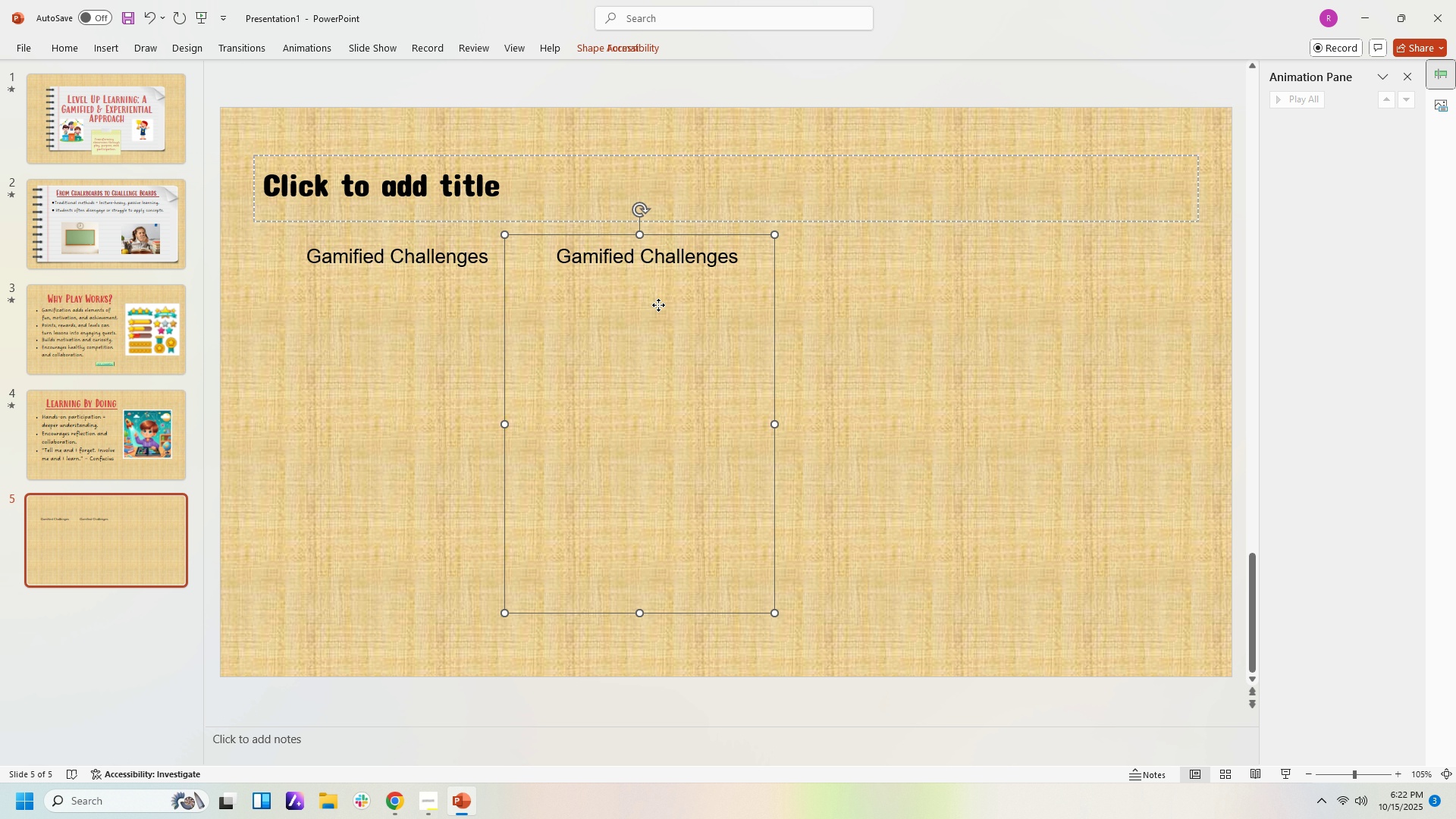 
left_click([658, 305])
 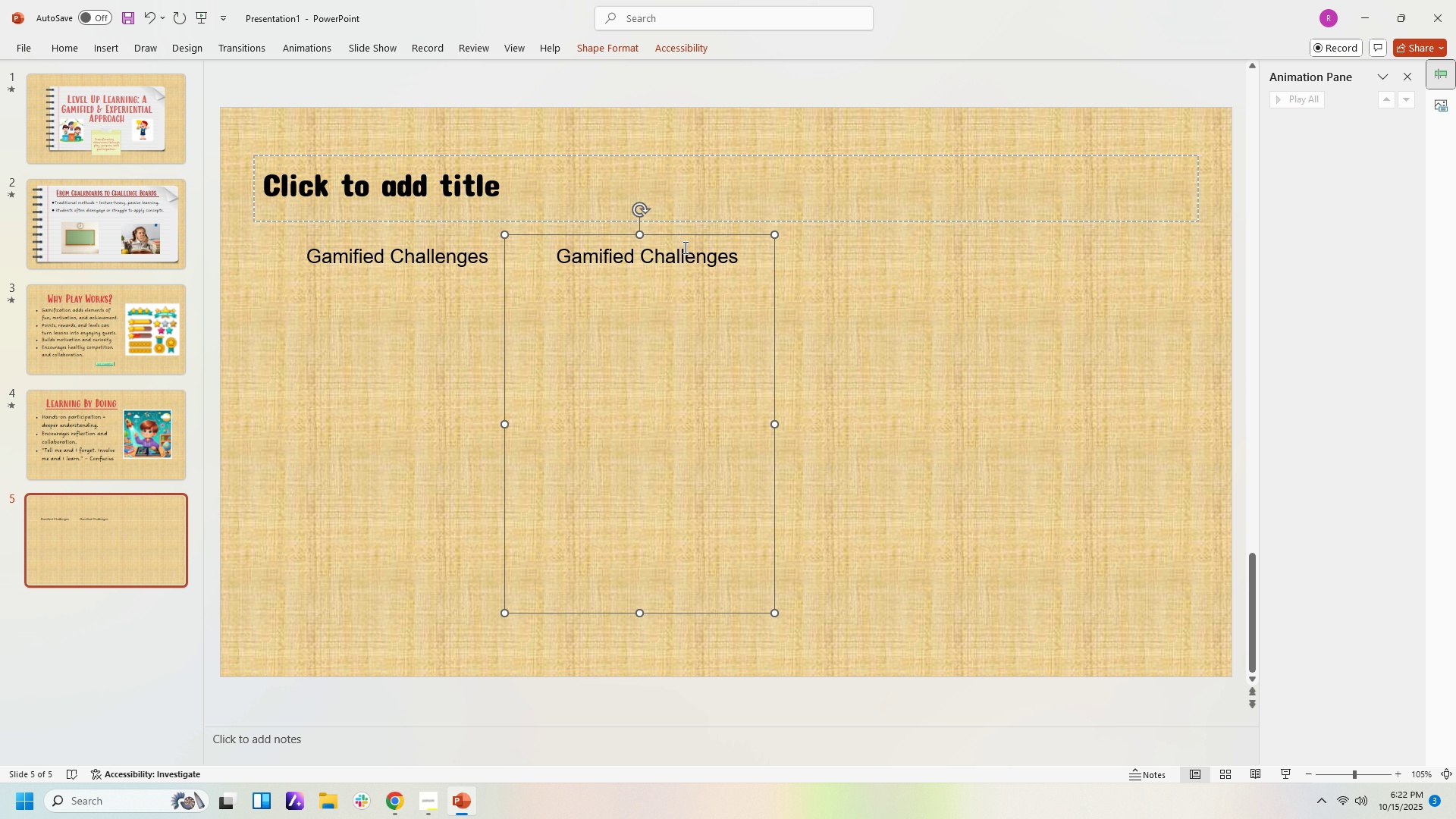 
key(Control+C)
 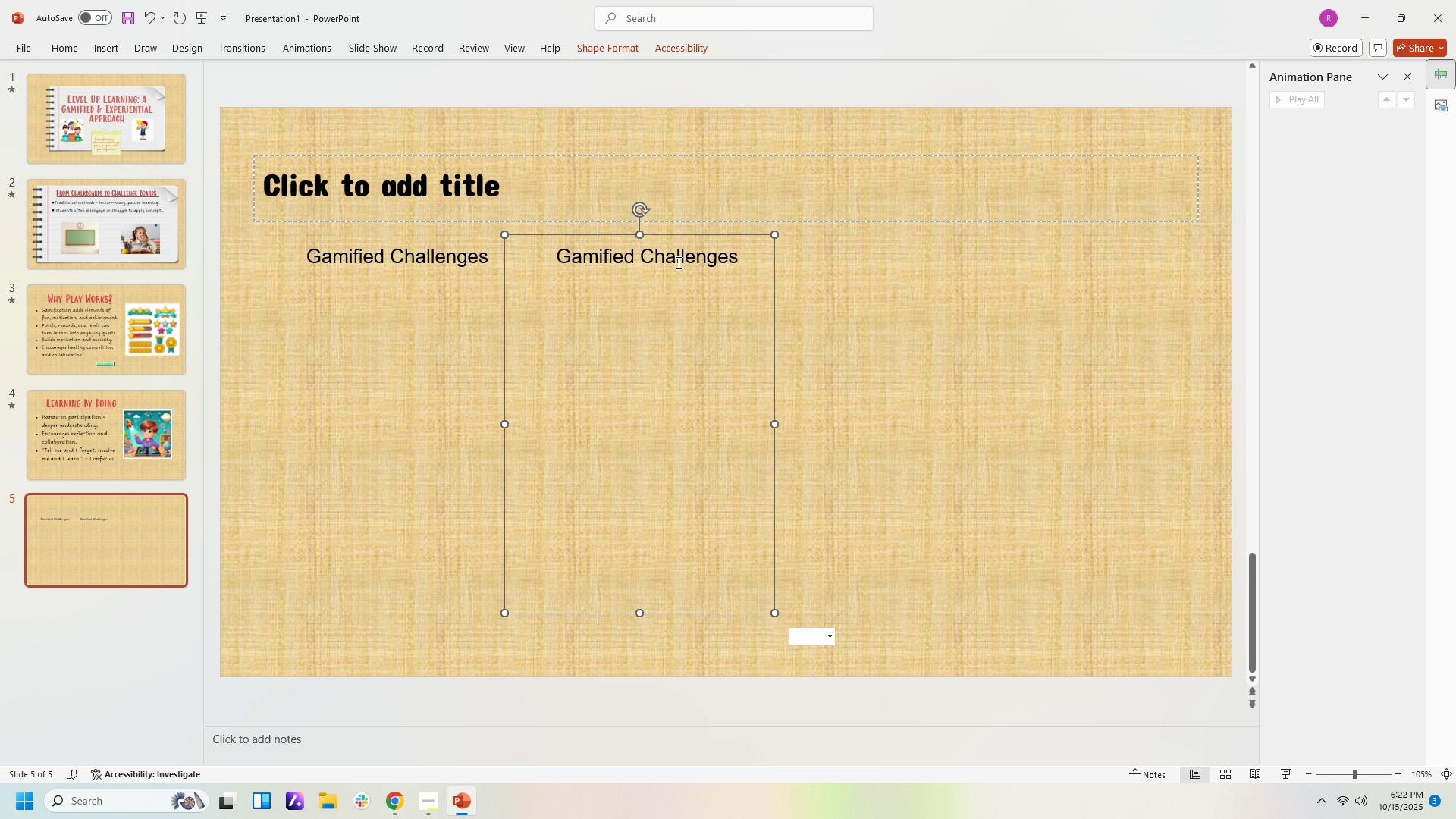 
key(Control+V)
 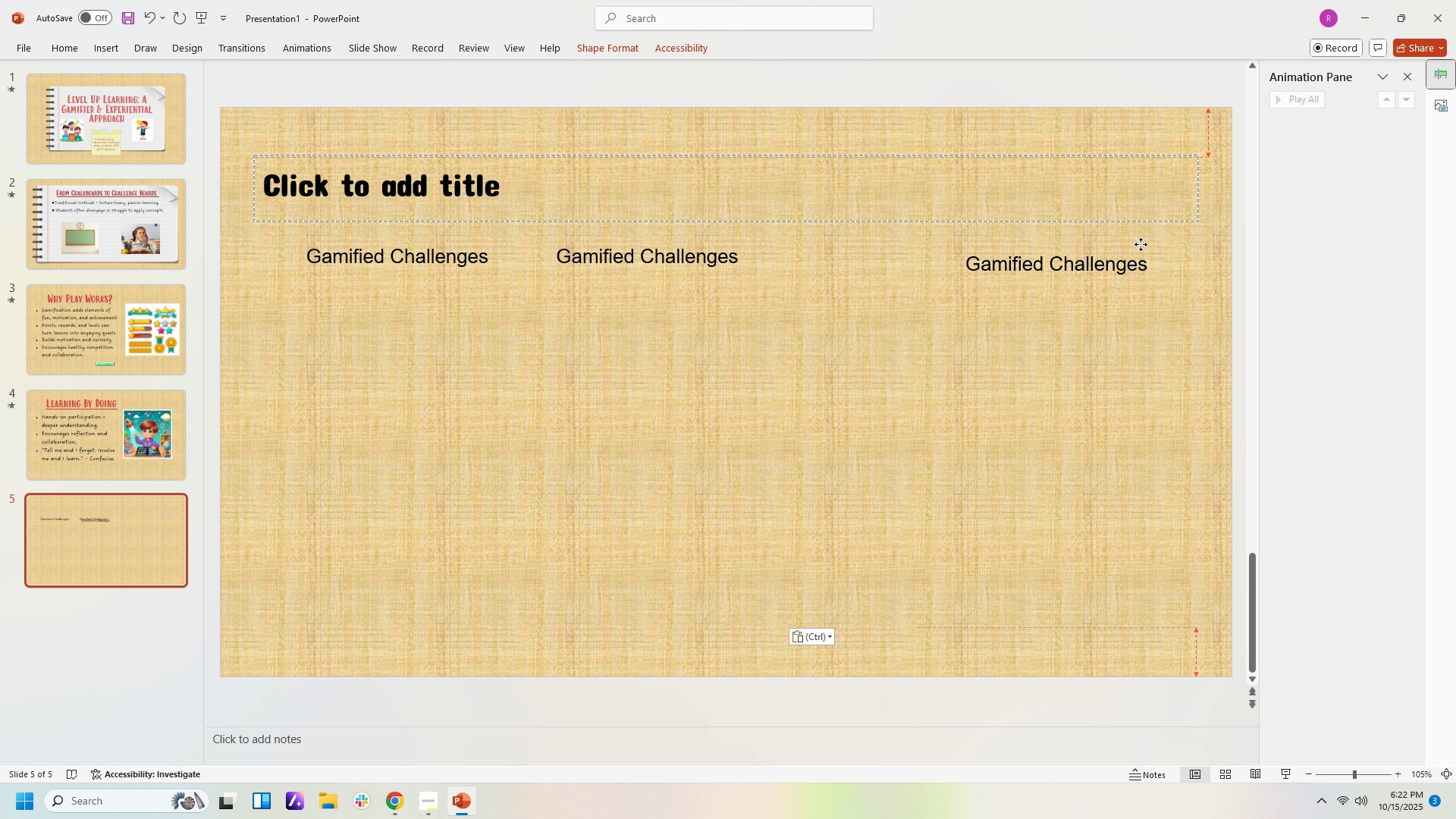 
left_click([632, 274])
 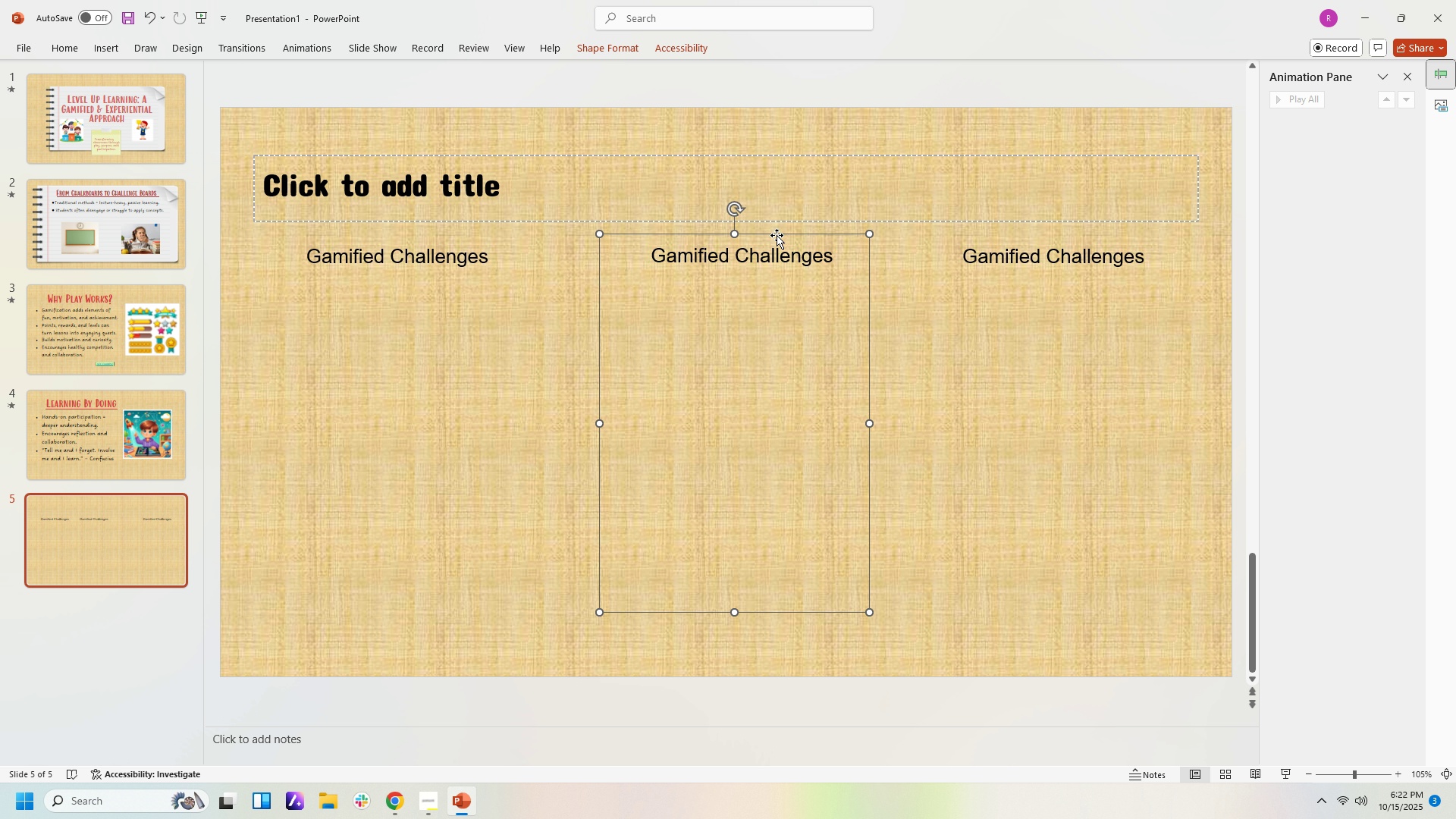 
left_click([904, 303])
 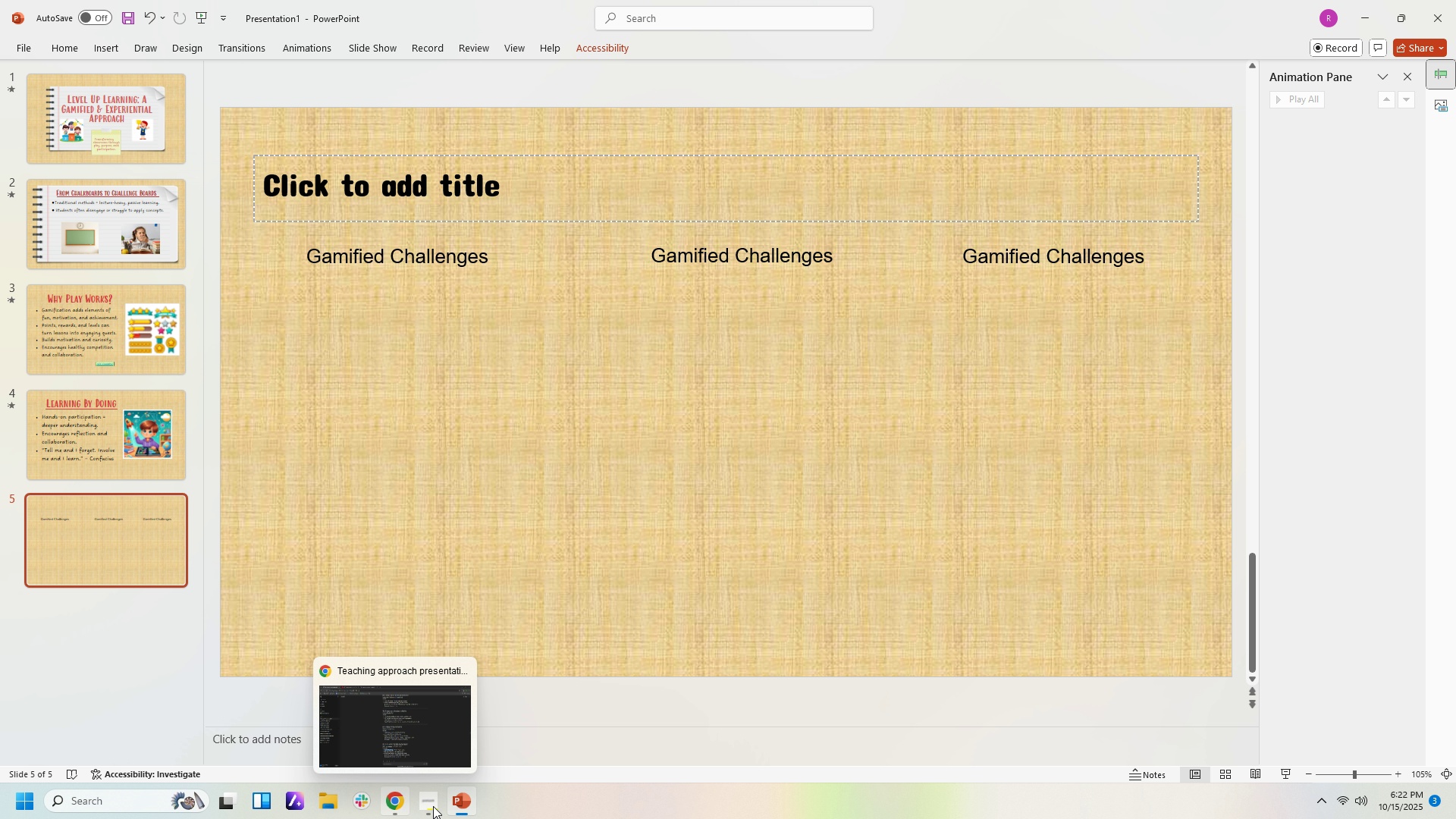 
left_click([466, 797])
 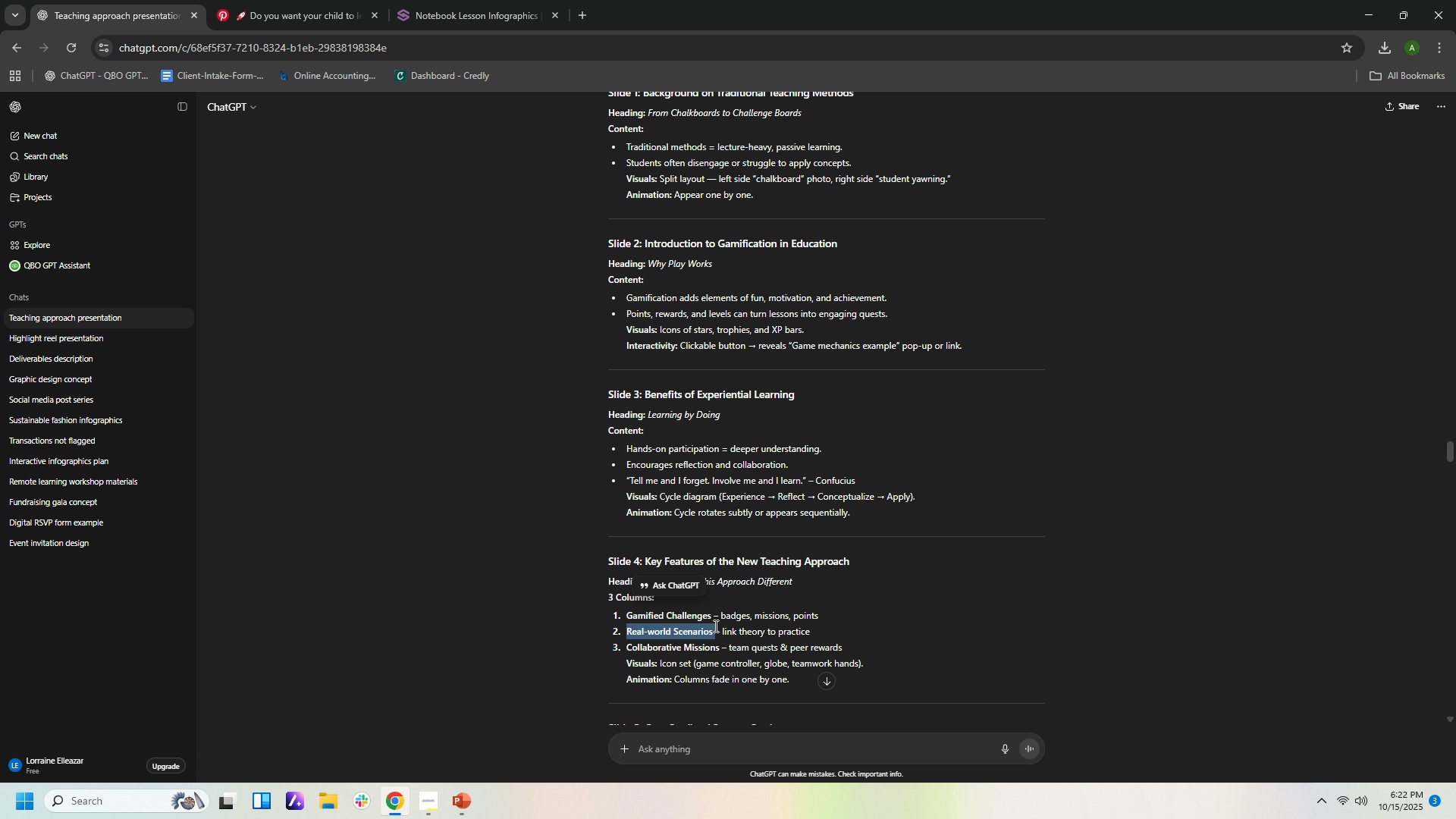 
wait(6.99)
 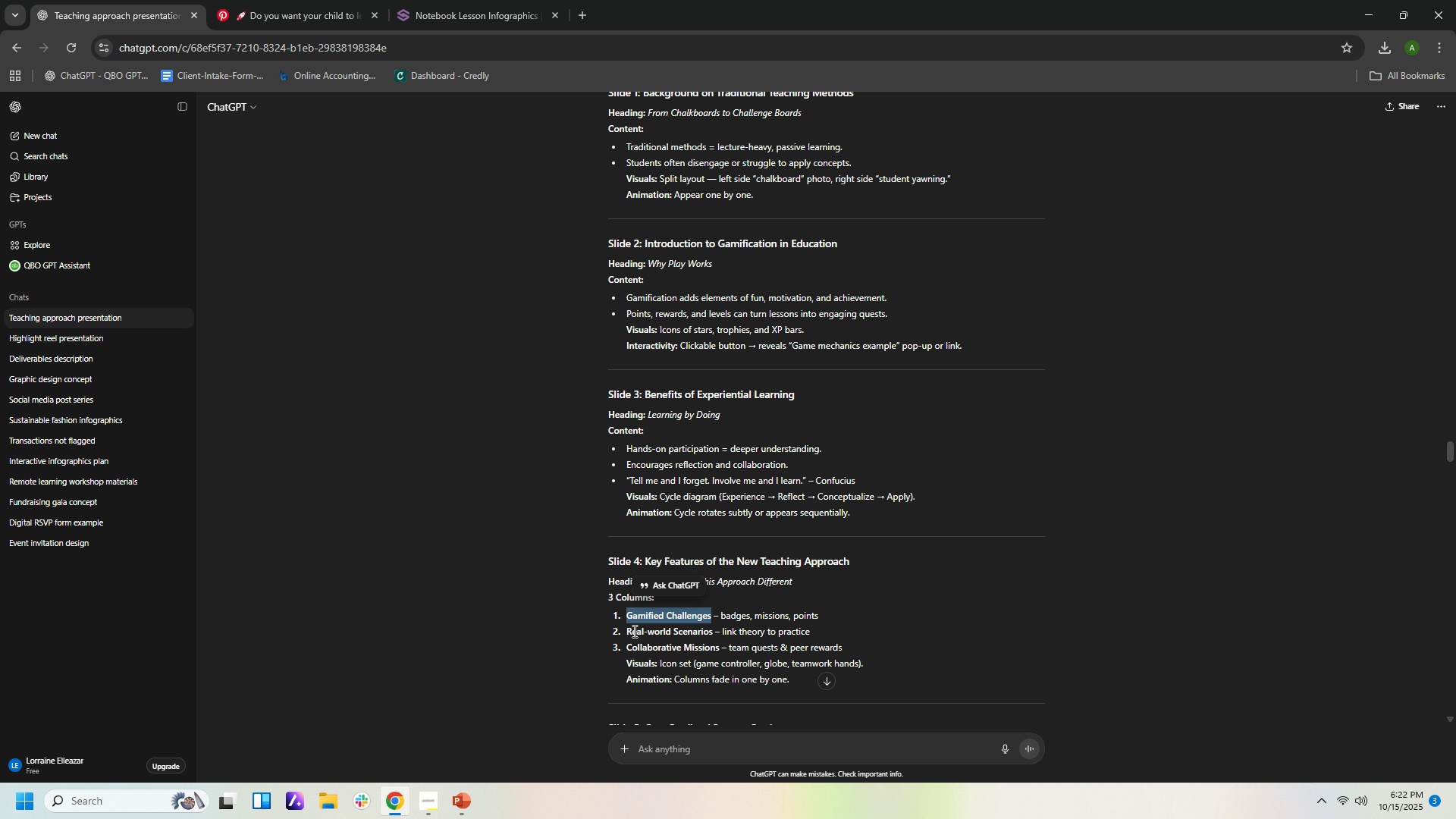 
key(Control+C)
 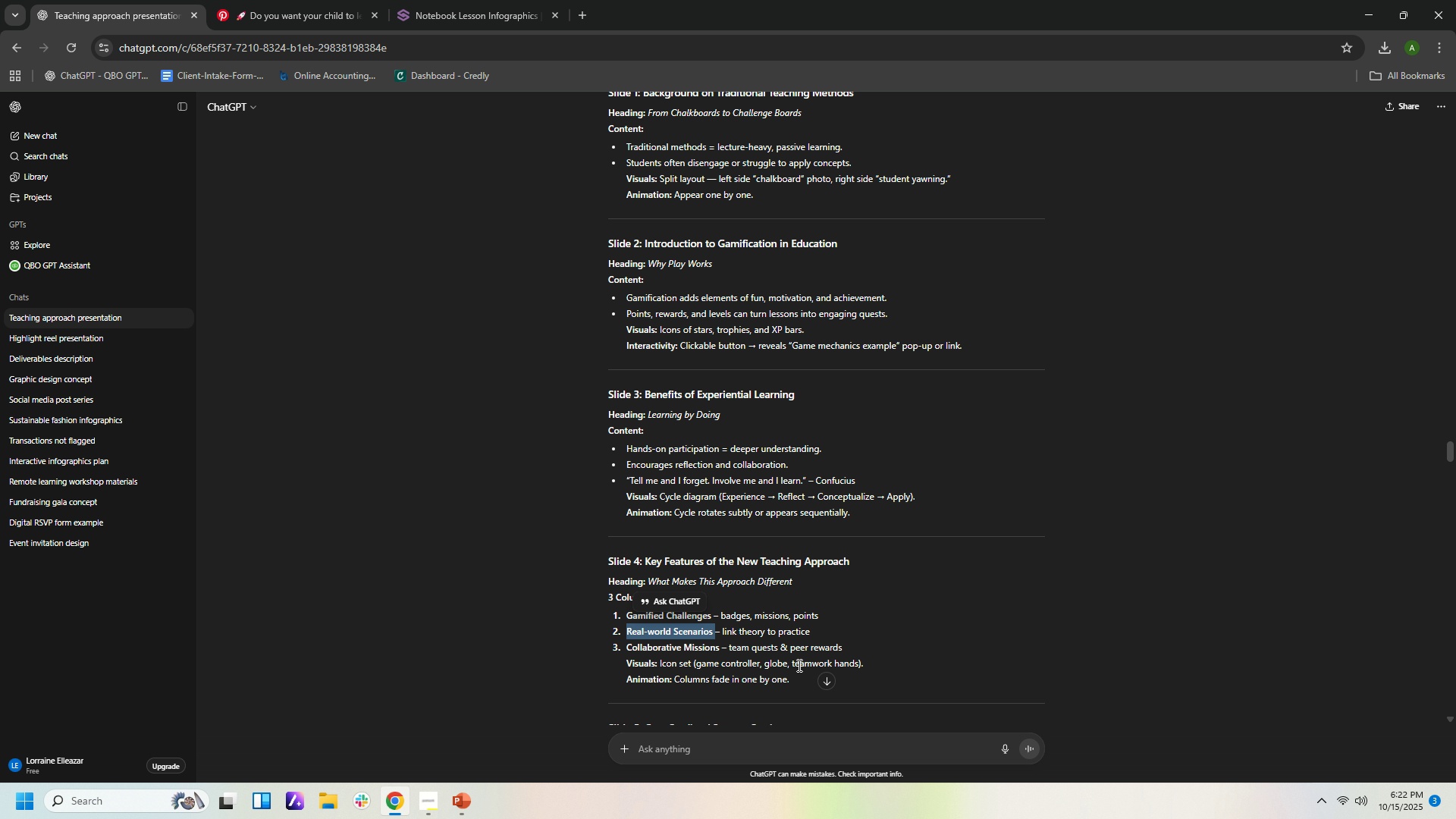 
key(Control+C)
 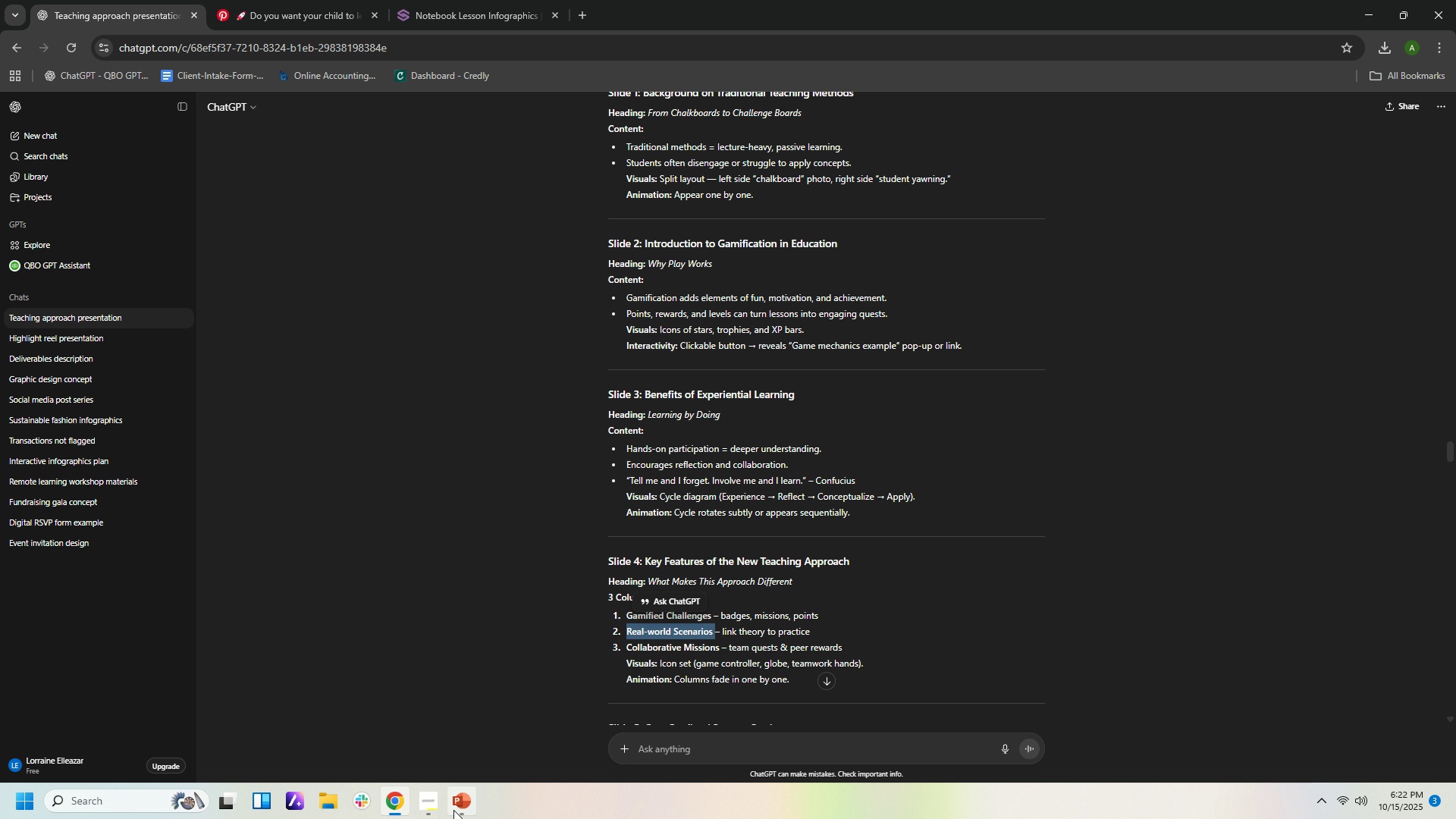 
left_click([453, 810])
 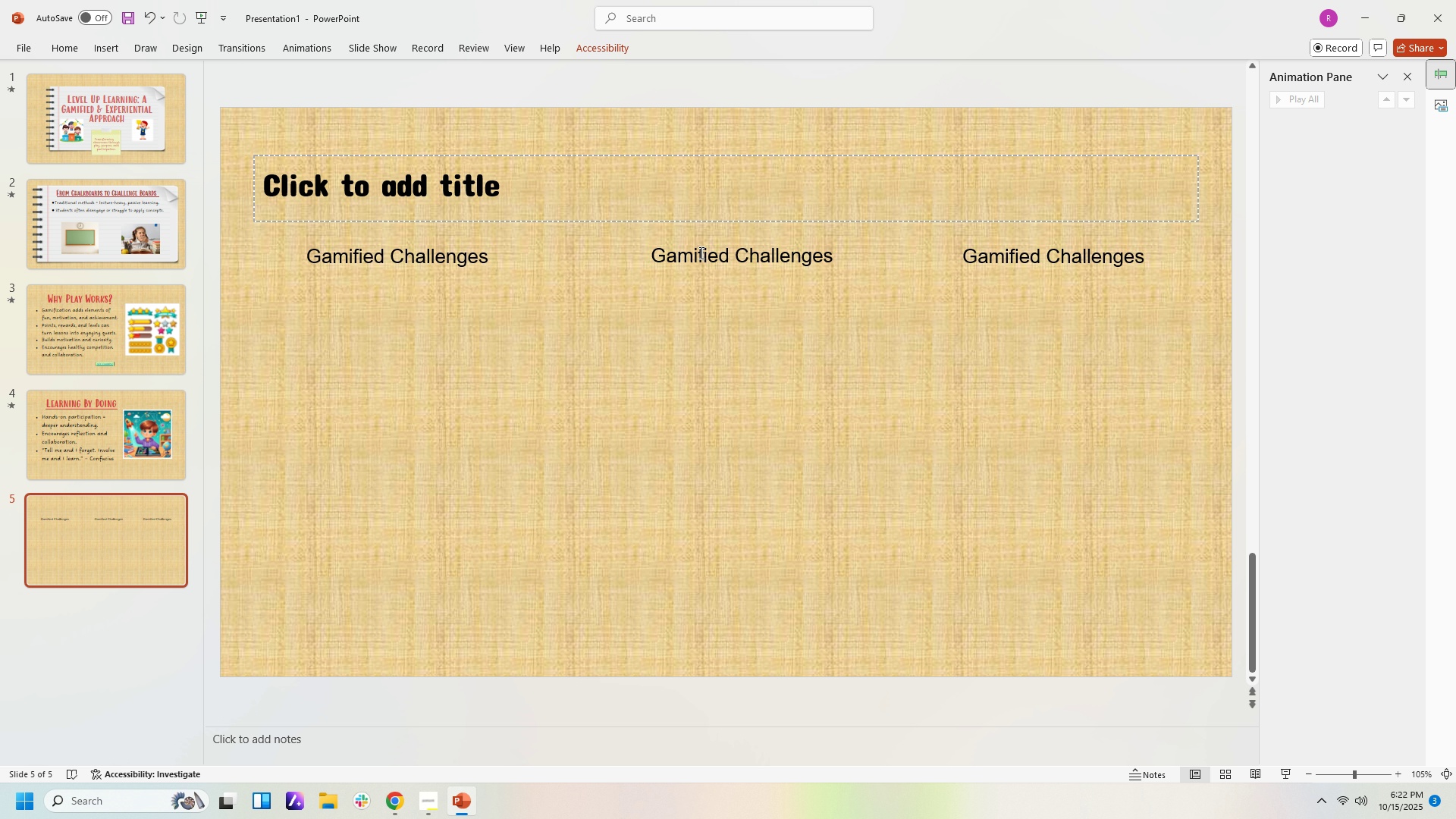 
left_click([699, 253])
 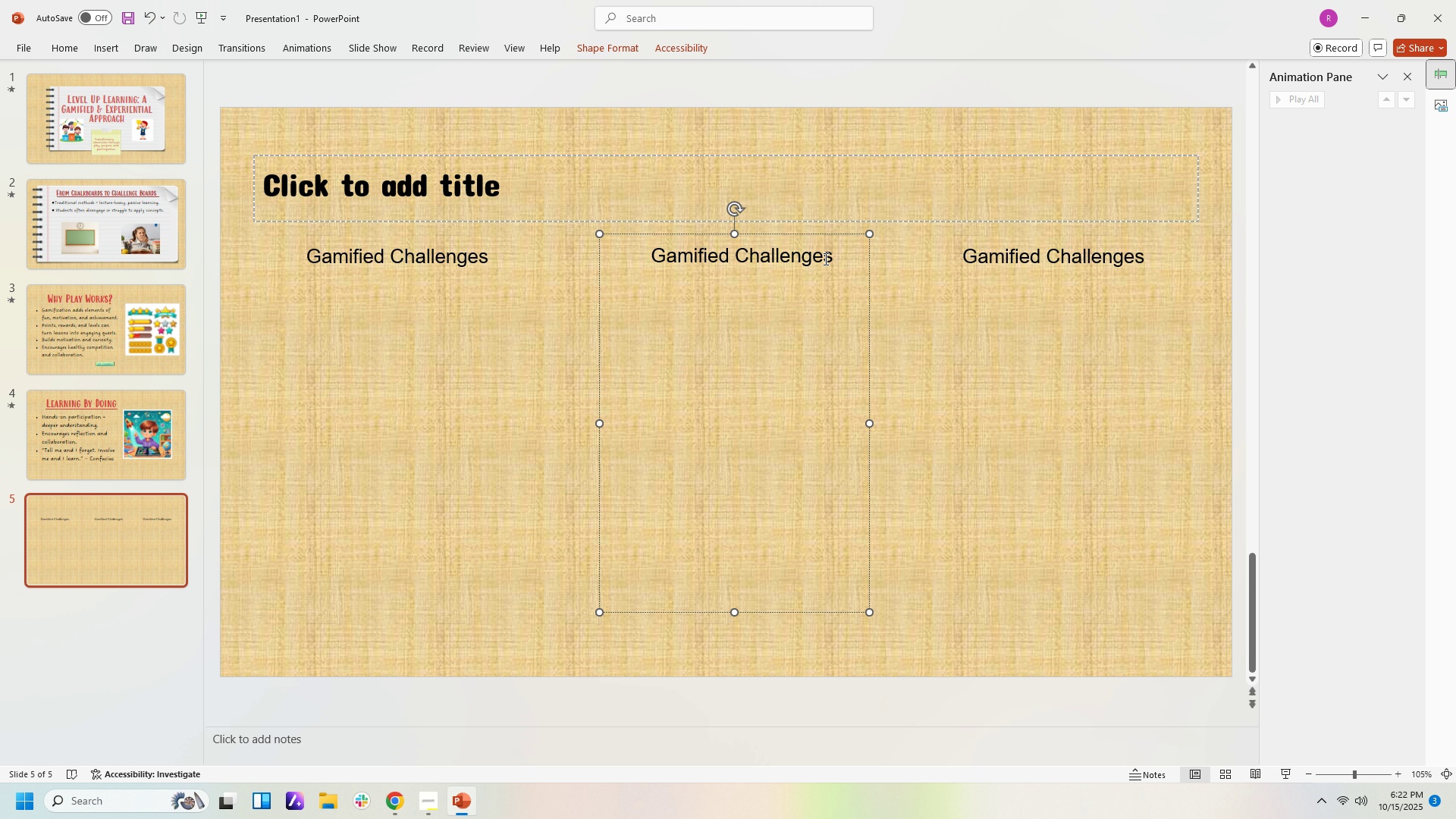 
left_click([824, 259])
 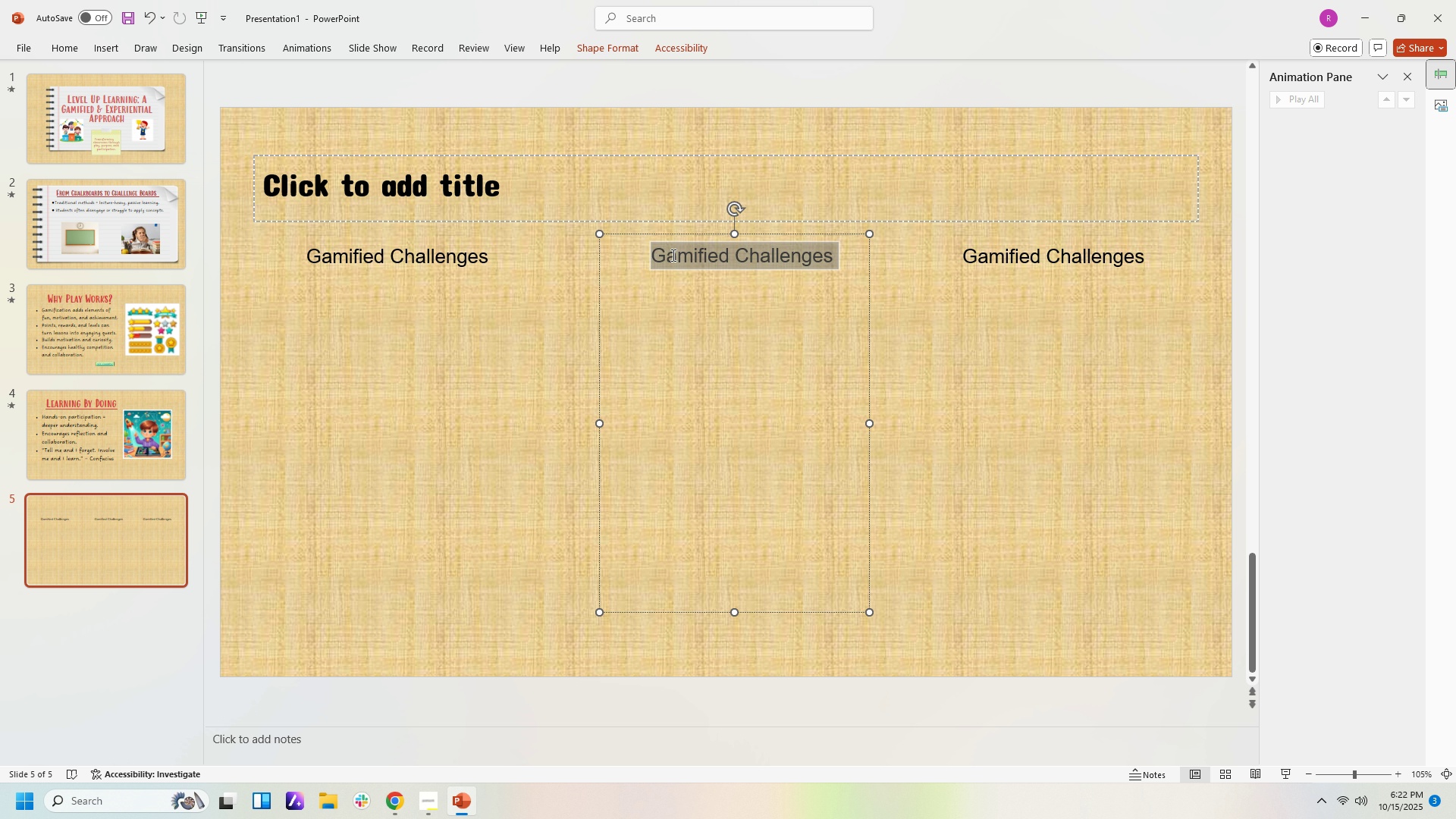 
key(Control+V)
 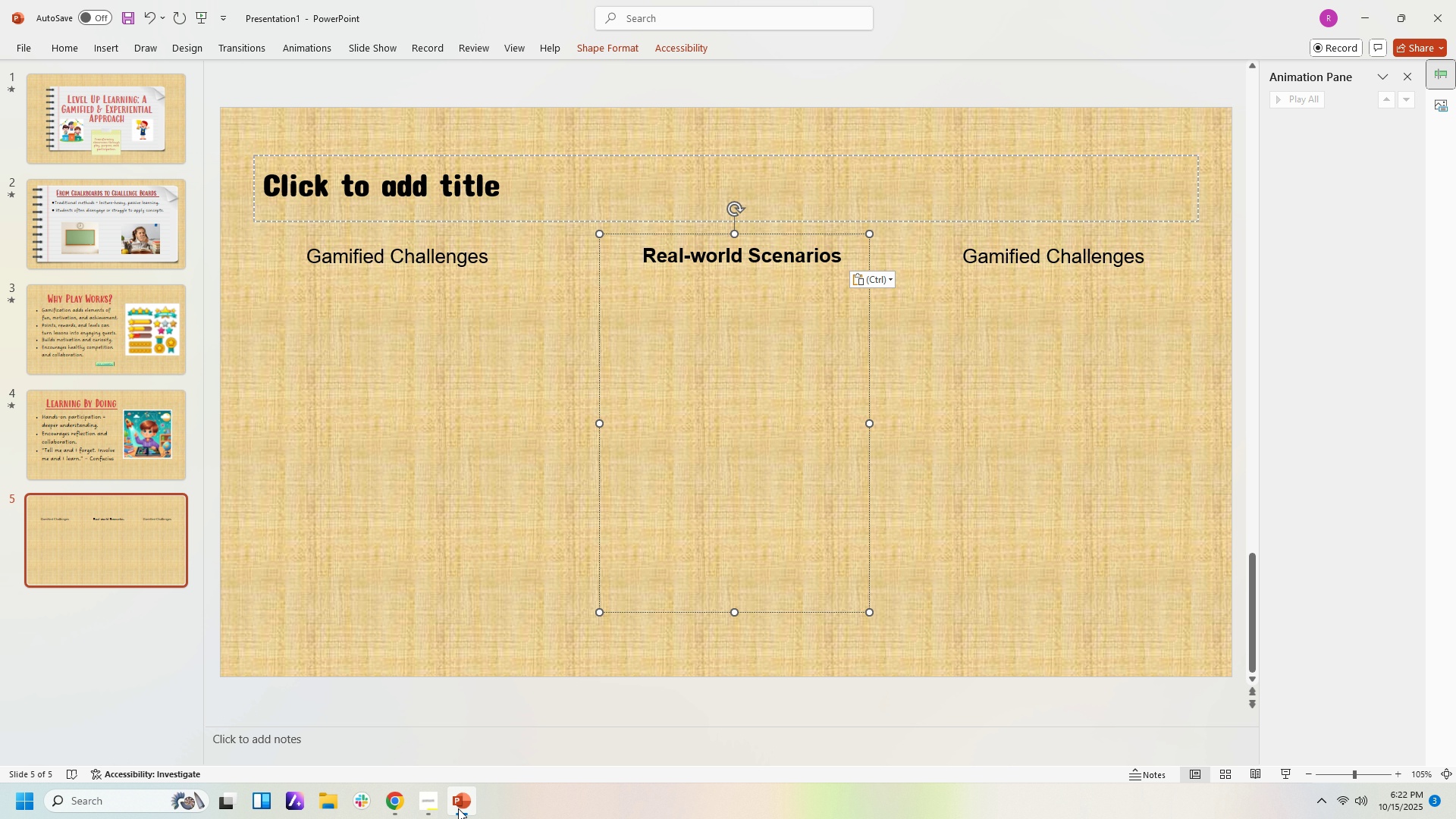 
left_click([397, 797])
 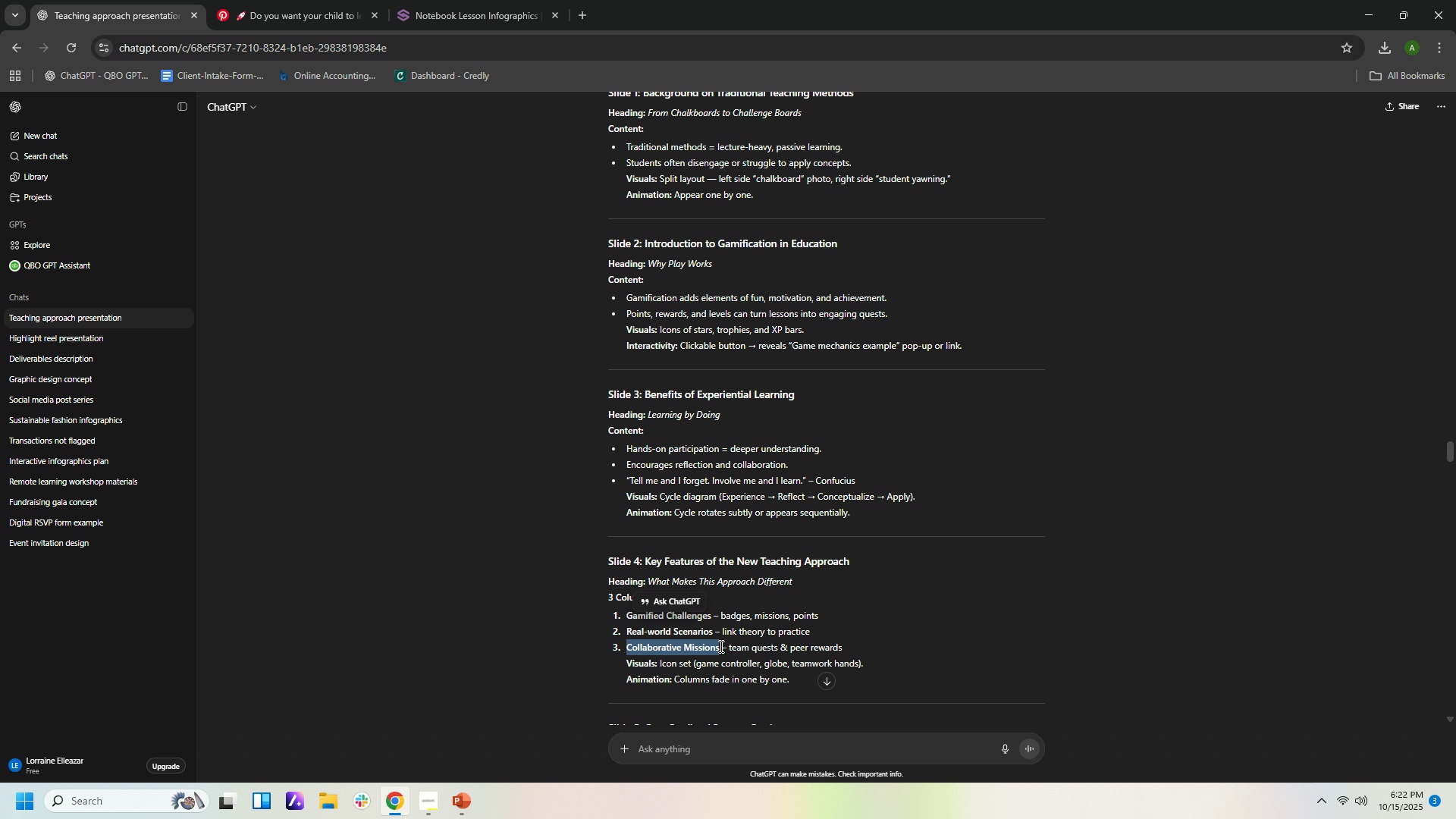 
wait(5.09)
 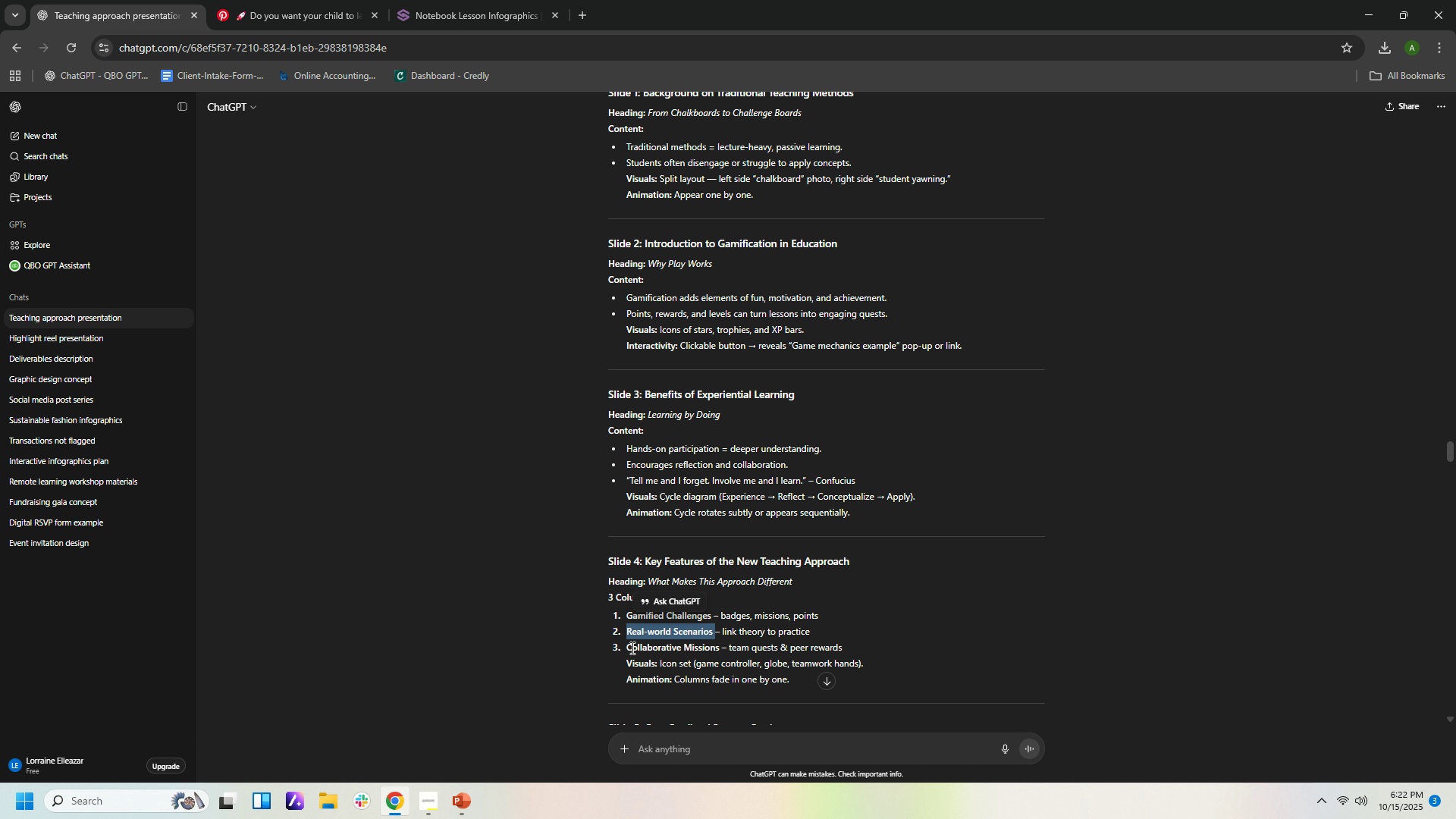 
key(Control+C)
 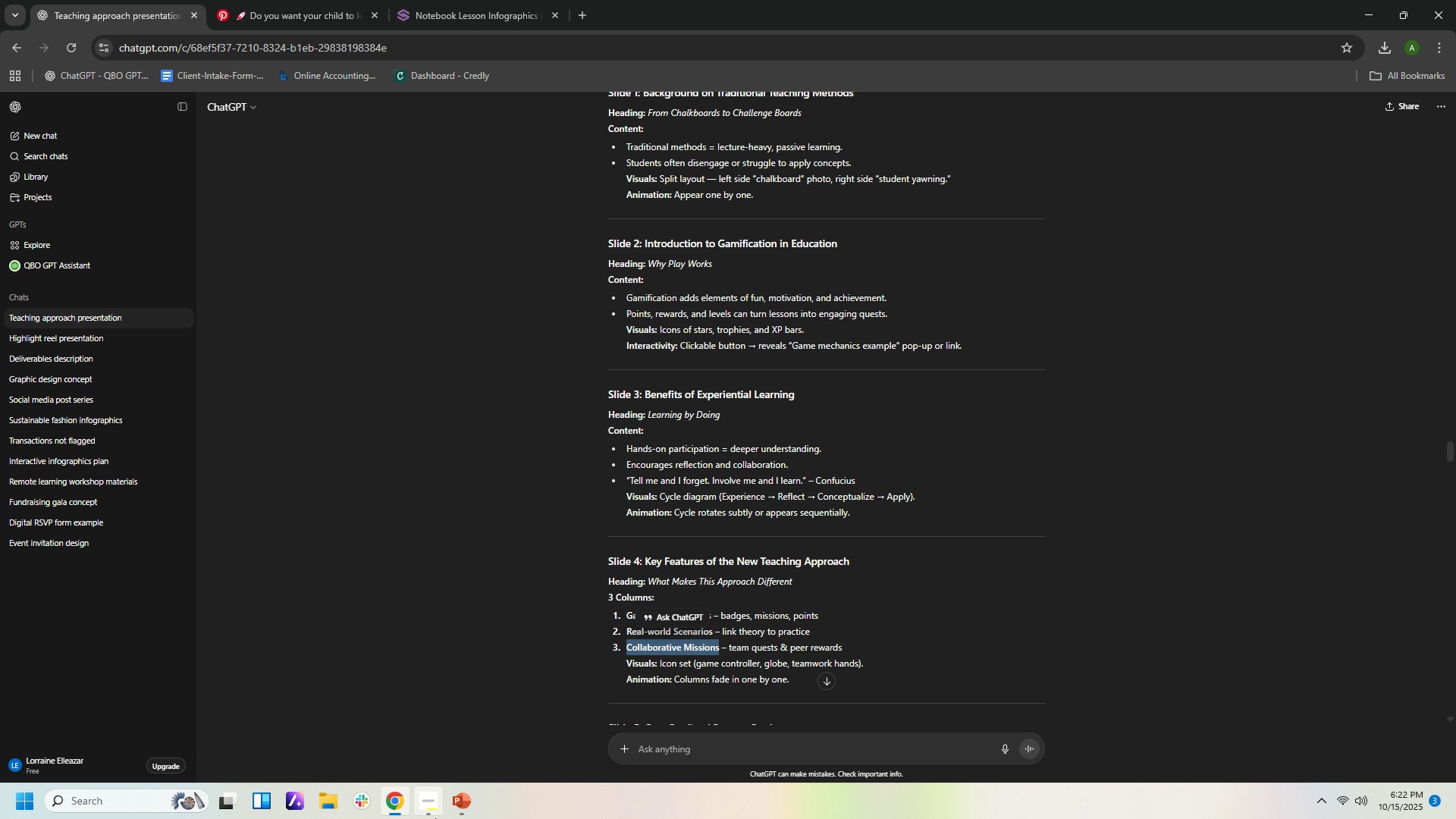 
left_click([457, 808])
 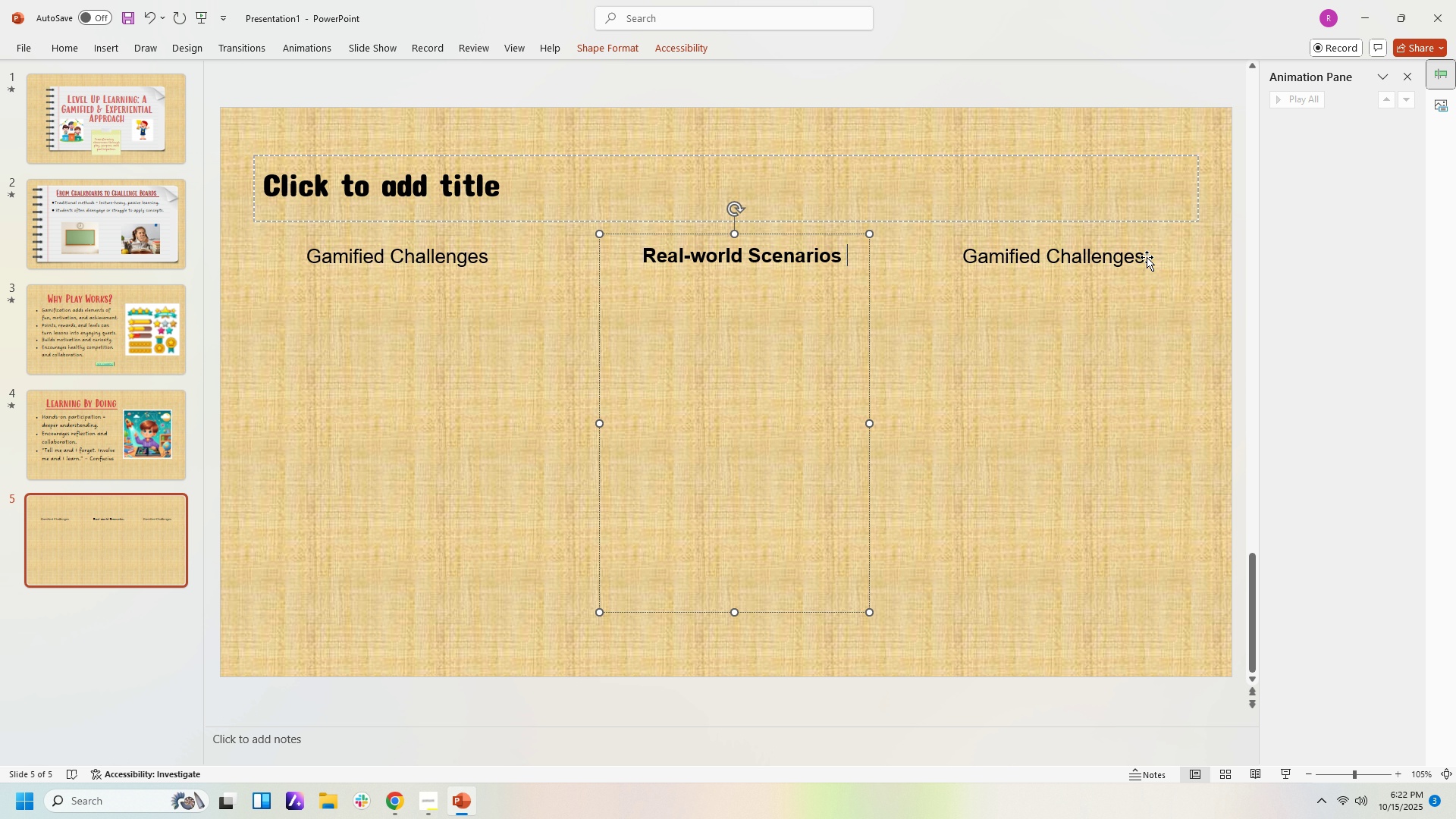 
left_click([1147, 257])
 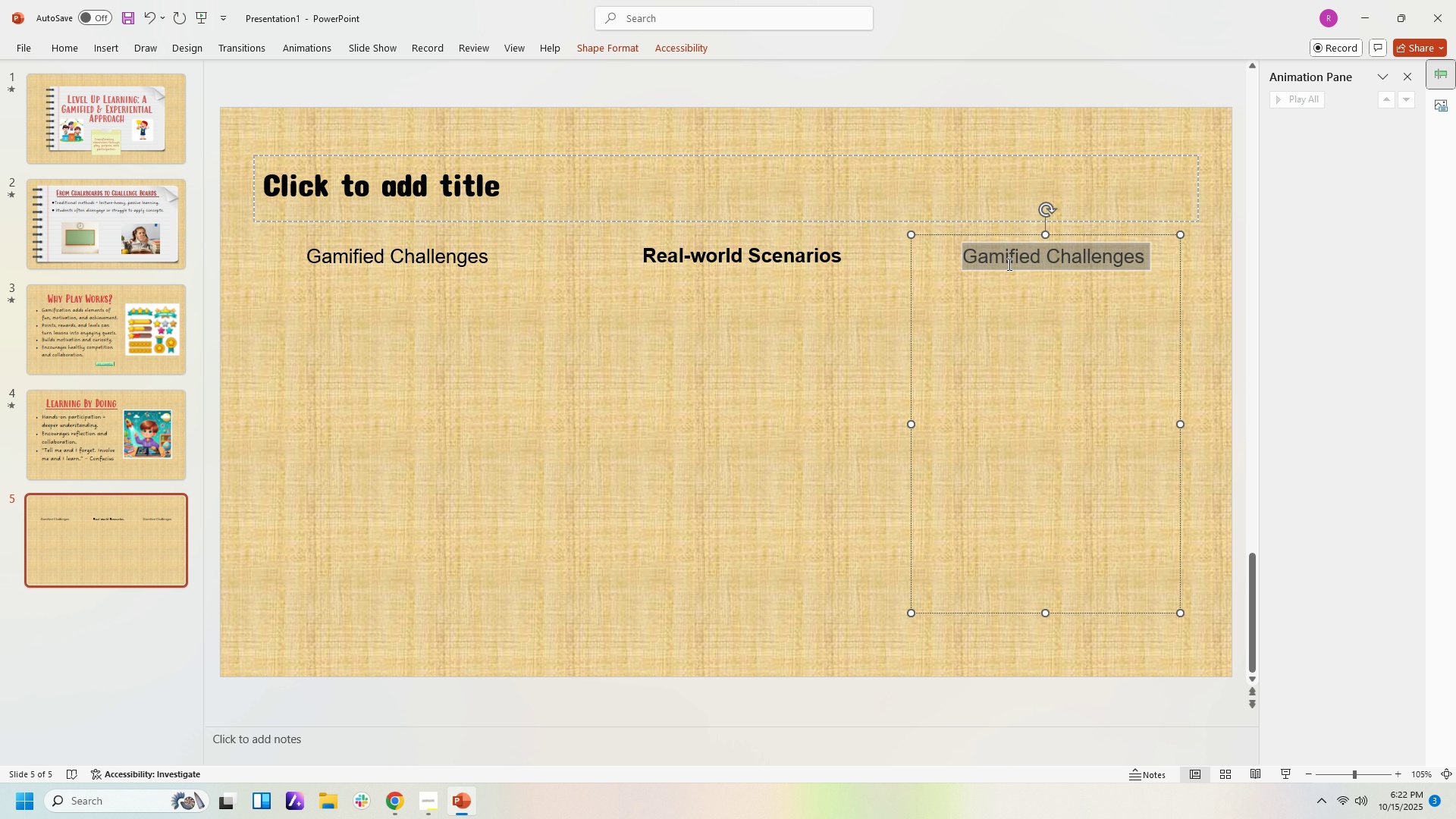 
key(Control+V)
 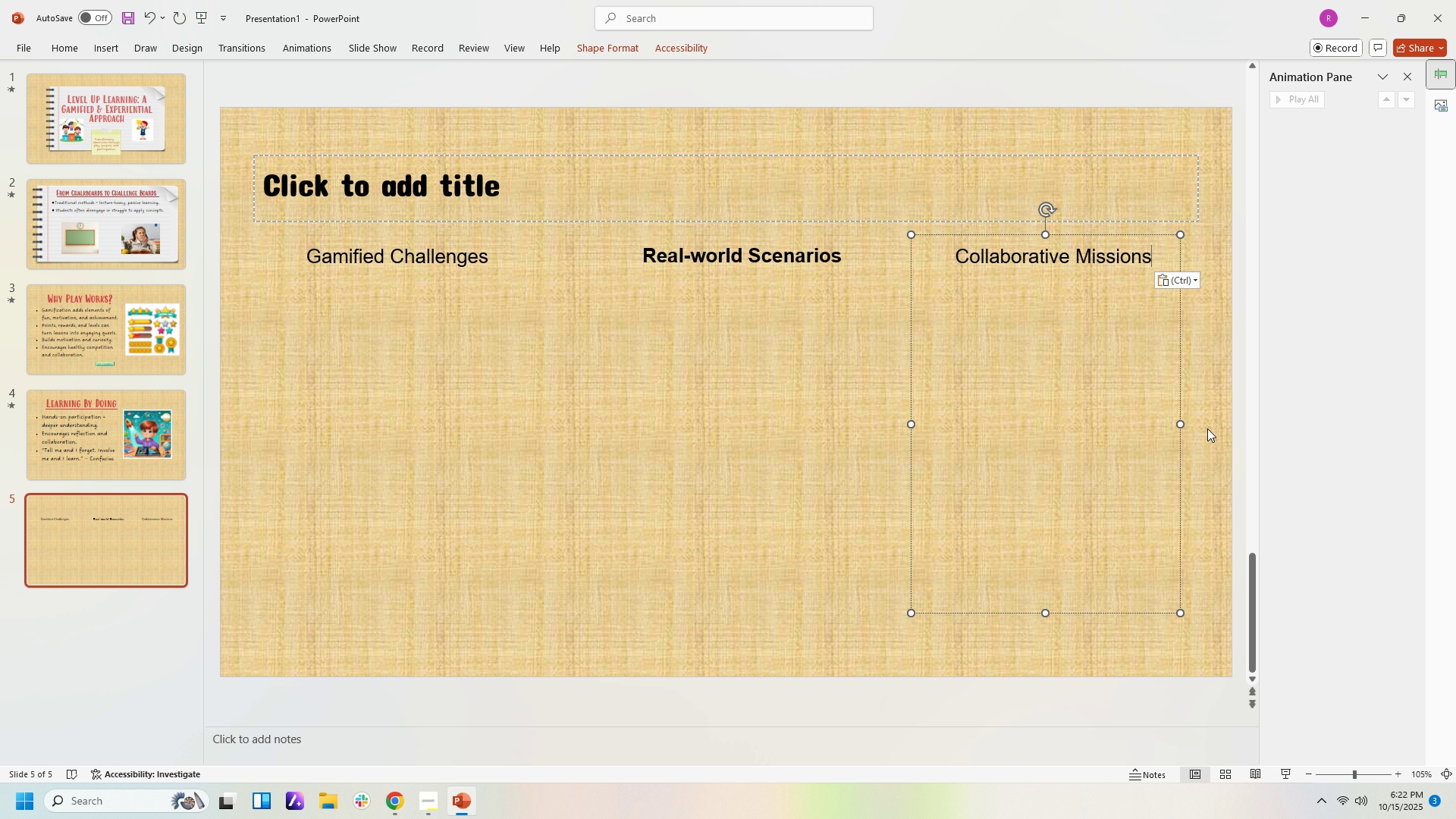 
left_click([1207, 428])
 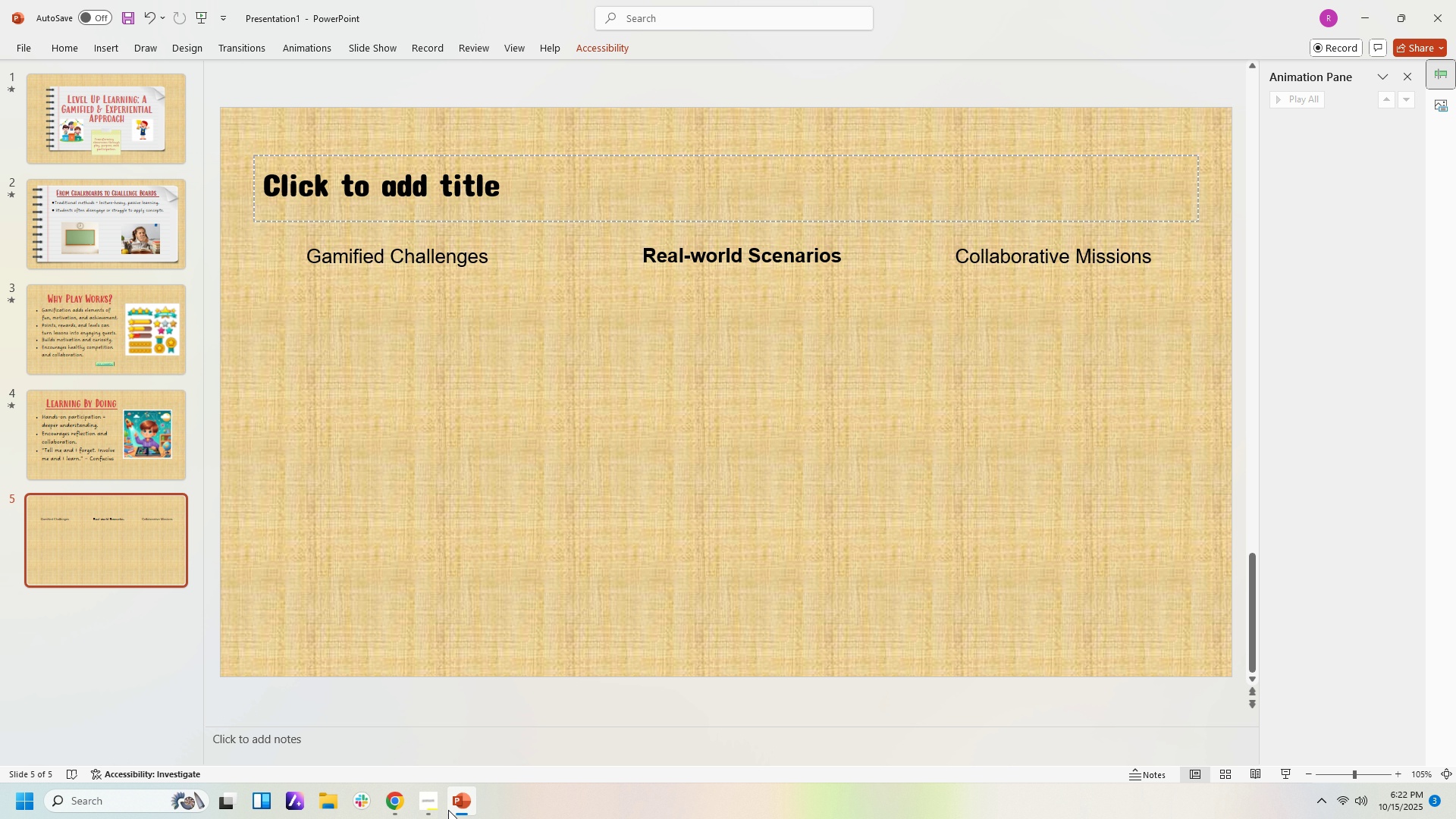 
left_click([401, 814])
 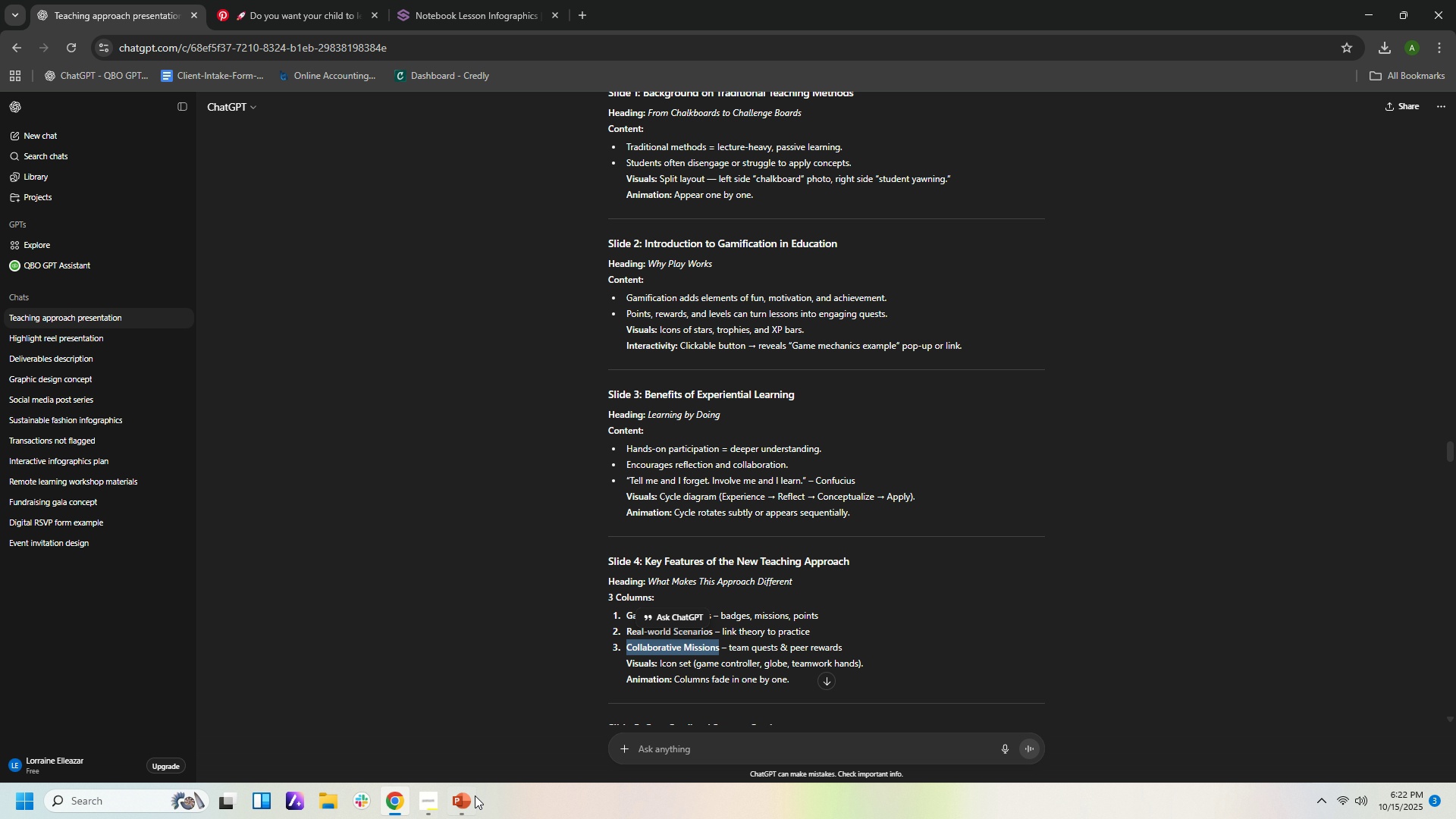 
left_click([466, 807])
 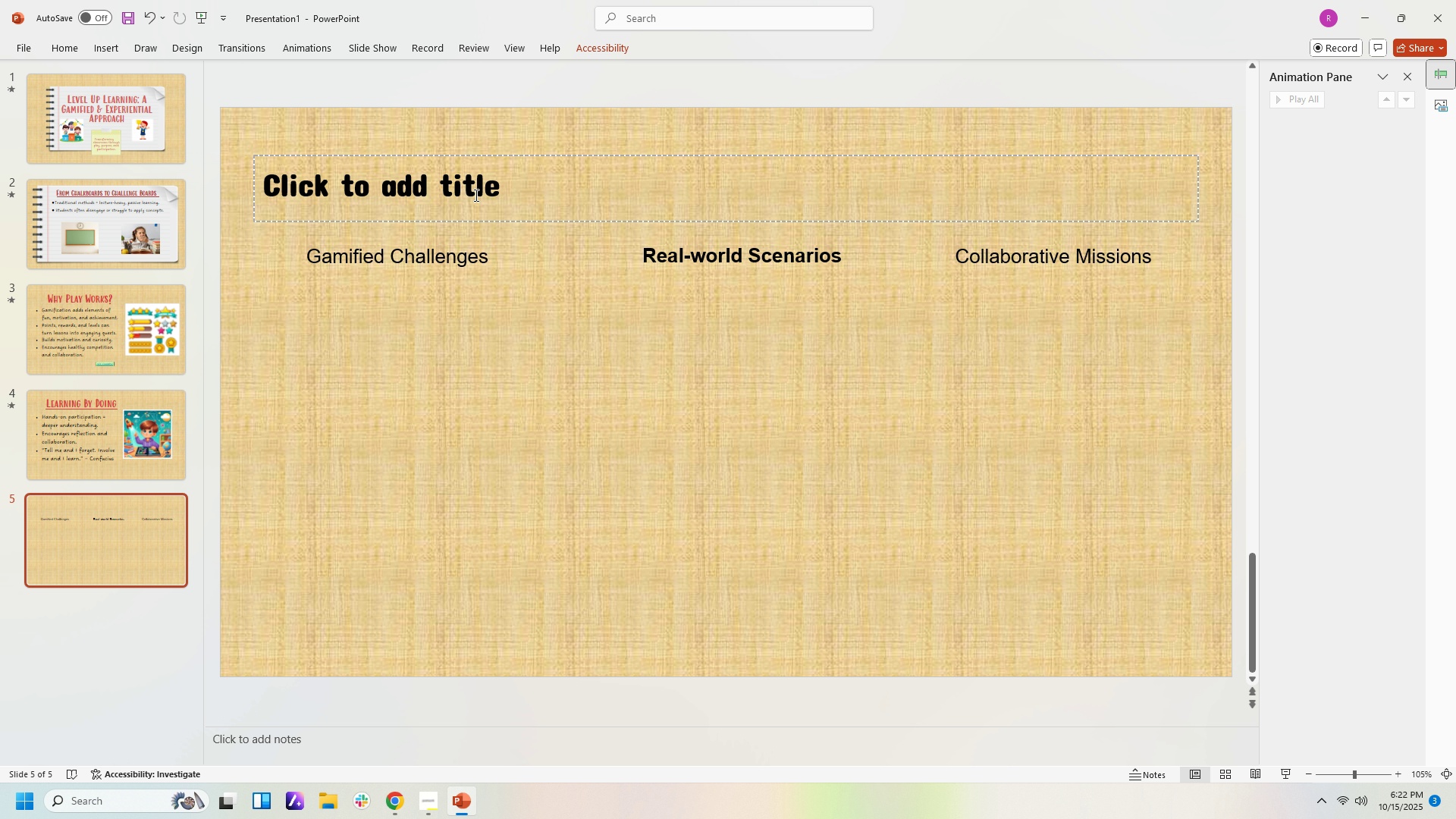 
left_click([475, 195])
 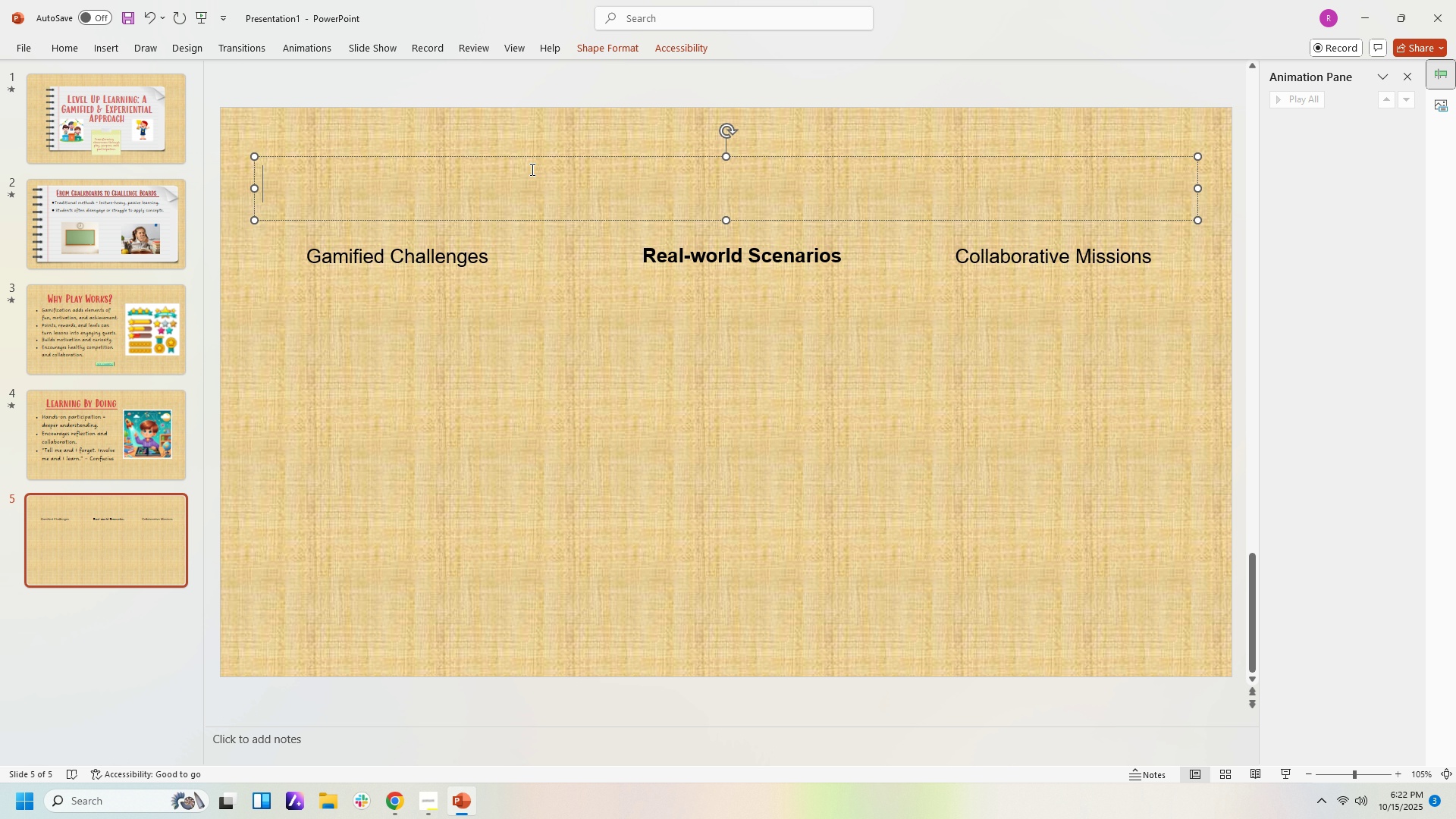 
type(What MAke)
key(Backspace)
key(Backspace)
key(Backspace)
type(akes This Approach Different)
 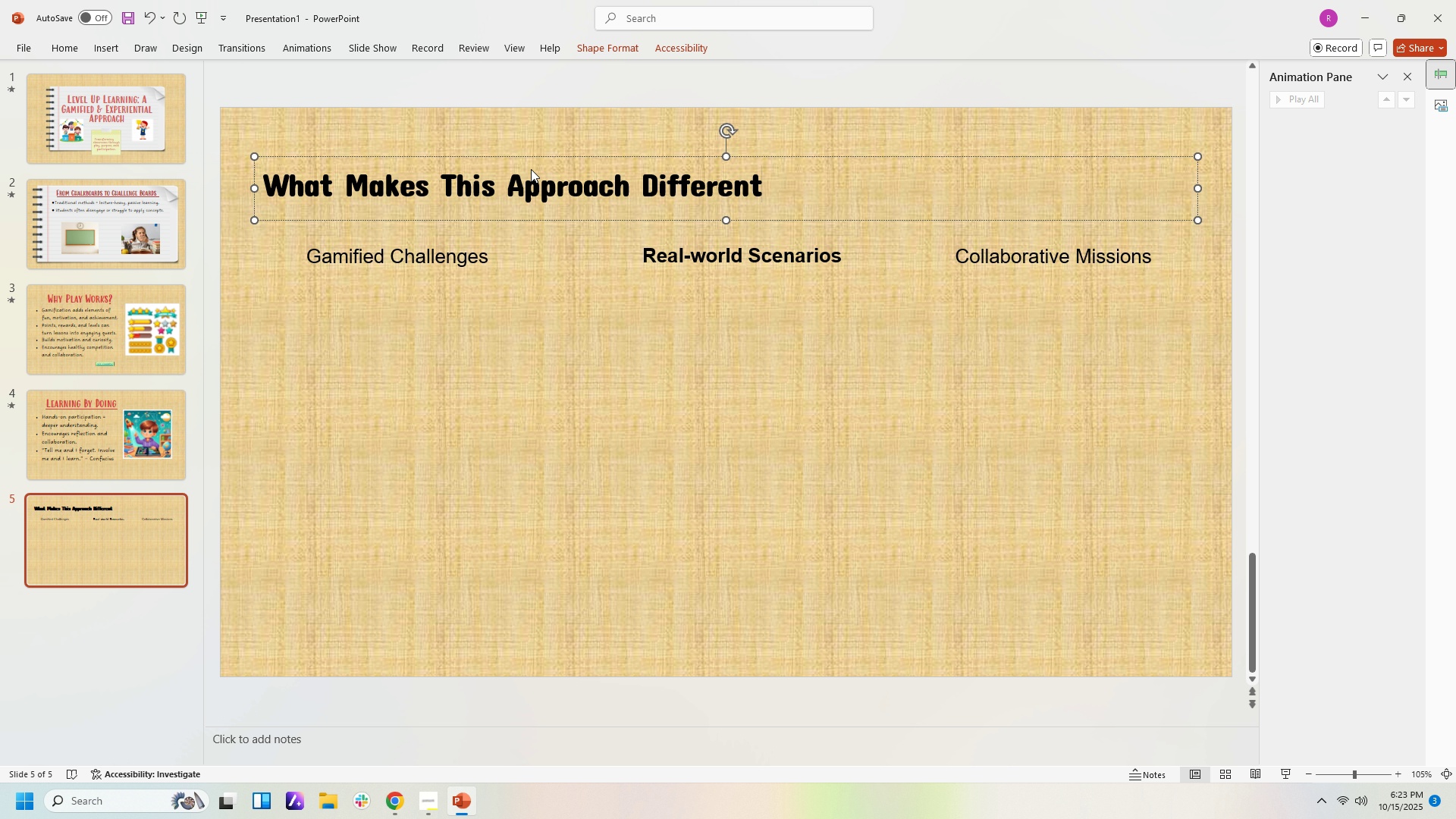 
key(Control+ControlLeft)
 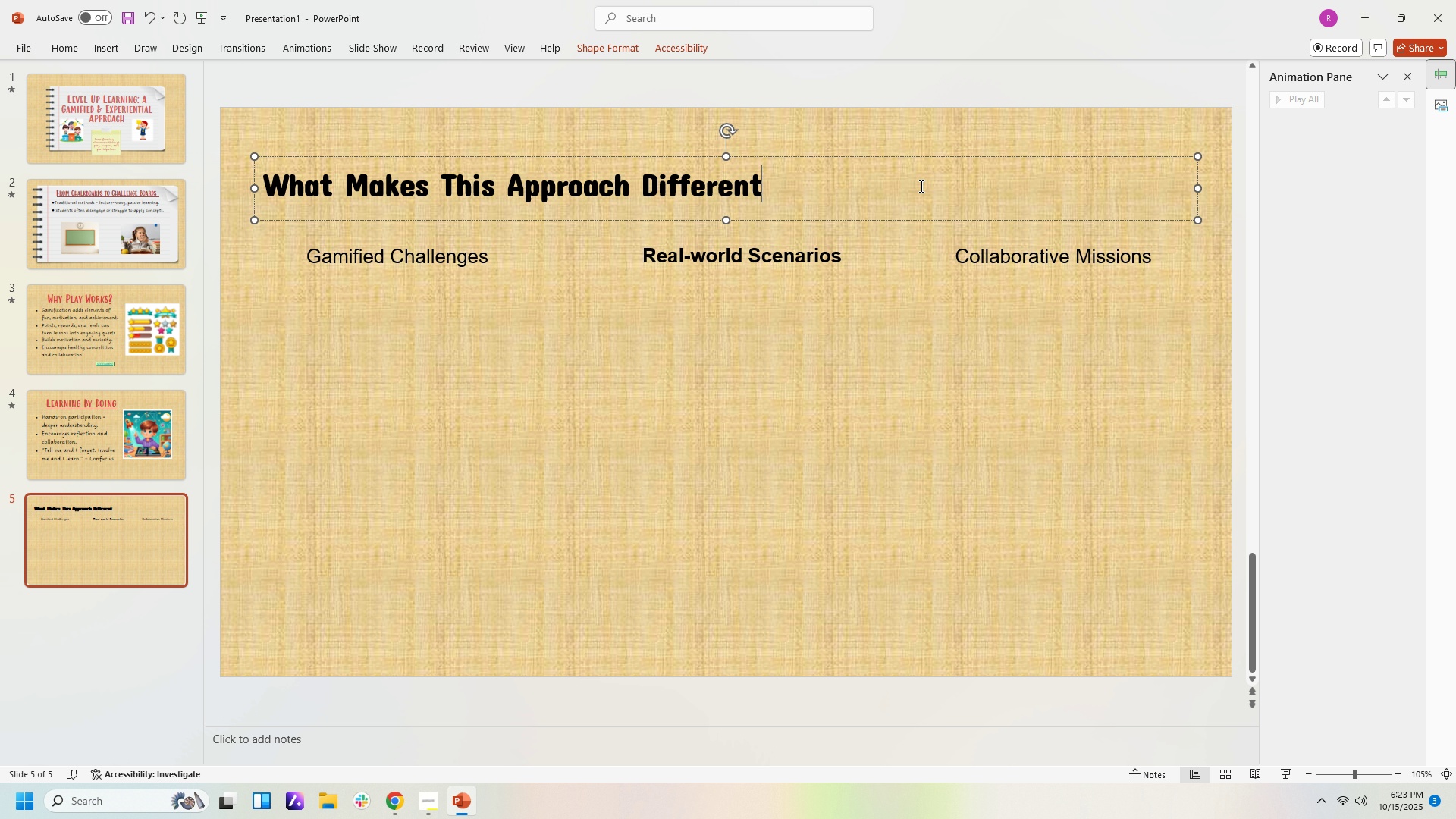 
key(Control+ControlLeft)
 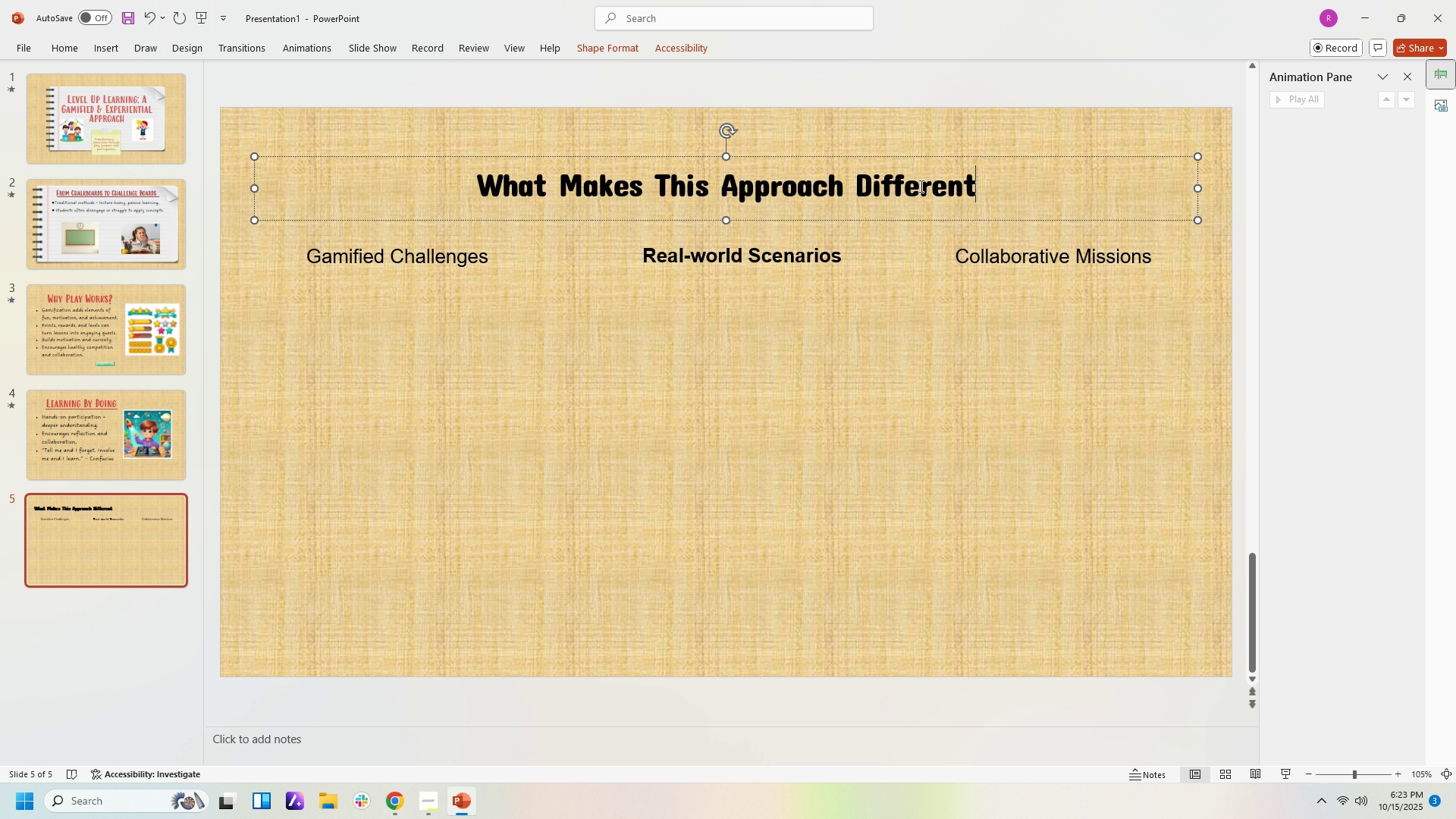 
key(Control+E)
 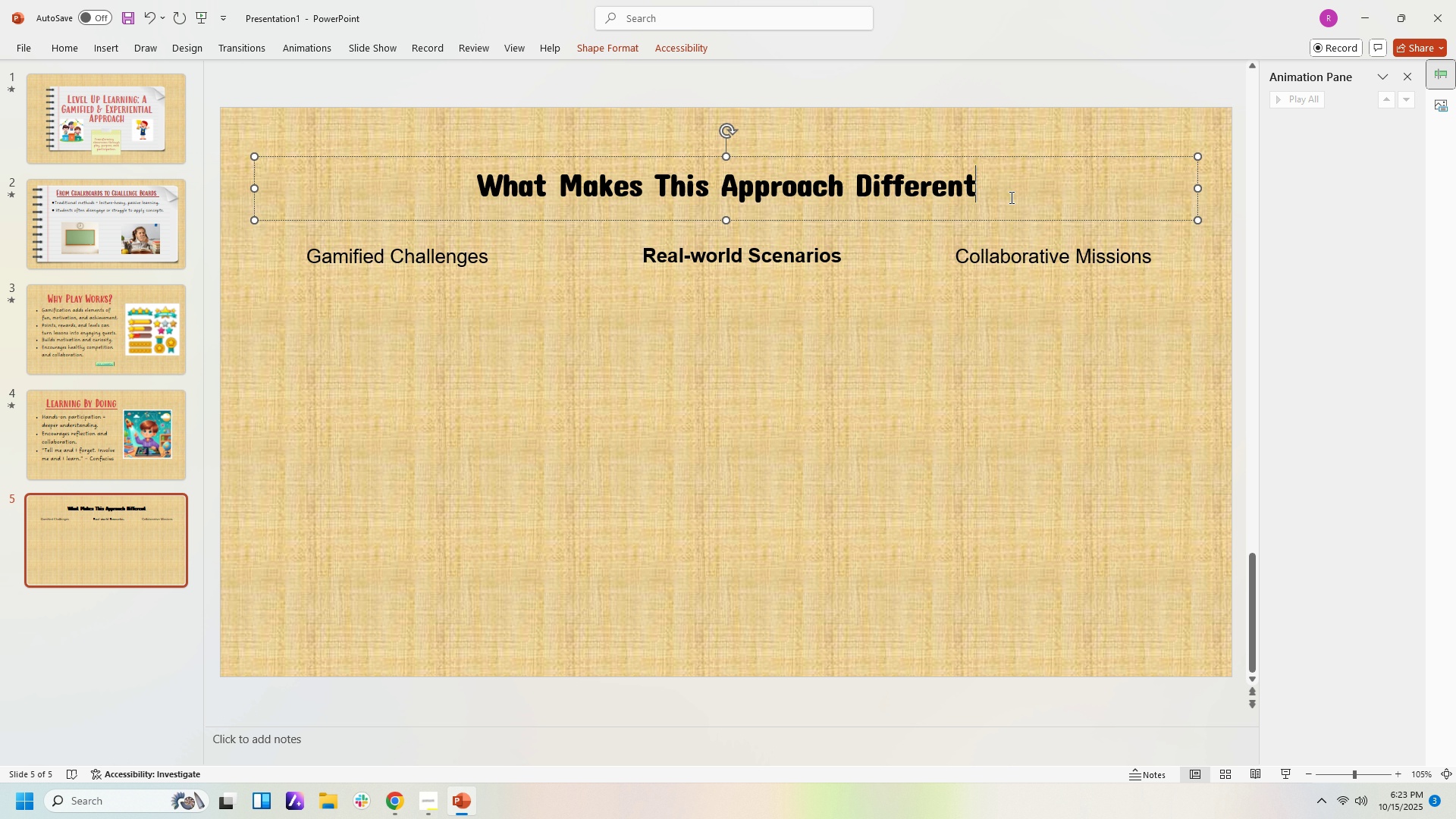 
double_click([1014, 186])
 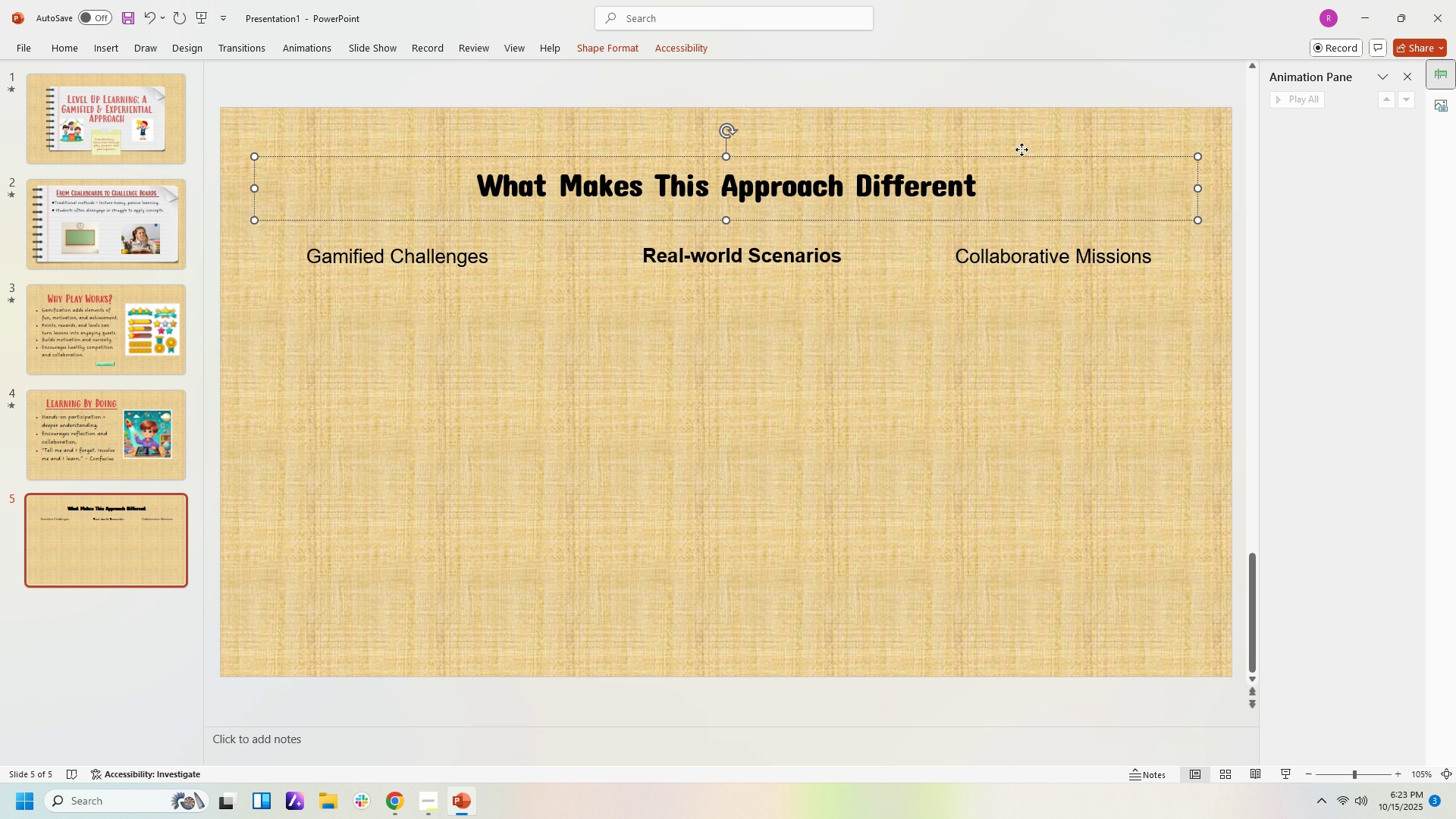 
triple_click([1021, 149])
 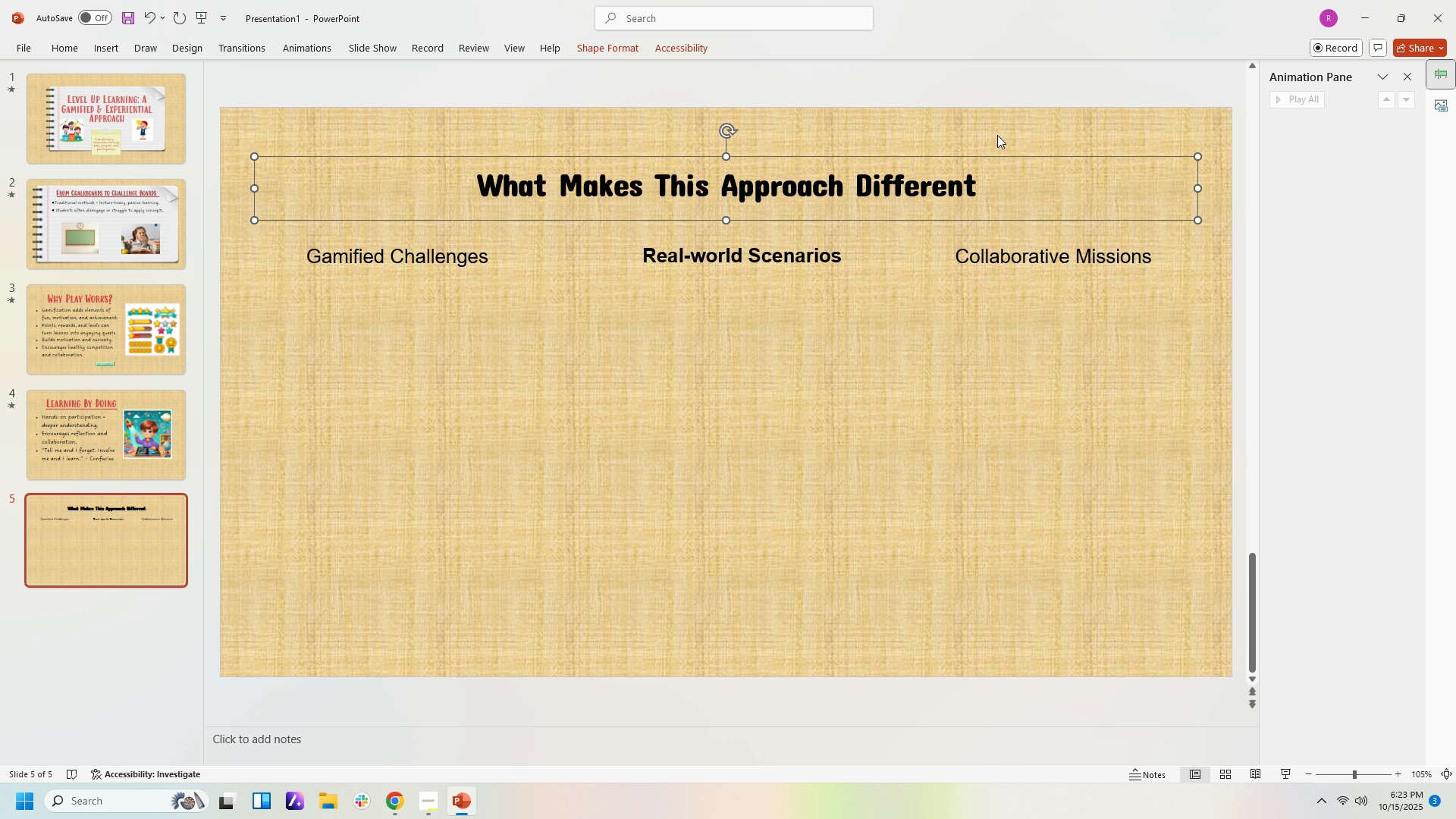 
left_click([997, 134])
 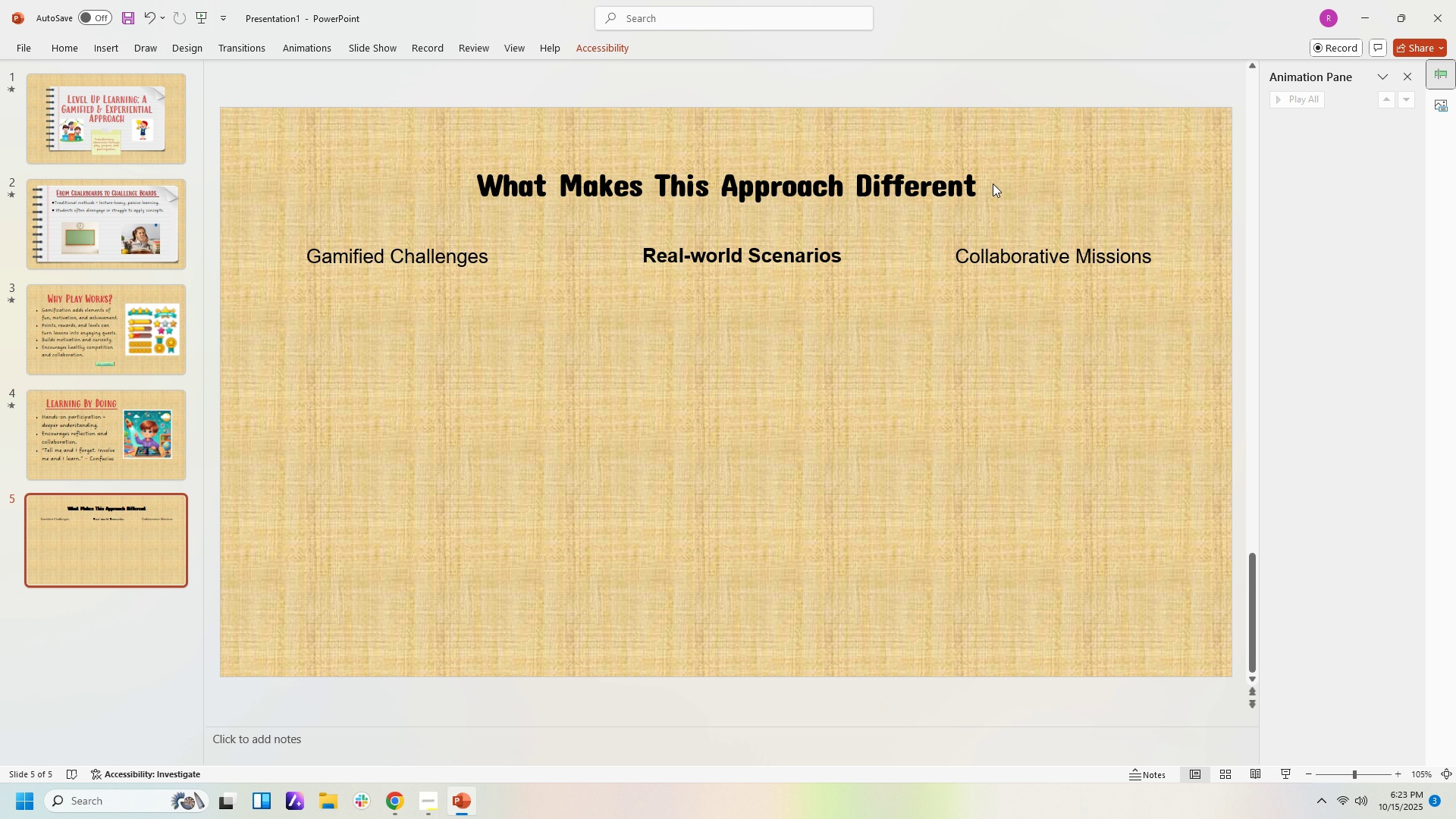 
left_click([993, 184])
 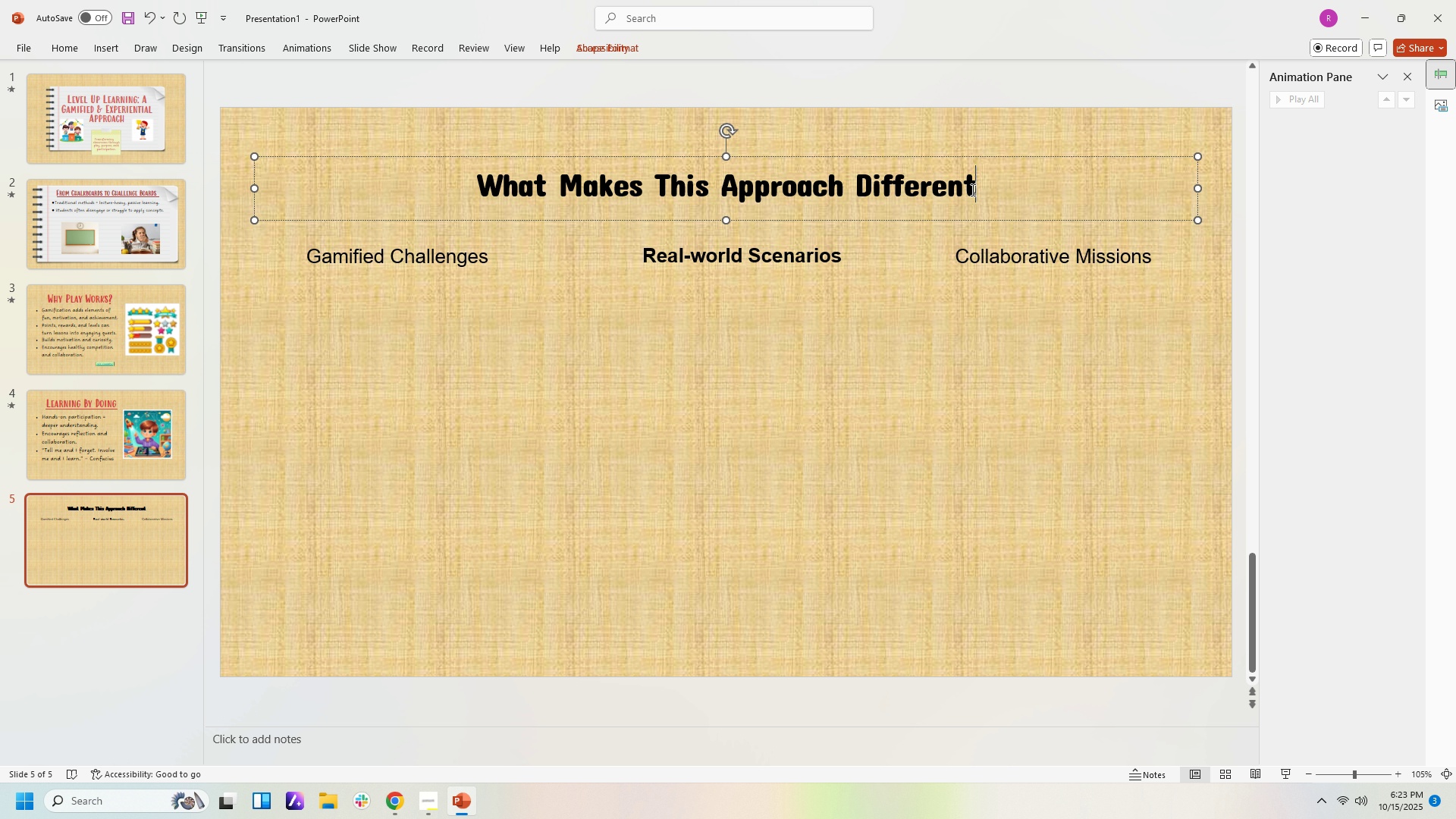 
left_click([971, 190])
 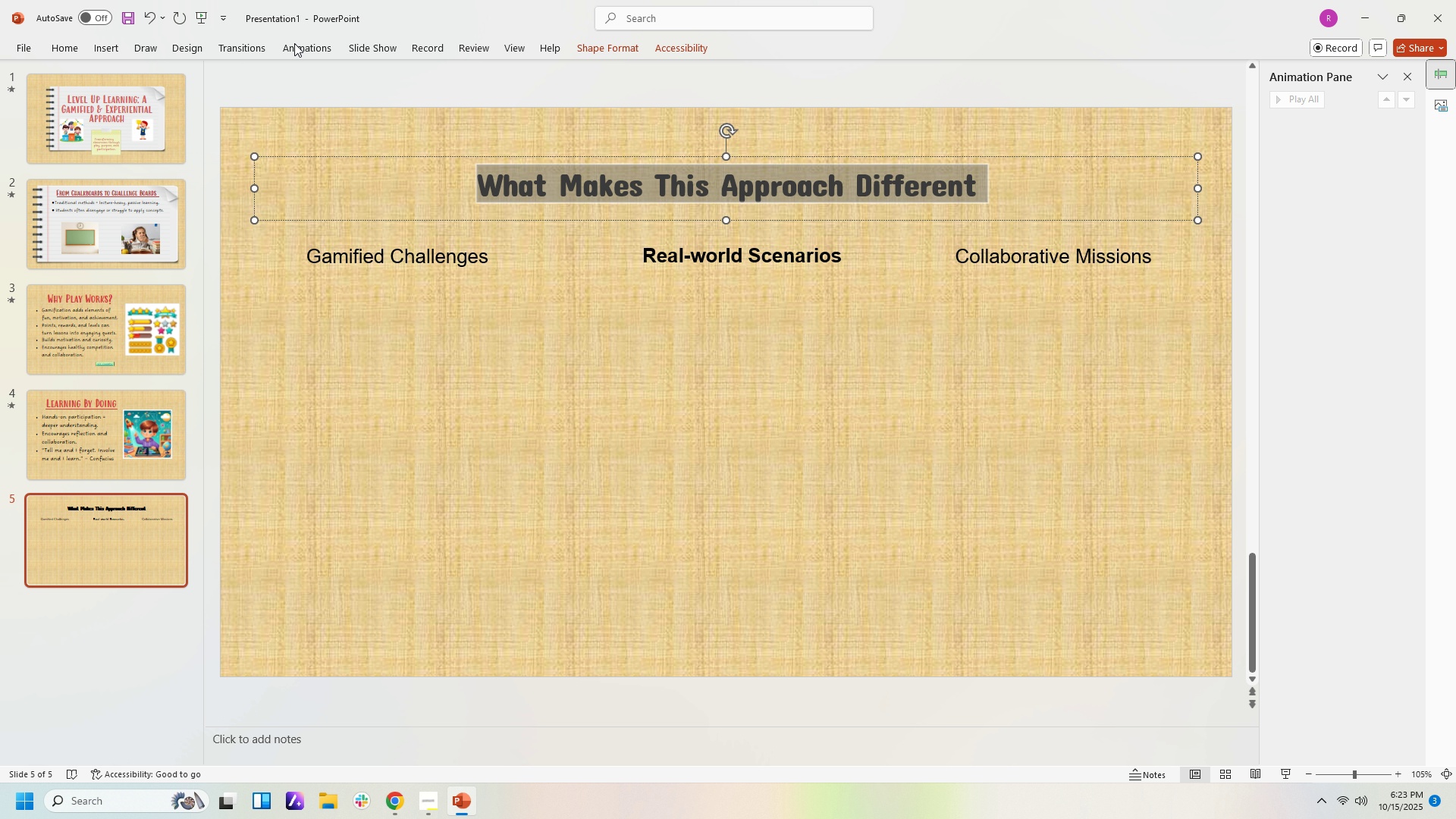 
left_click([302, 52])
 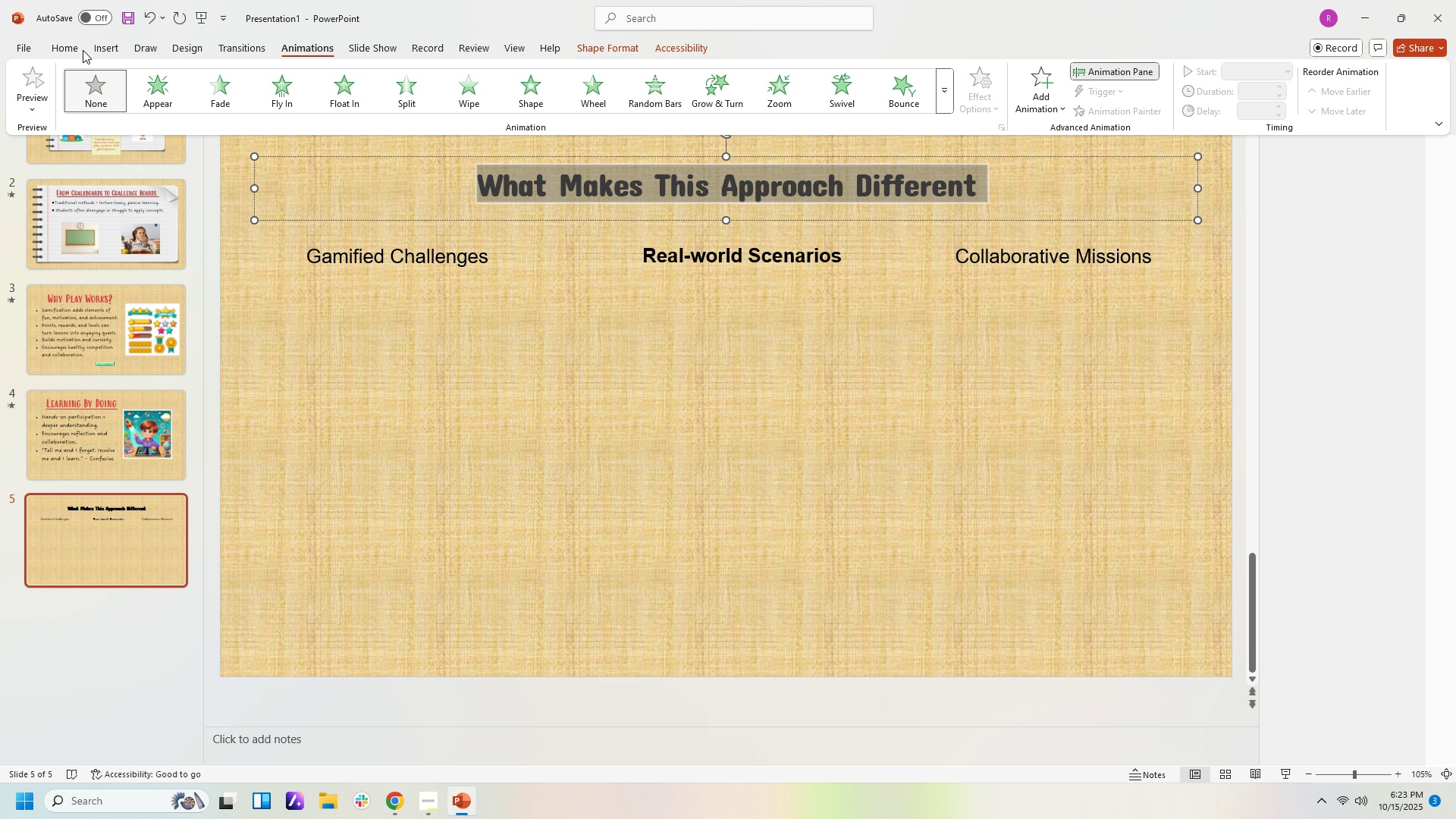 
left_click([61, 50])
 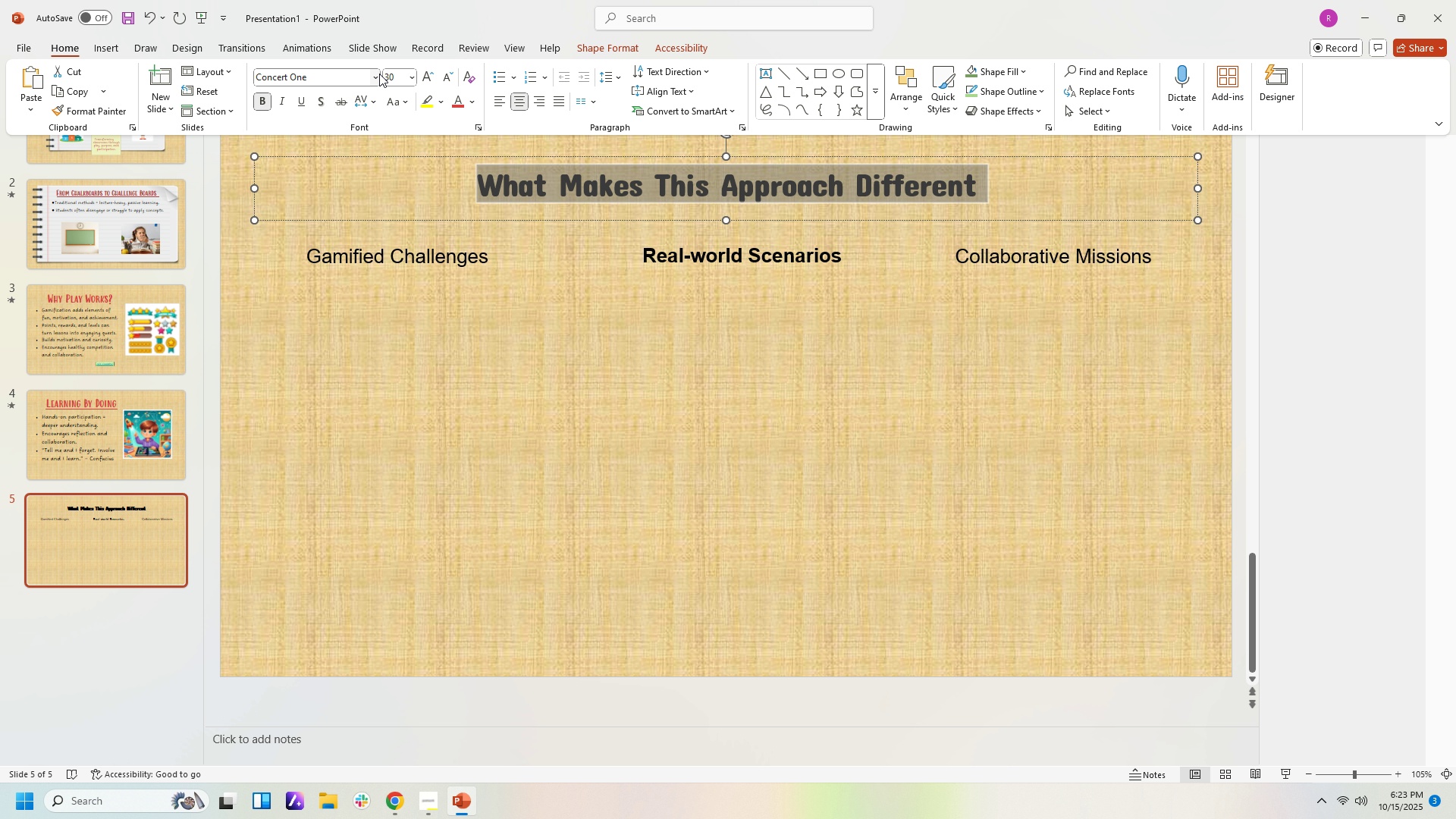 
left_click([379, 74])
 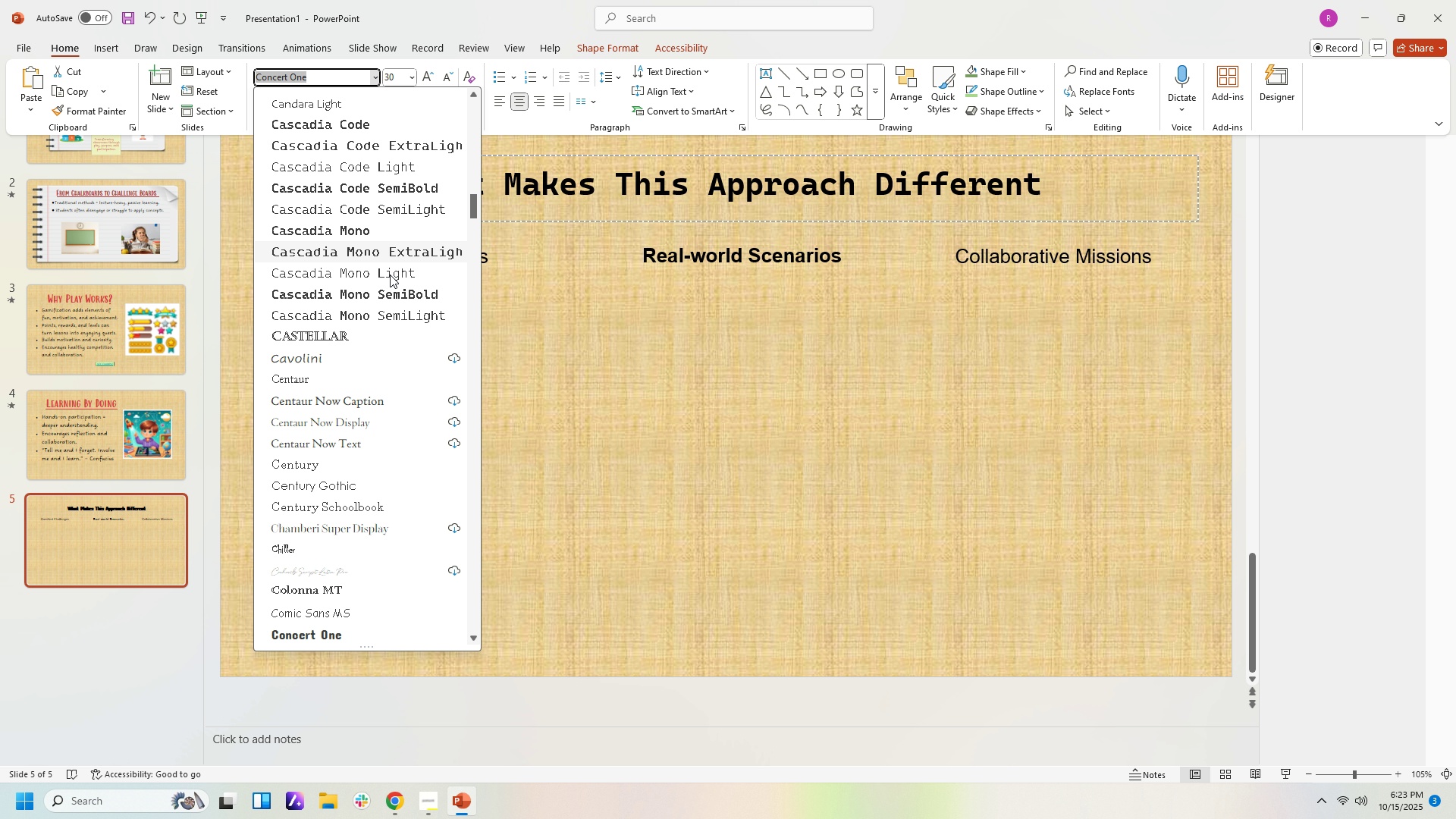 
scroll: coordinate [407, 161], scroll_direction: up, amount: 36.0
 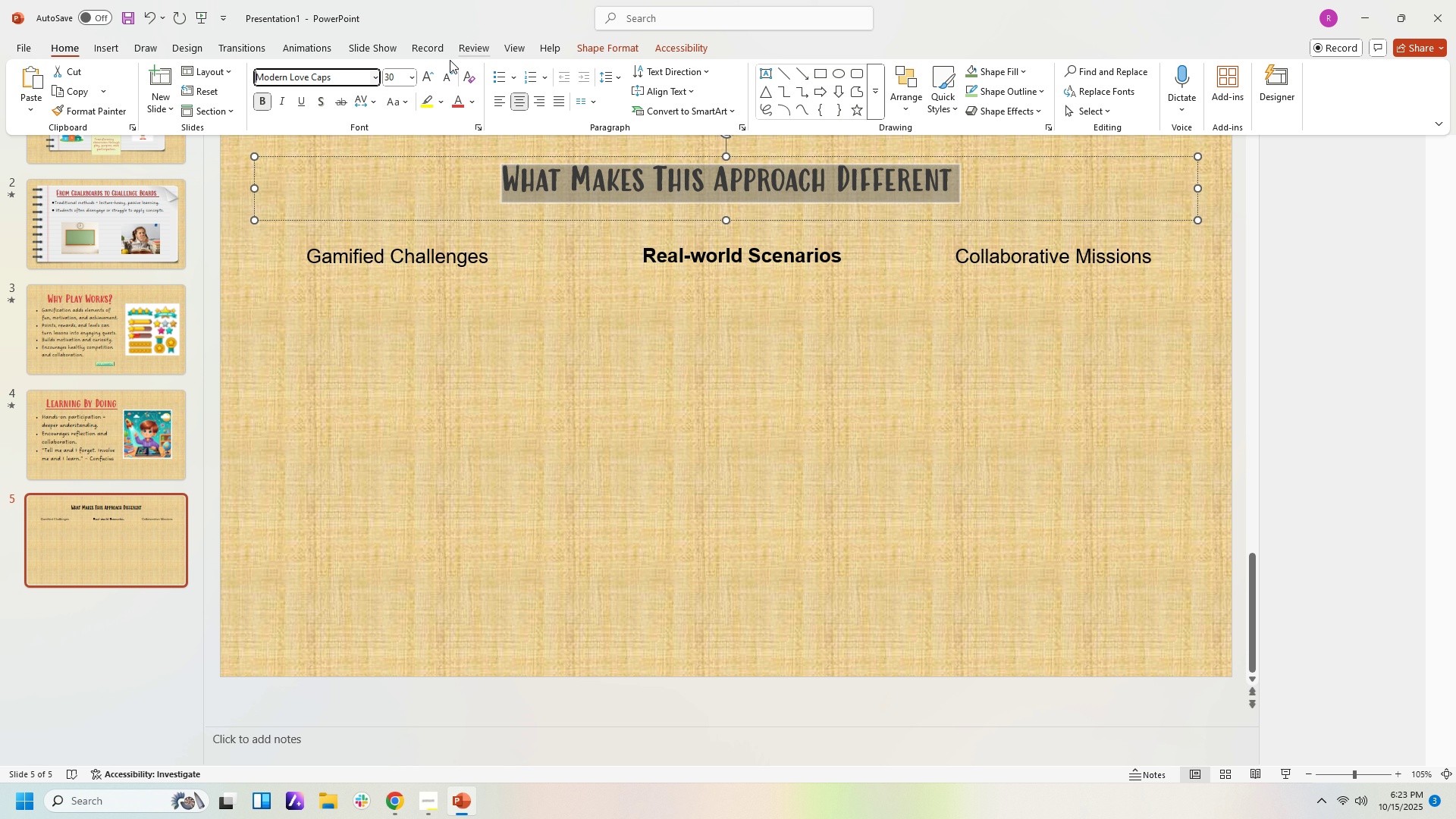 
left_click([410, 76])
 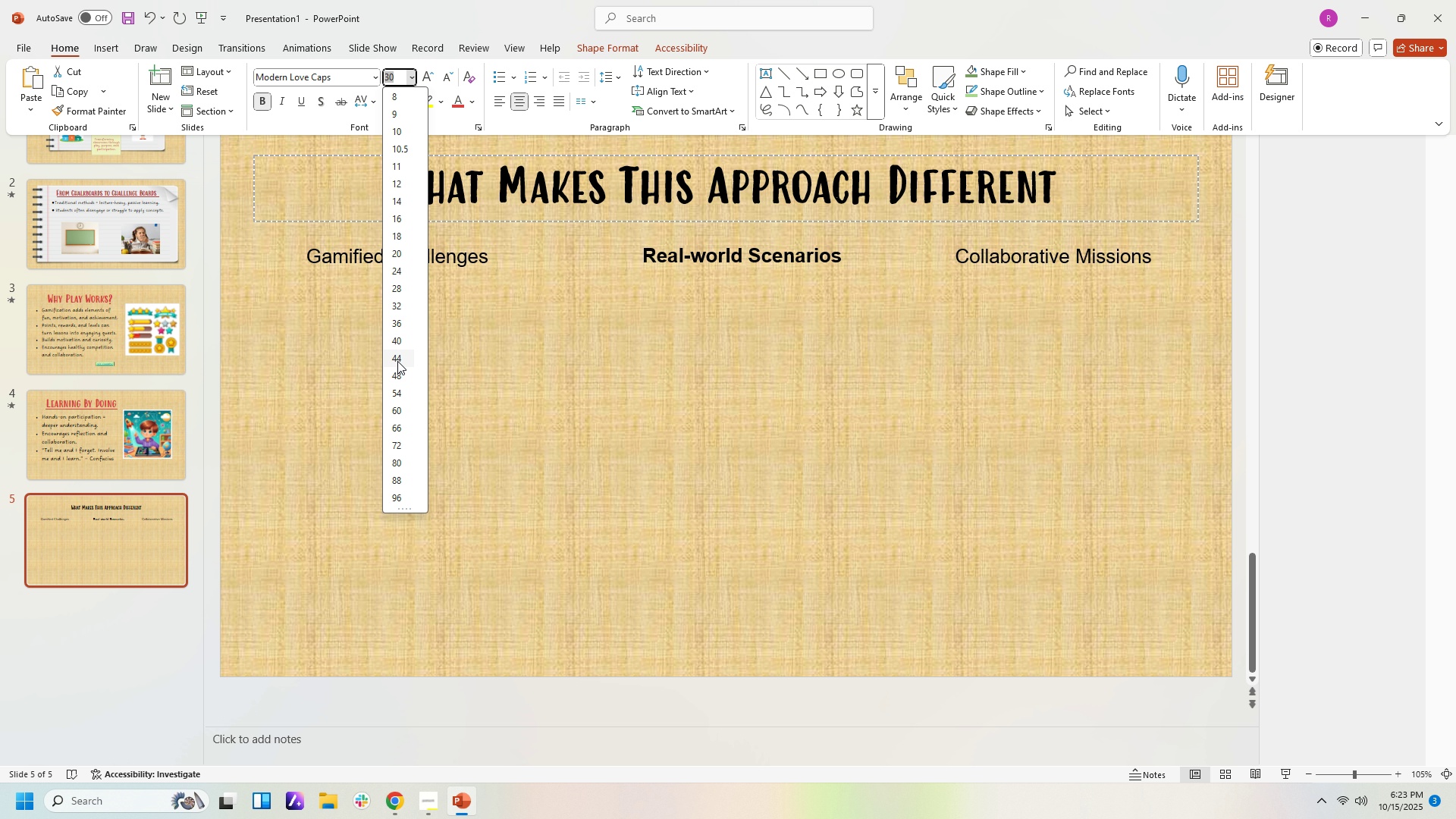 
left_click([397, 361])
 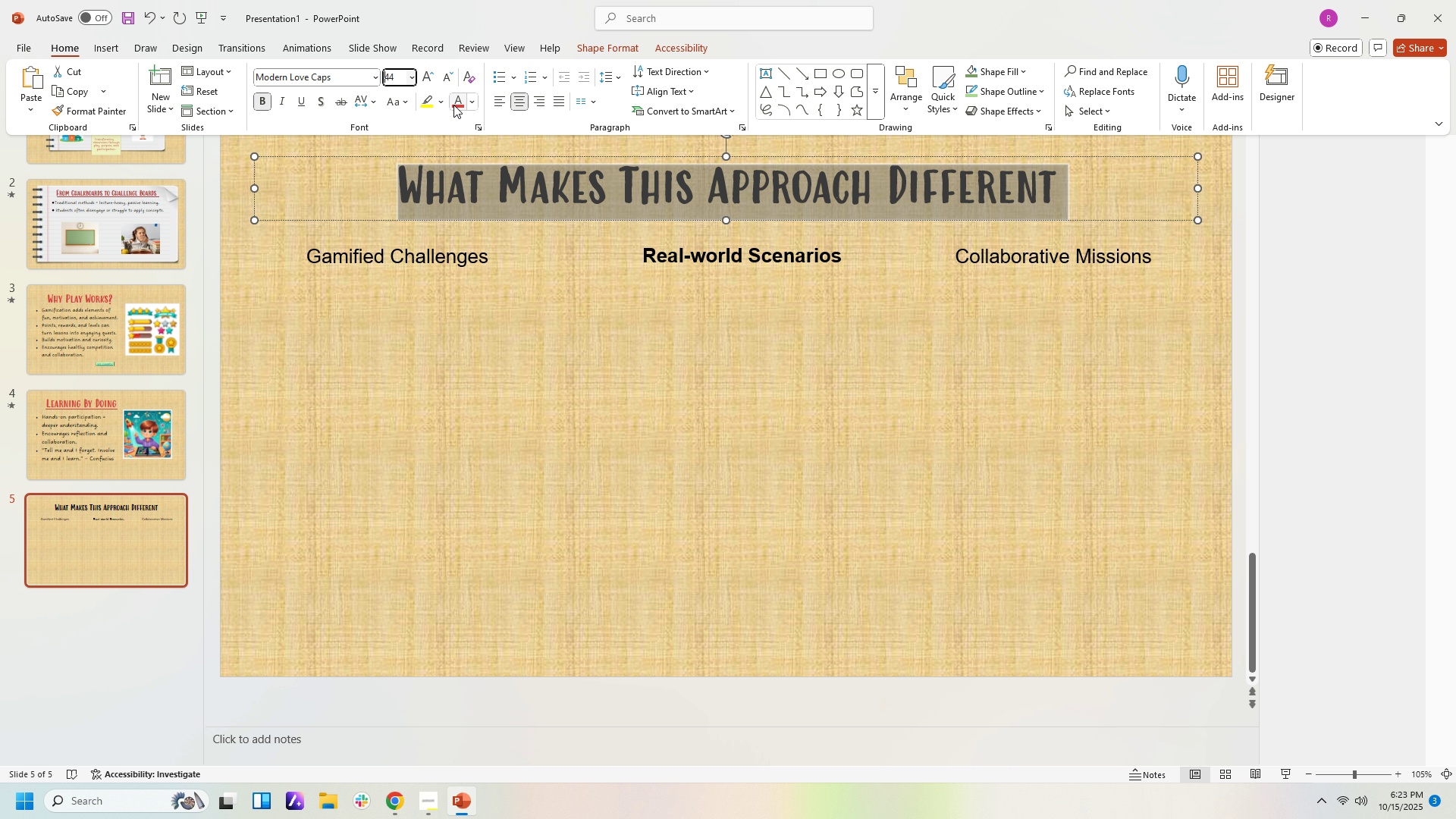 
double_click([557, 300])
 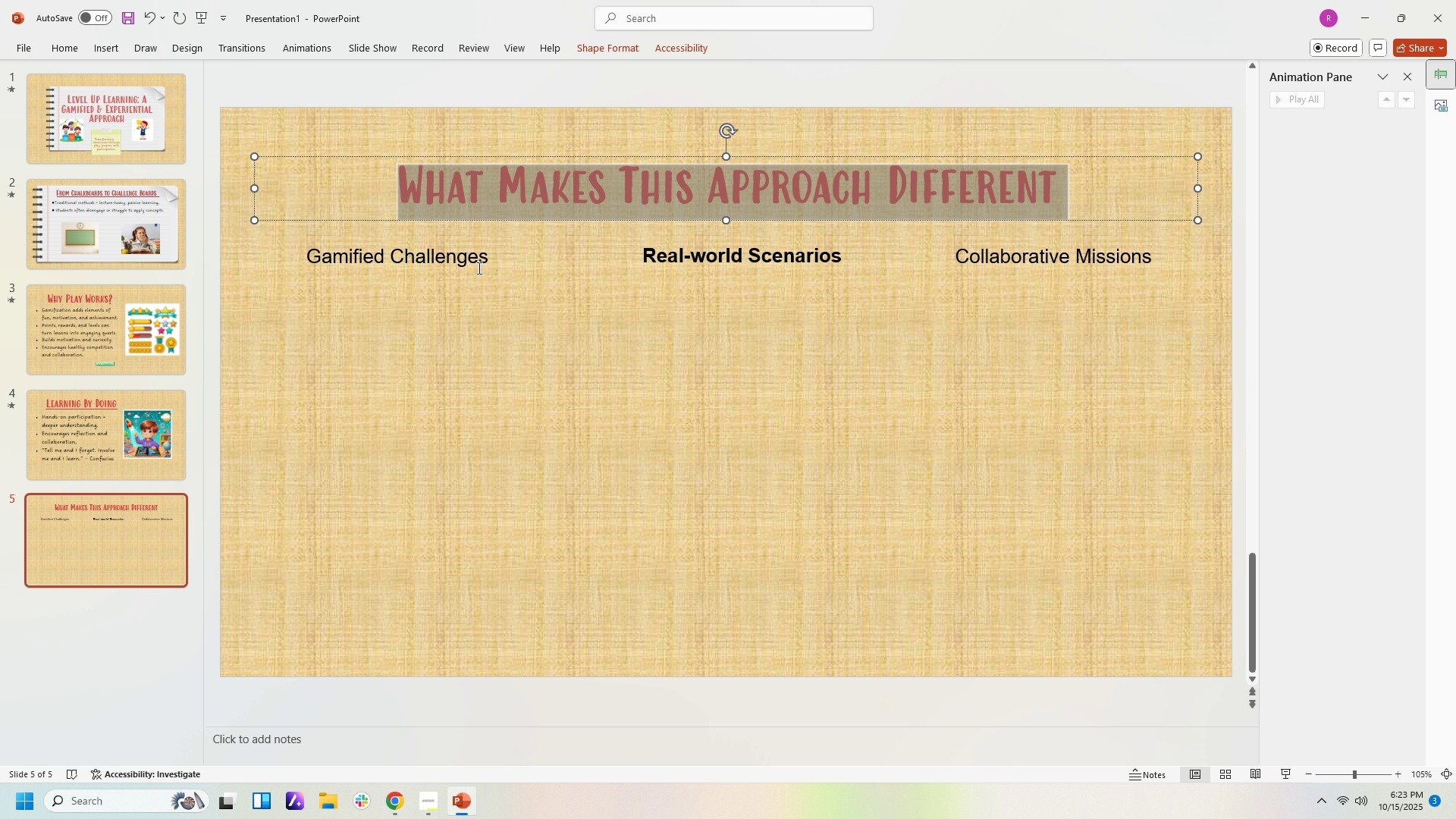 
left_click([478, 268])
 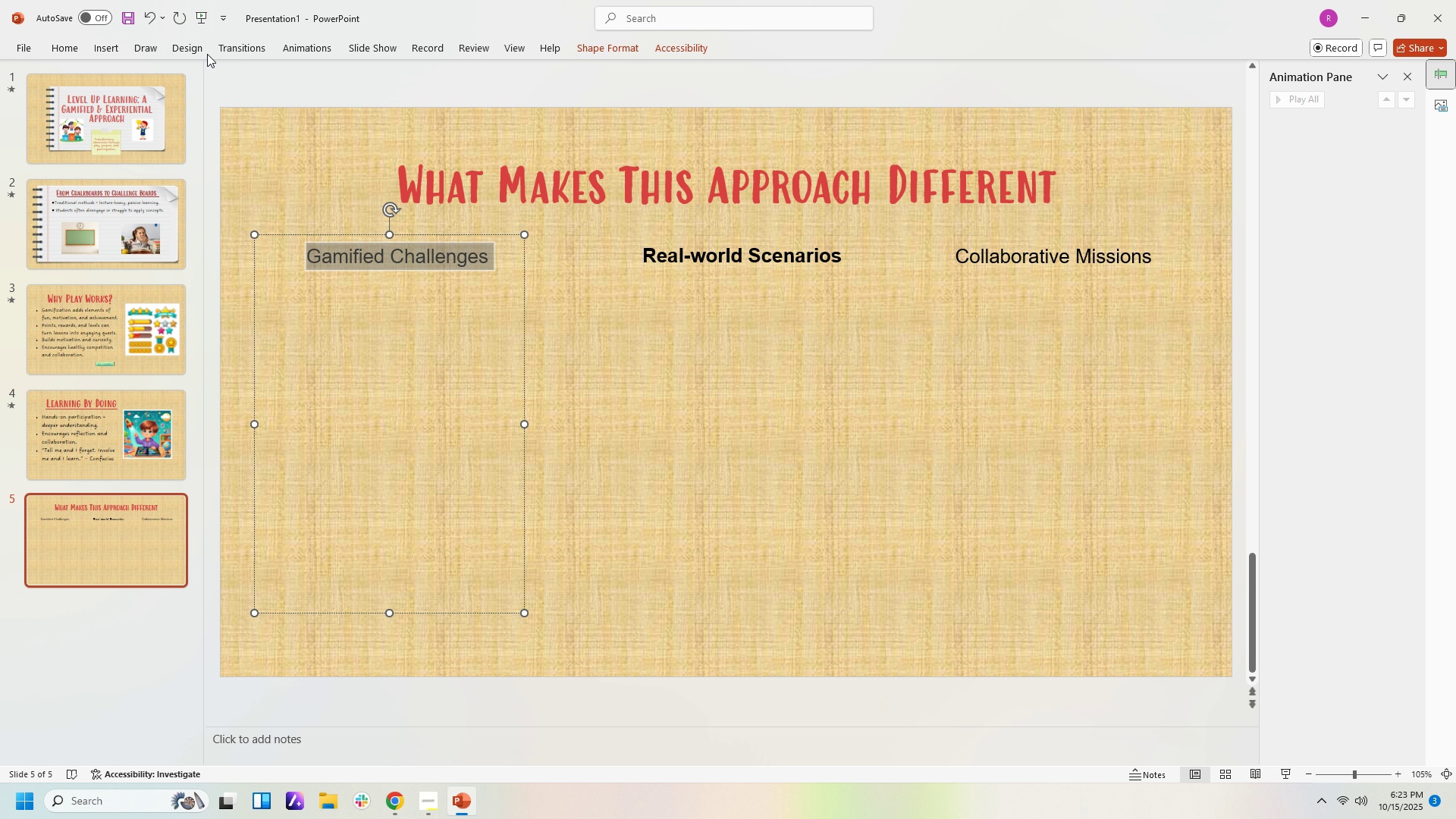 
left_click([70, 50])
 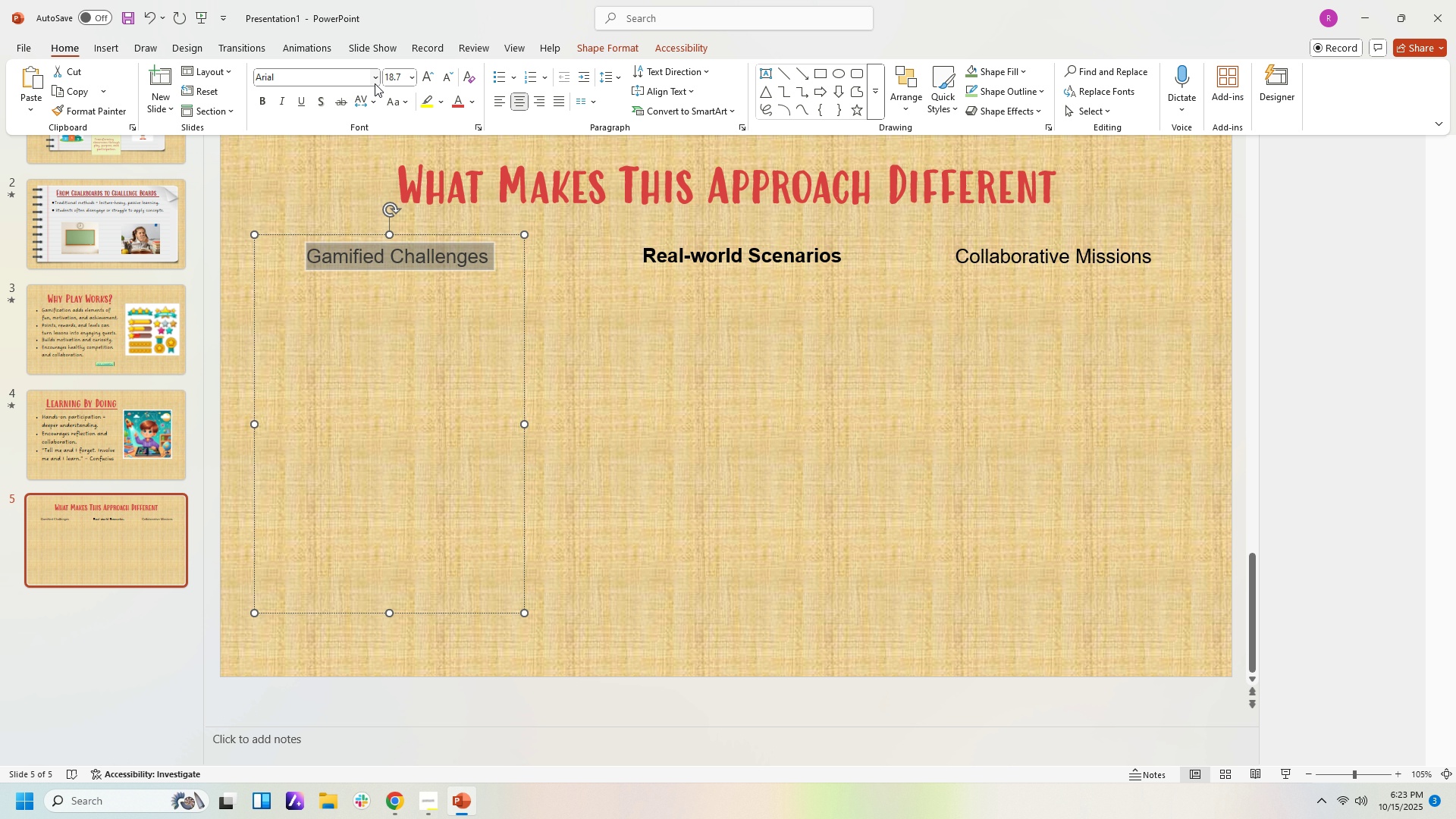 
left_click([372, 81])
 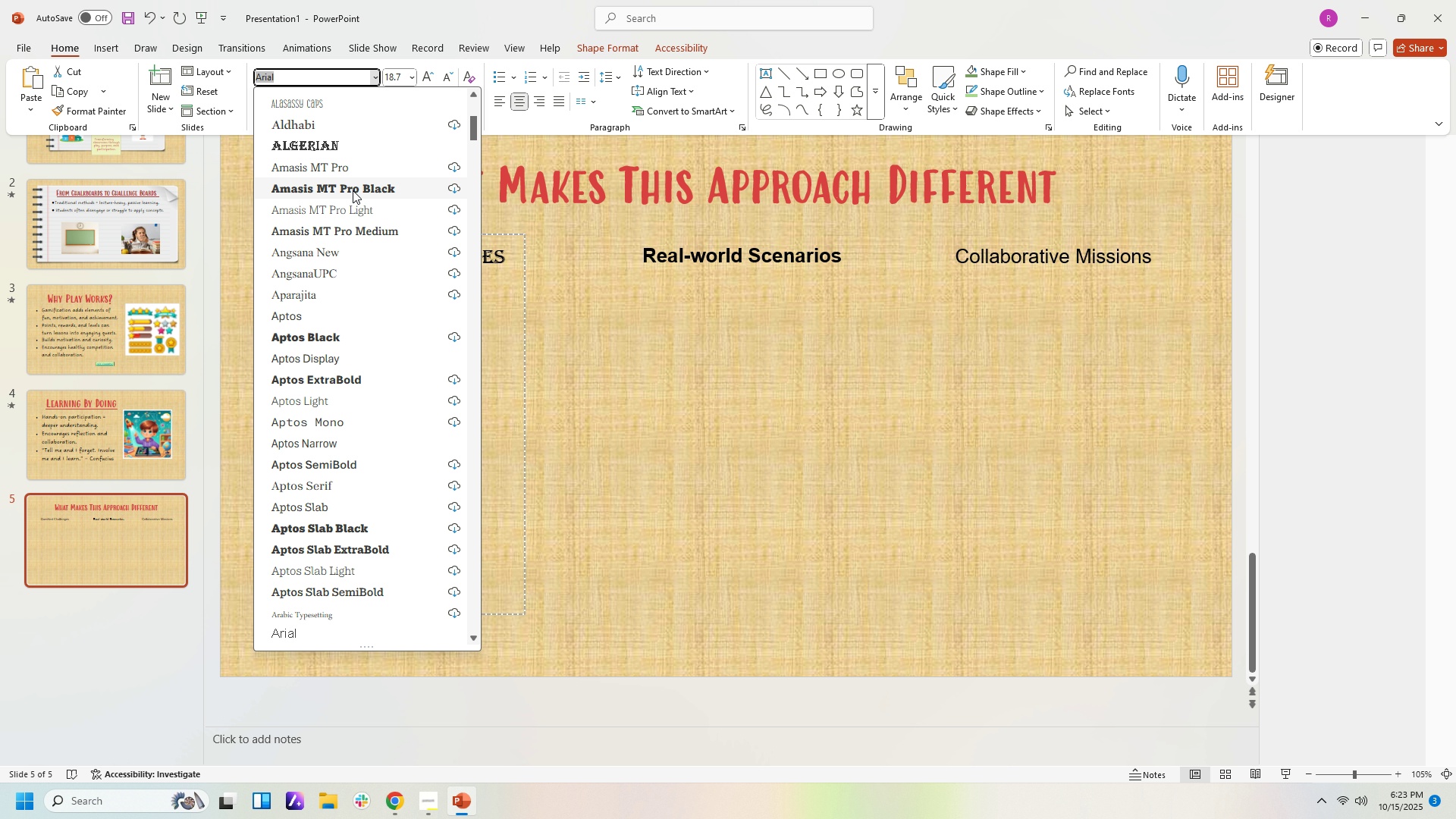 
scroll: coordinate [391, 179], scroll_direction: up, amount: 3.0
 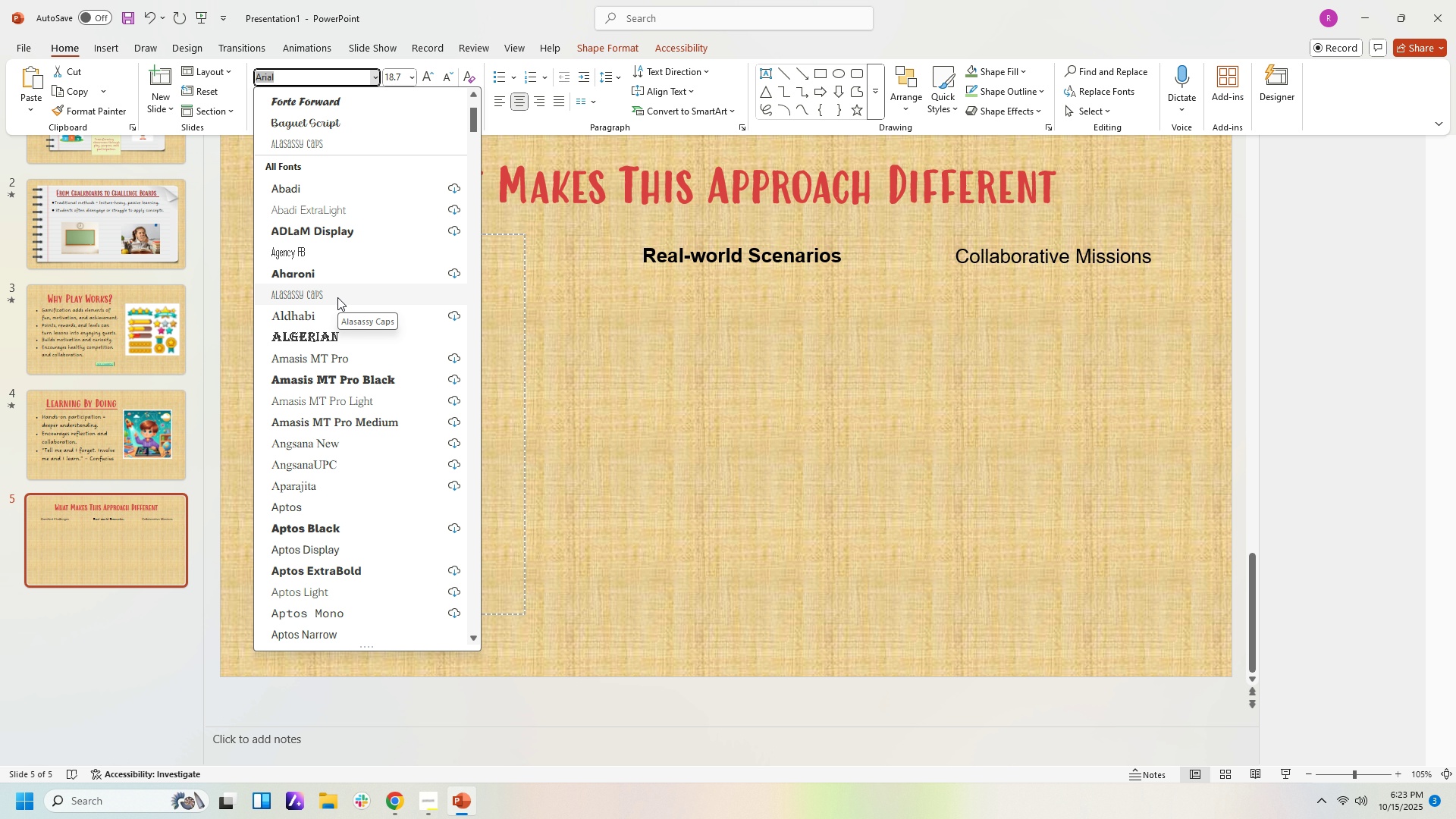 
left_click([337, 297])
 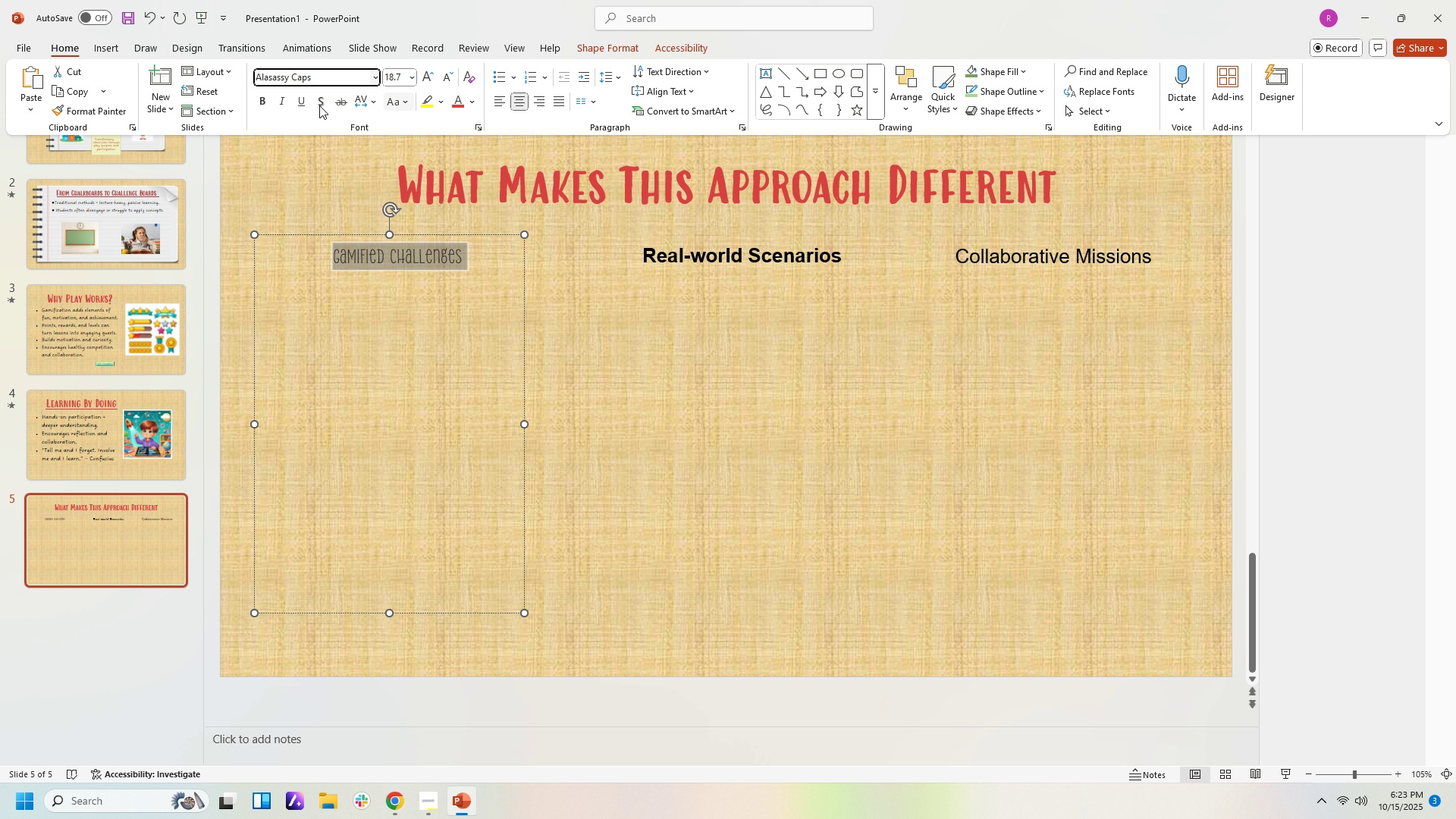 
left_click([263, 105])
 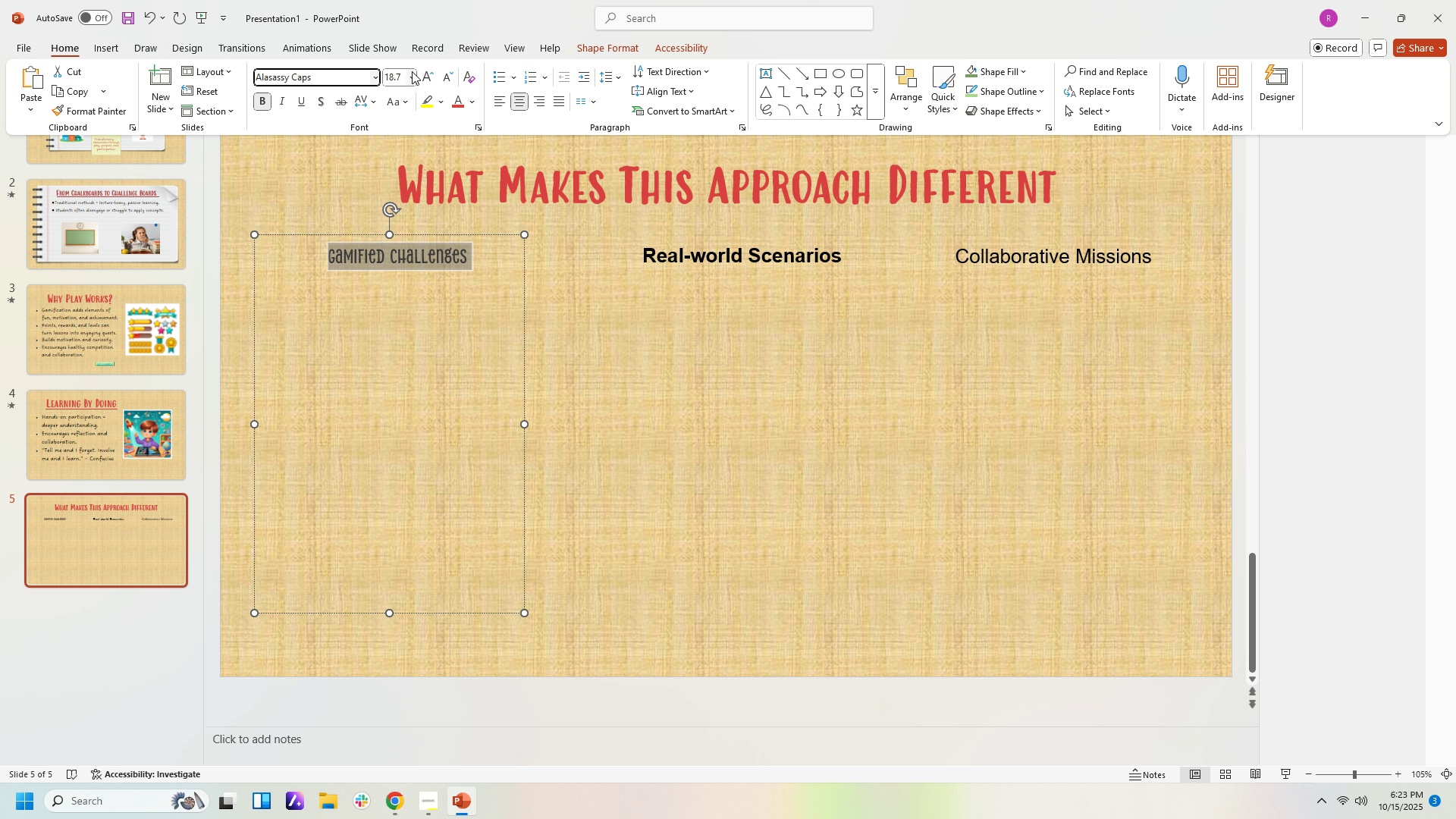 
left_click([412, 71])
 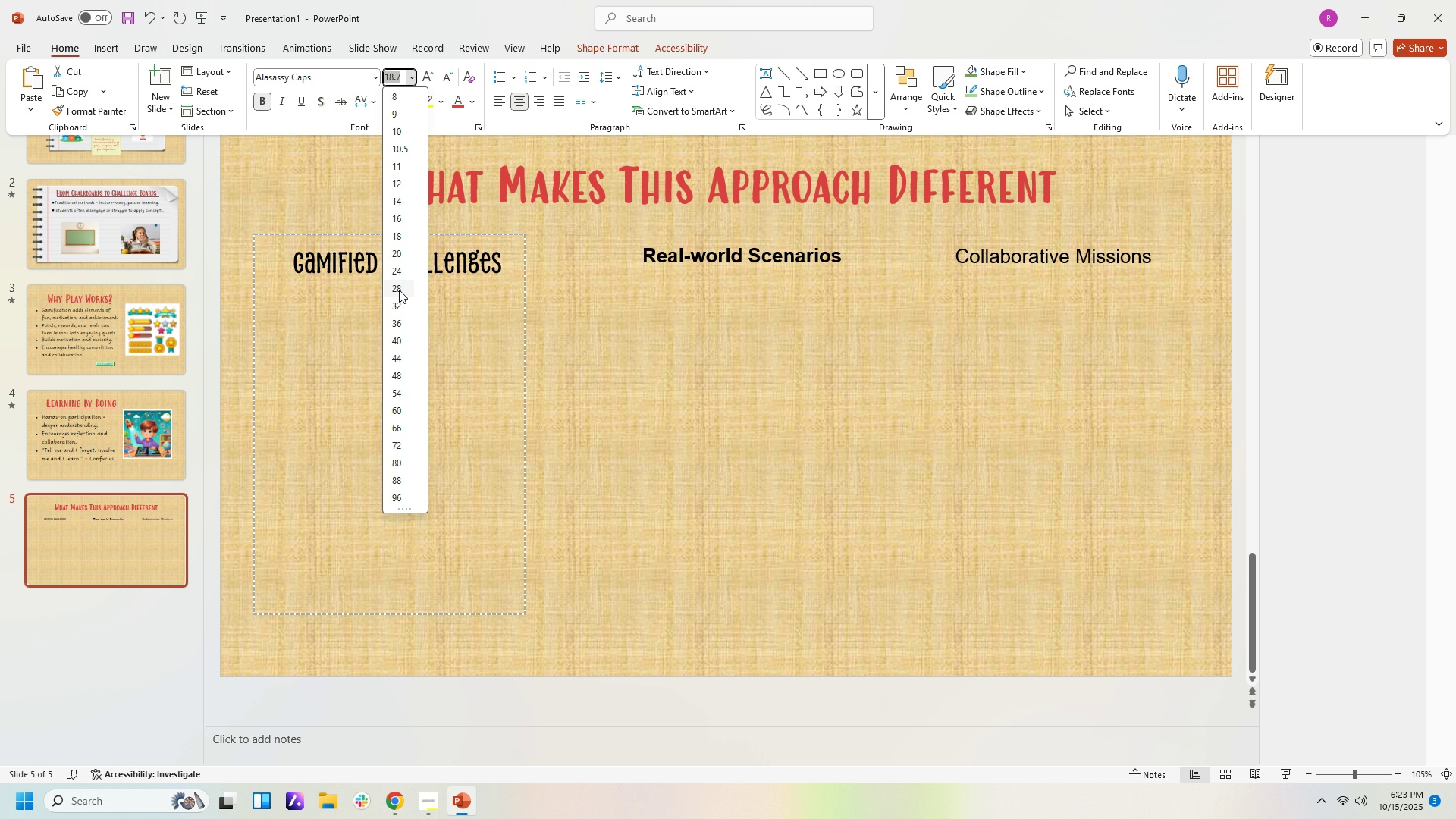 
left_click([399, 290])
 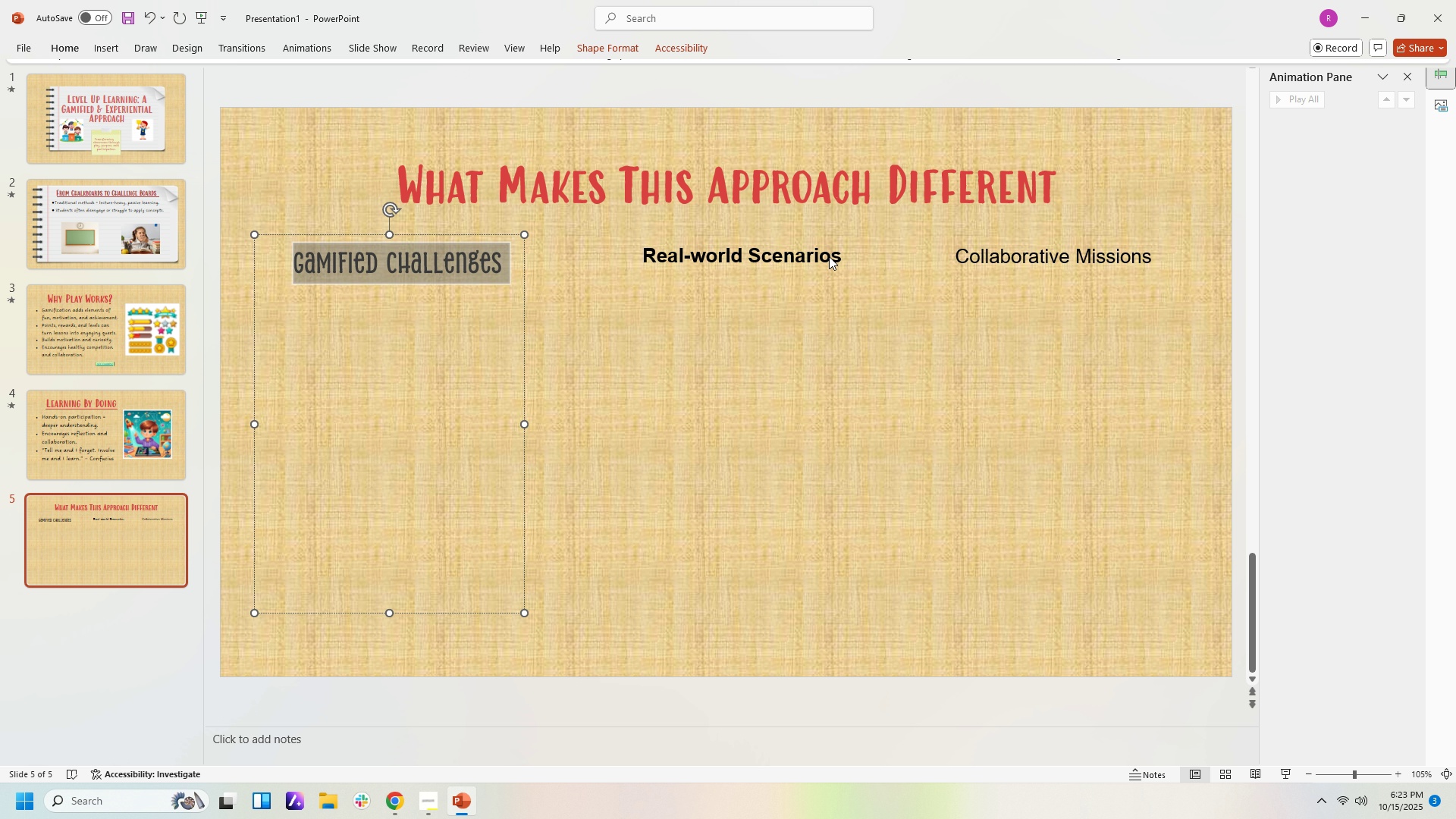 
double_click([841, 259])
 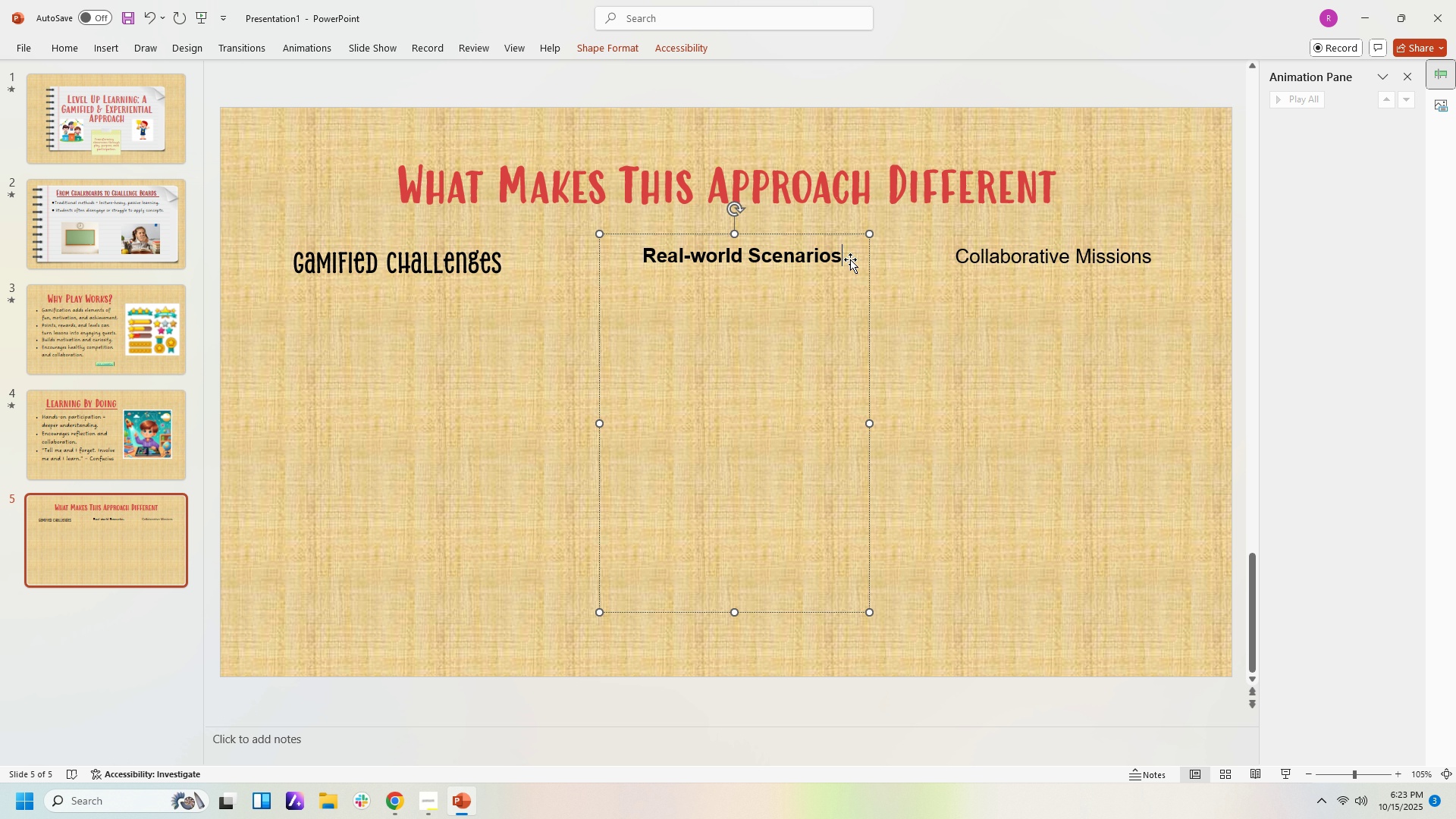 
left_click([851, 259])
 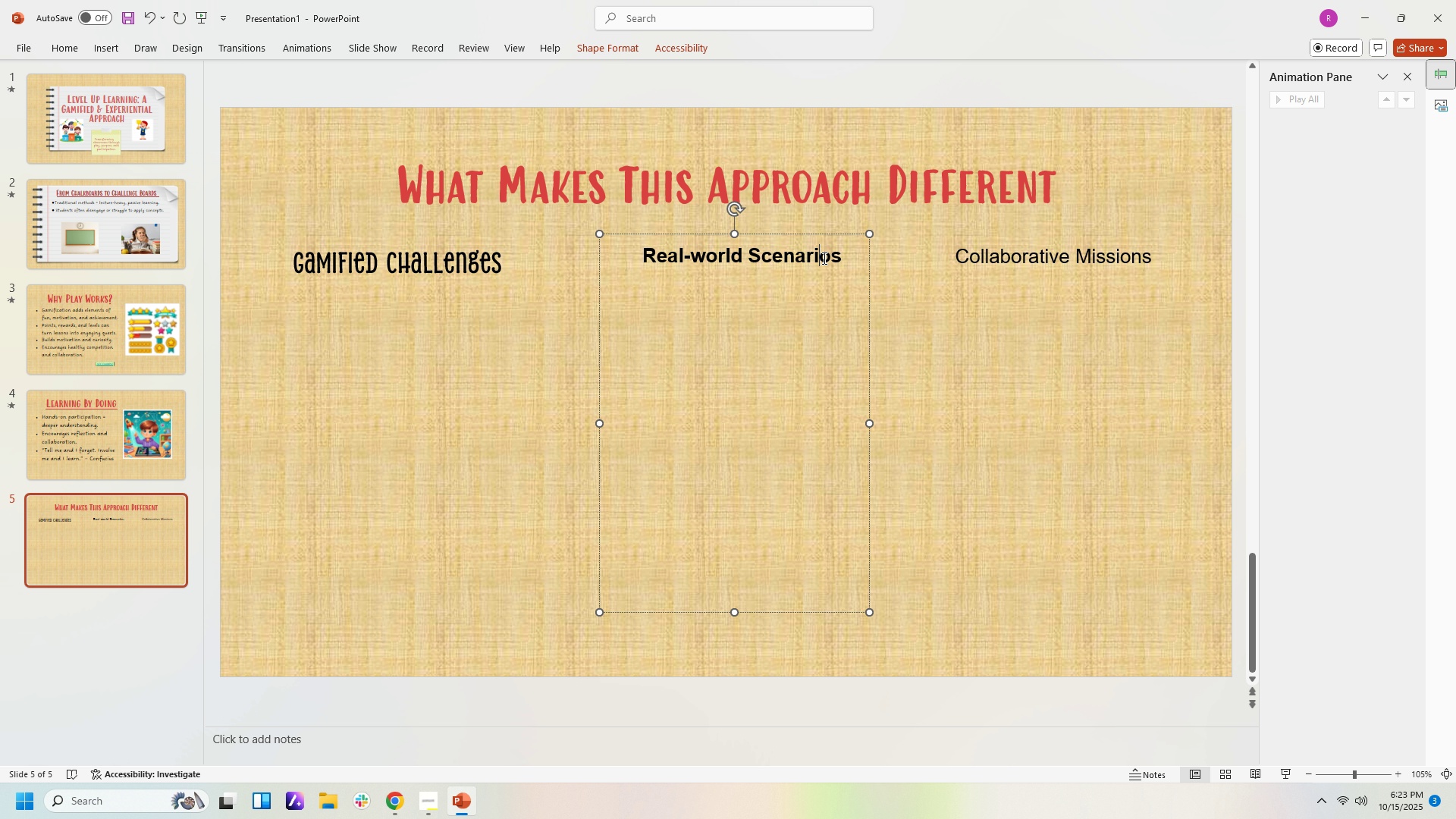 
double_click([823, 258])
 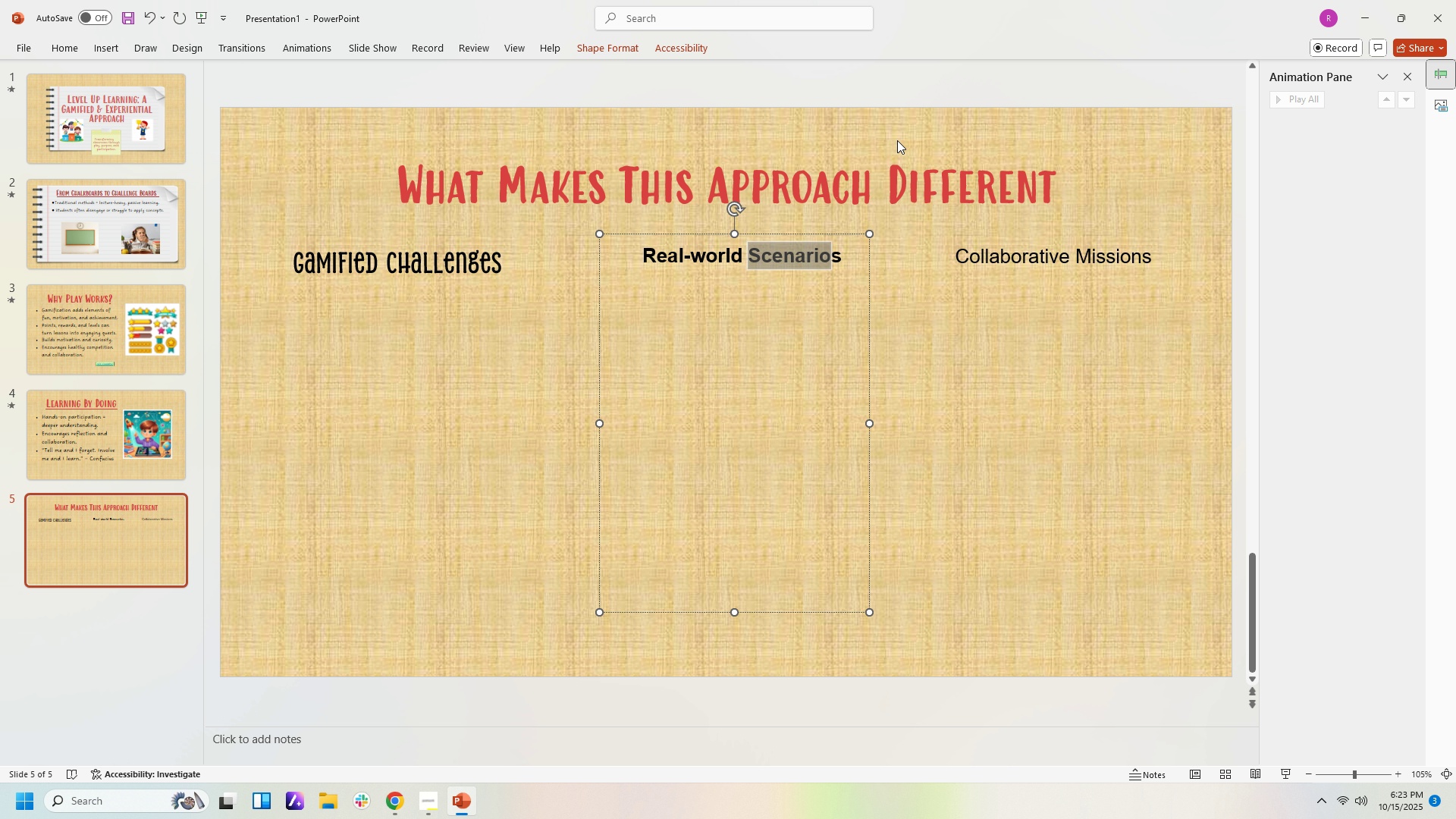 
key(Shift+ArrowLeft)
 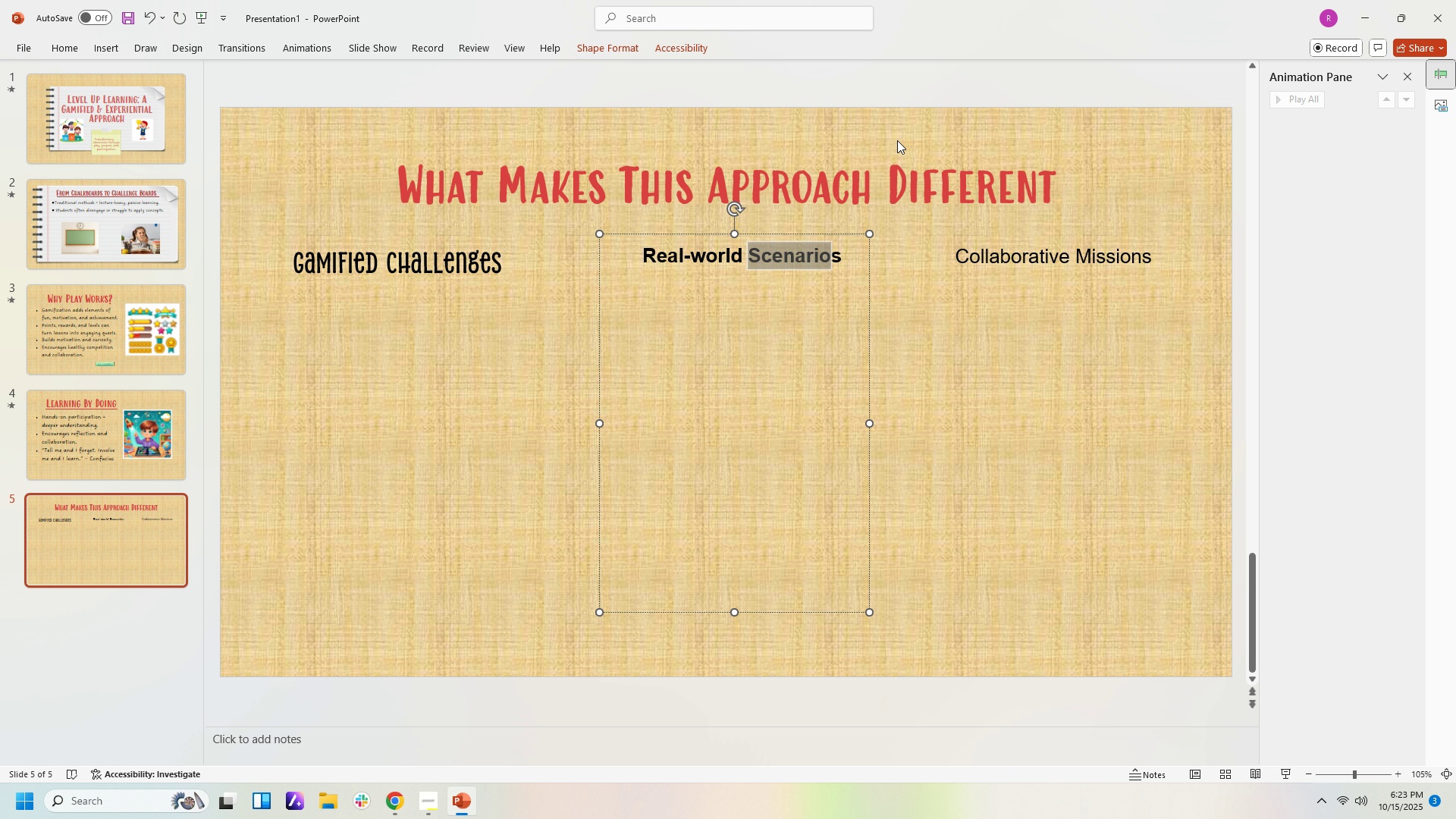 
hold_key(key=ArrowLeft, duration=0.66)
 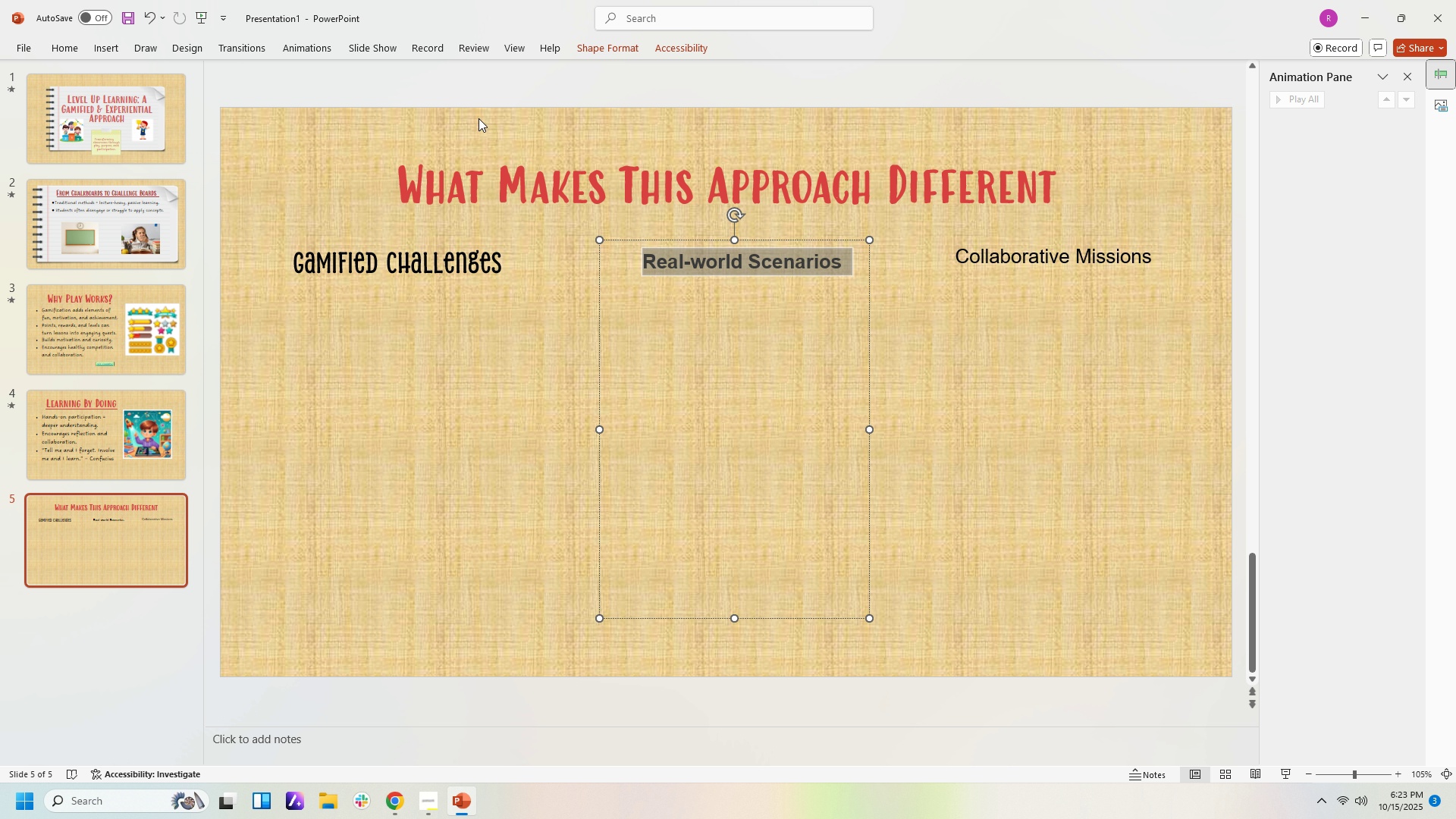 
left_click([56, 48])
 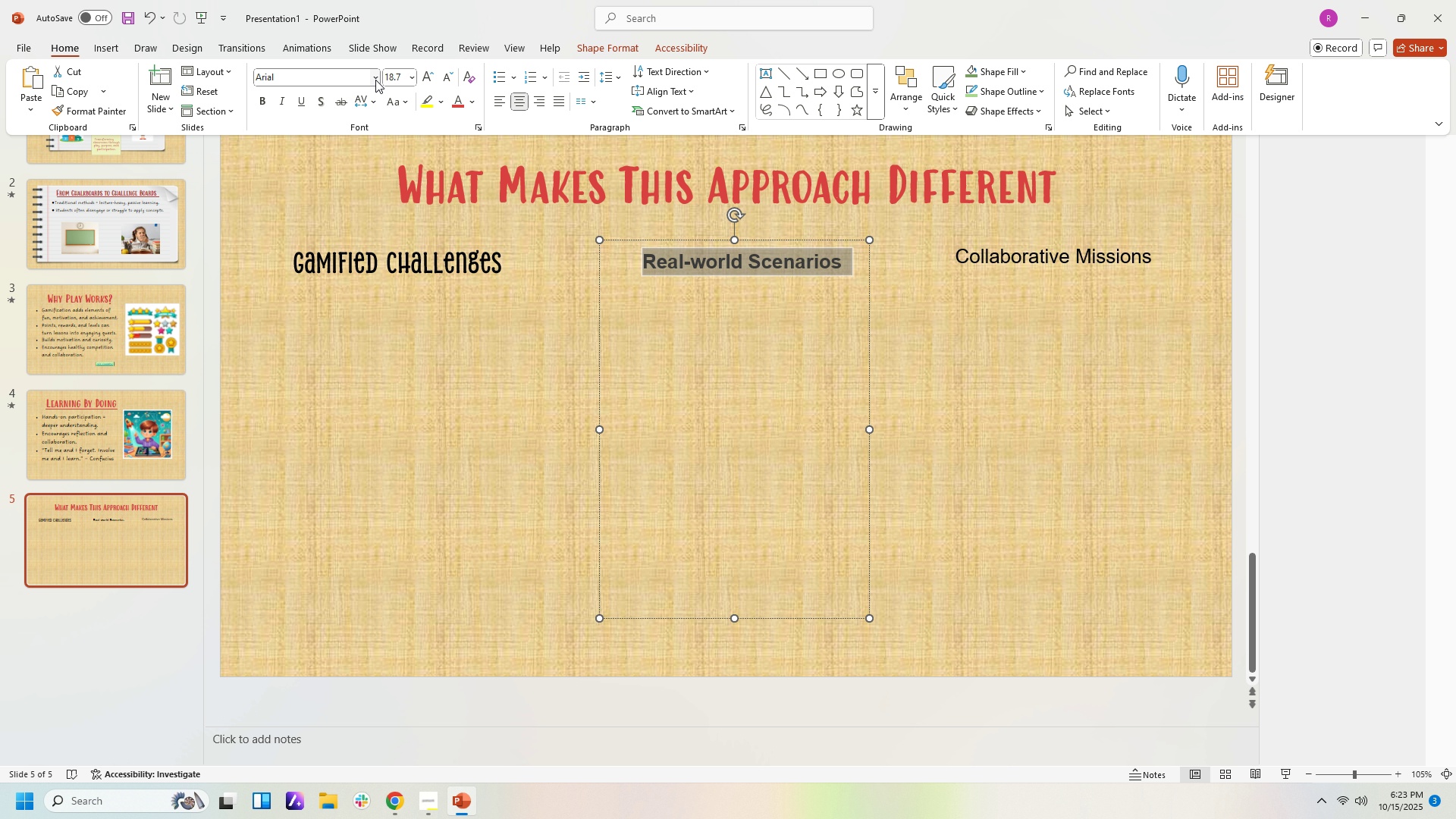 
left_click([372, 80])
 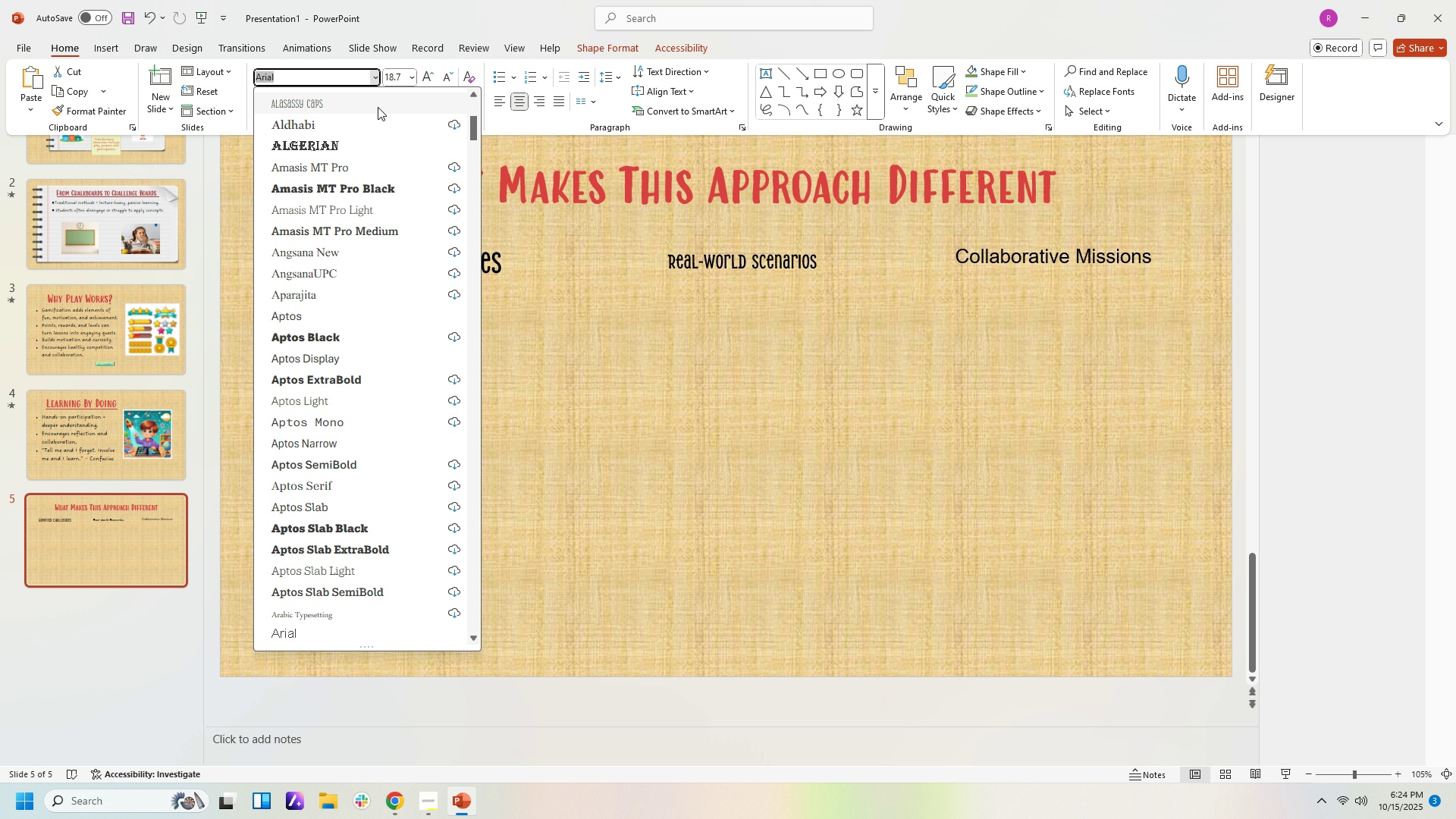 
left_click([377, 106])
 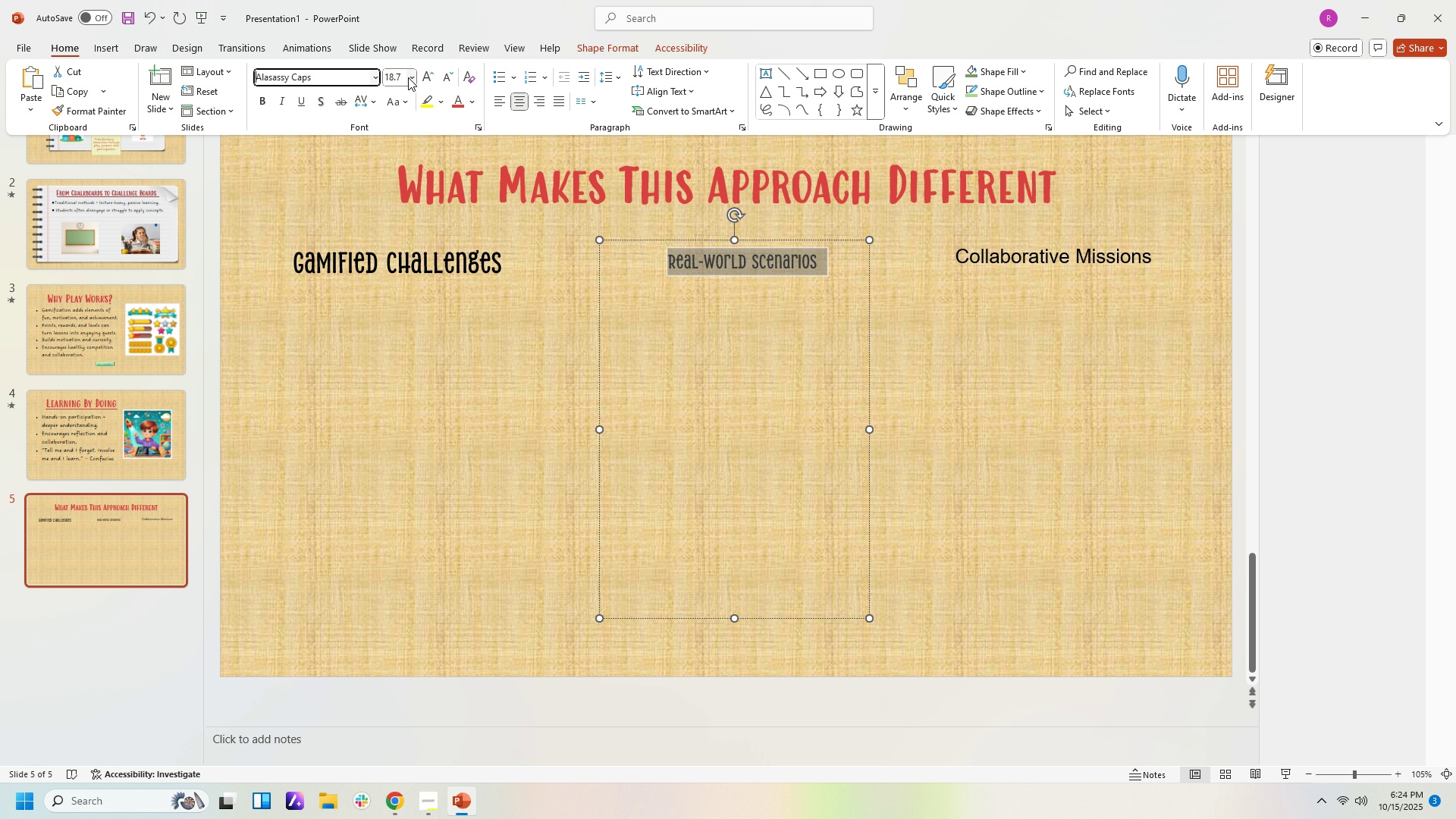 
left_click([408, 77])
 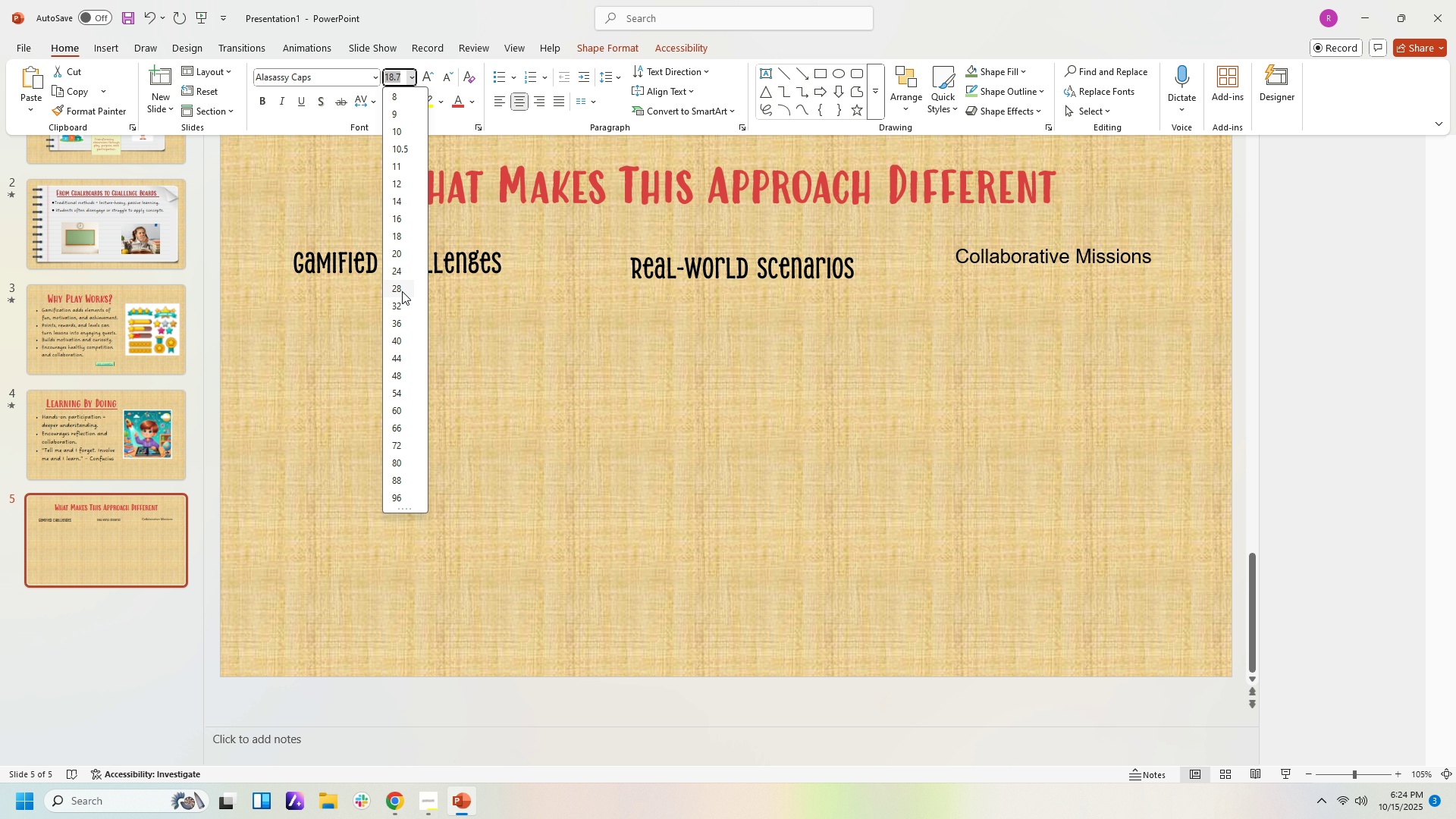 
wait(5.85)
 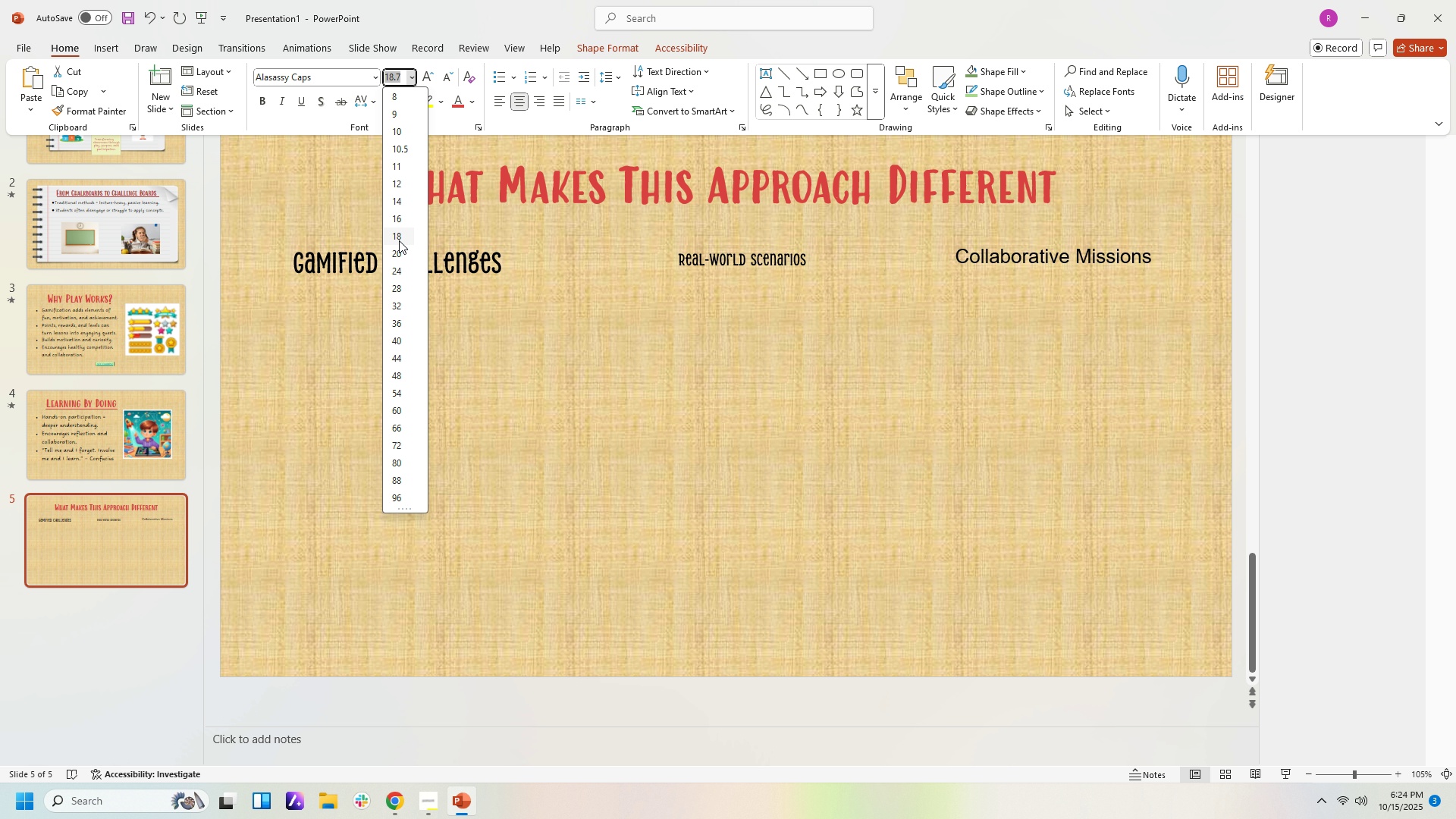 
left_click([402, 291])
 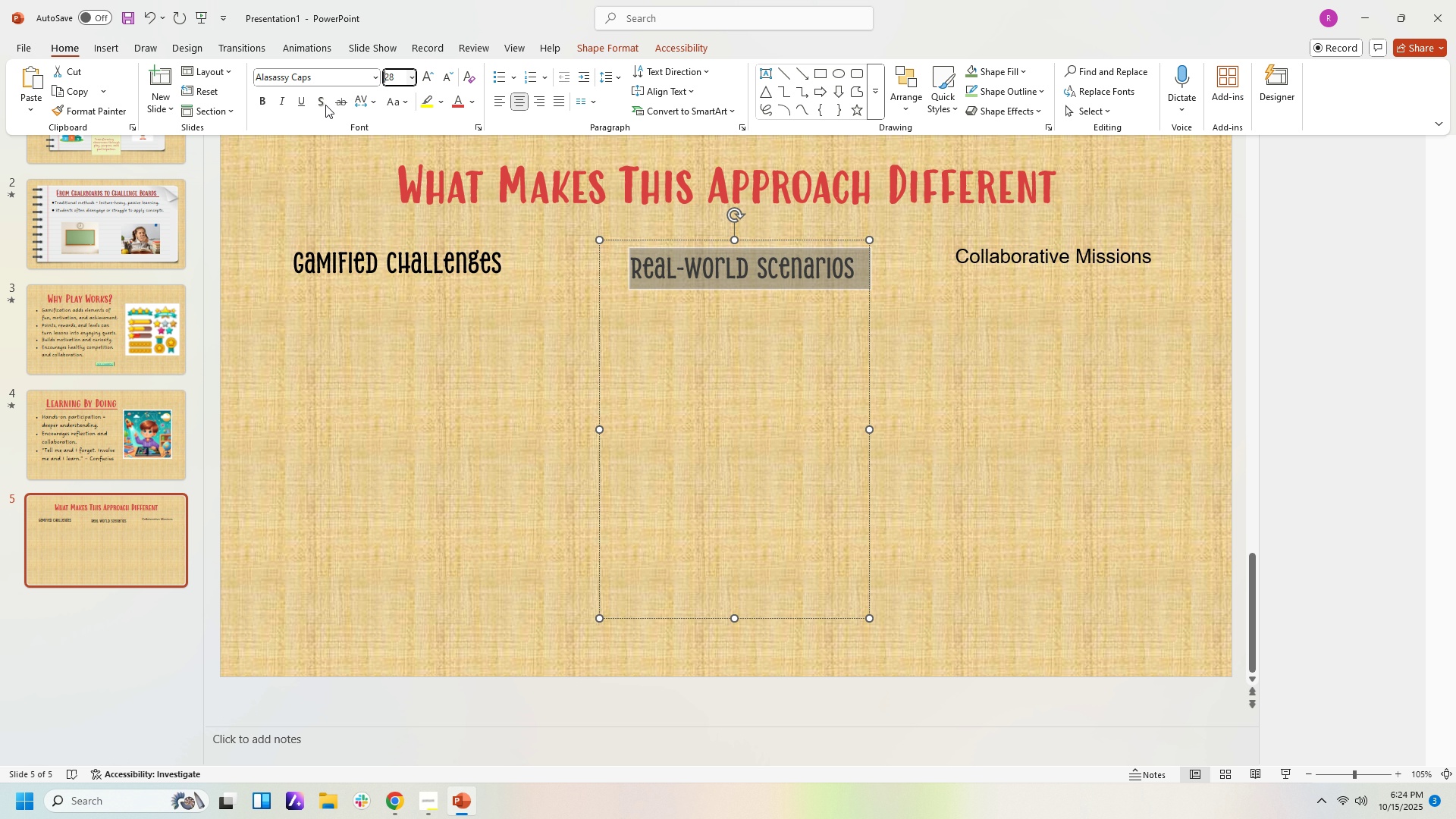 
left_click([267, 106])
 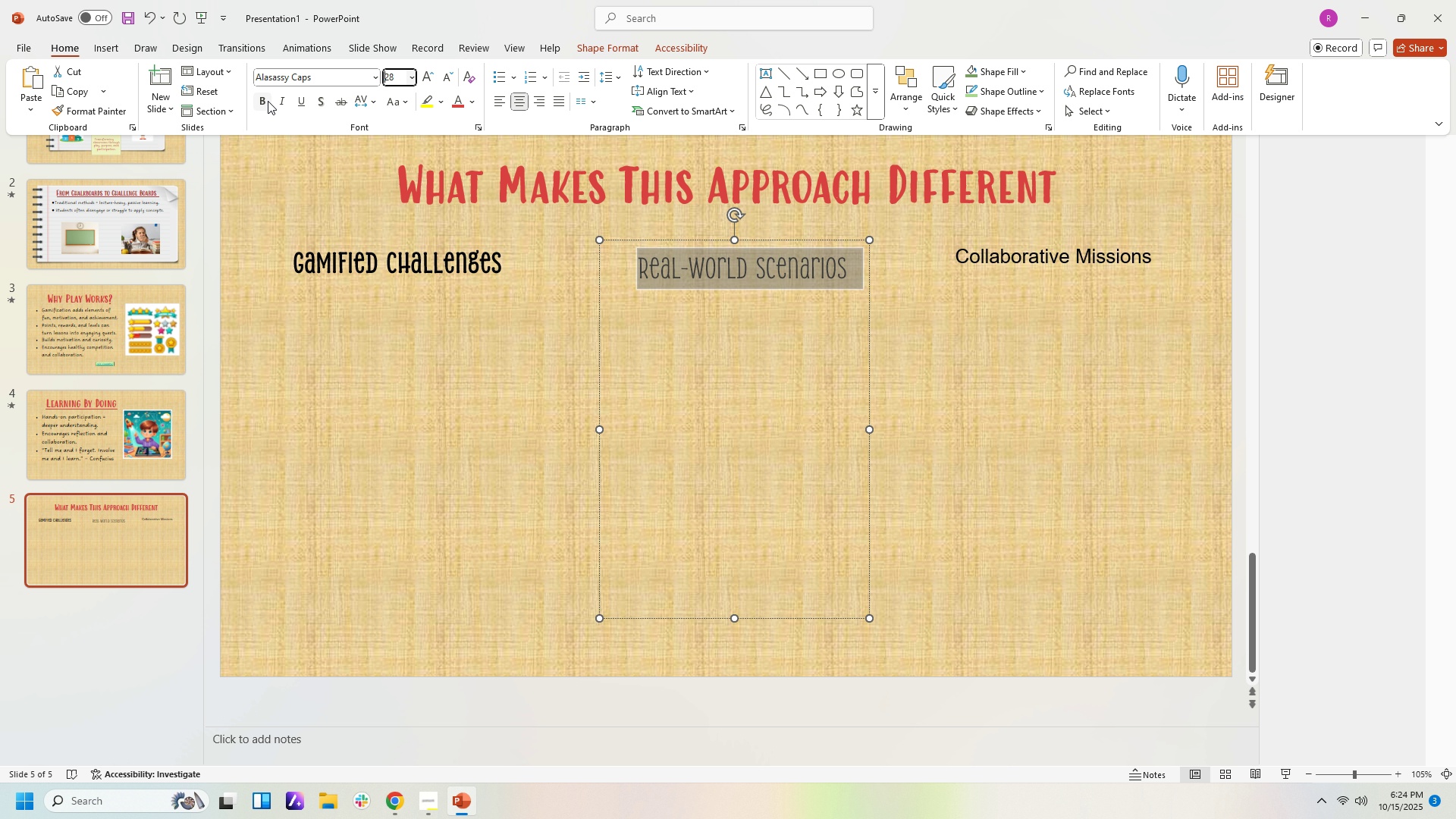 
left_click([258, 101])
 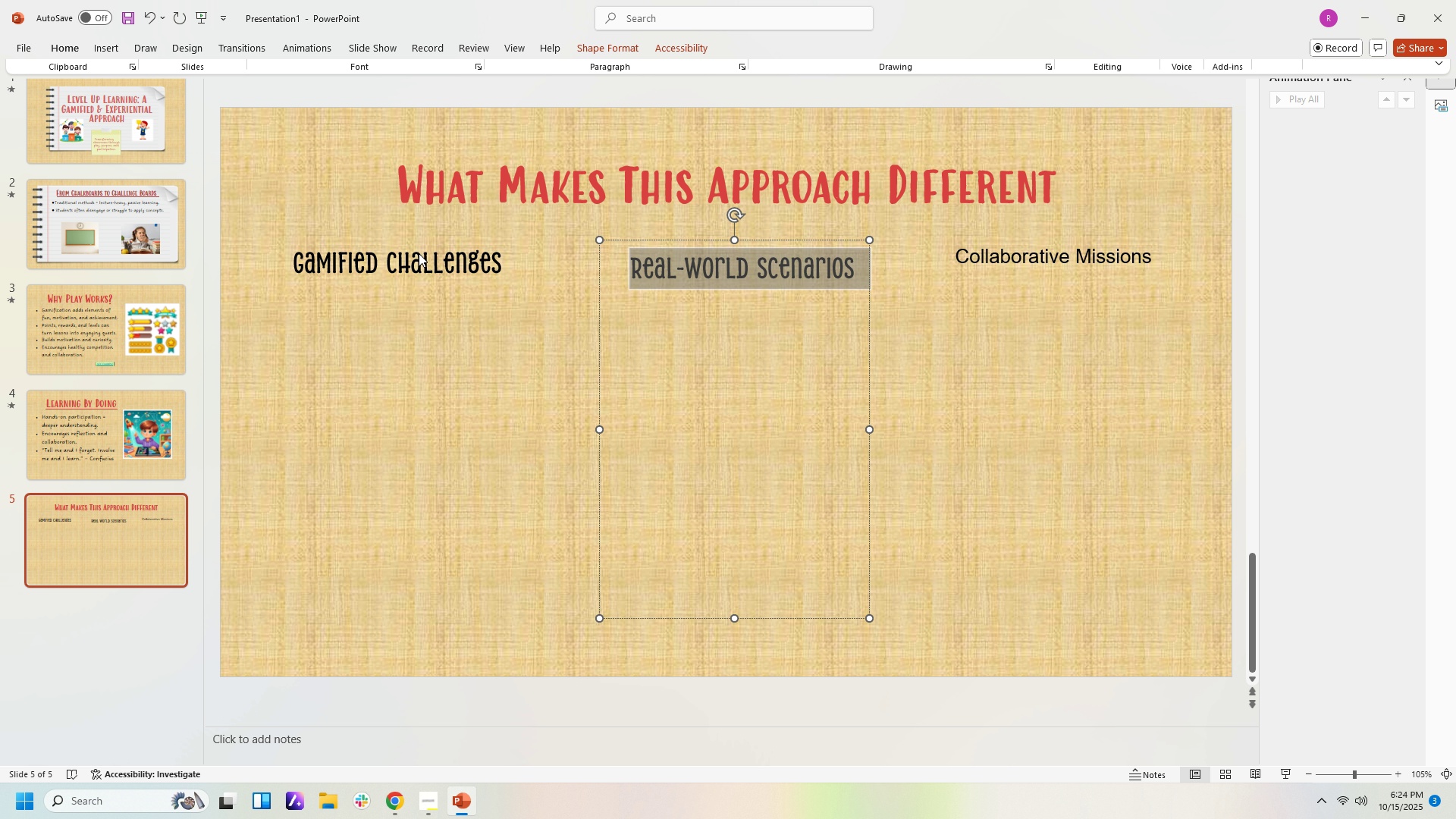 
double_click([422, 262])
 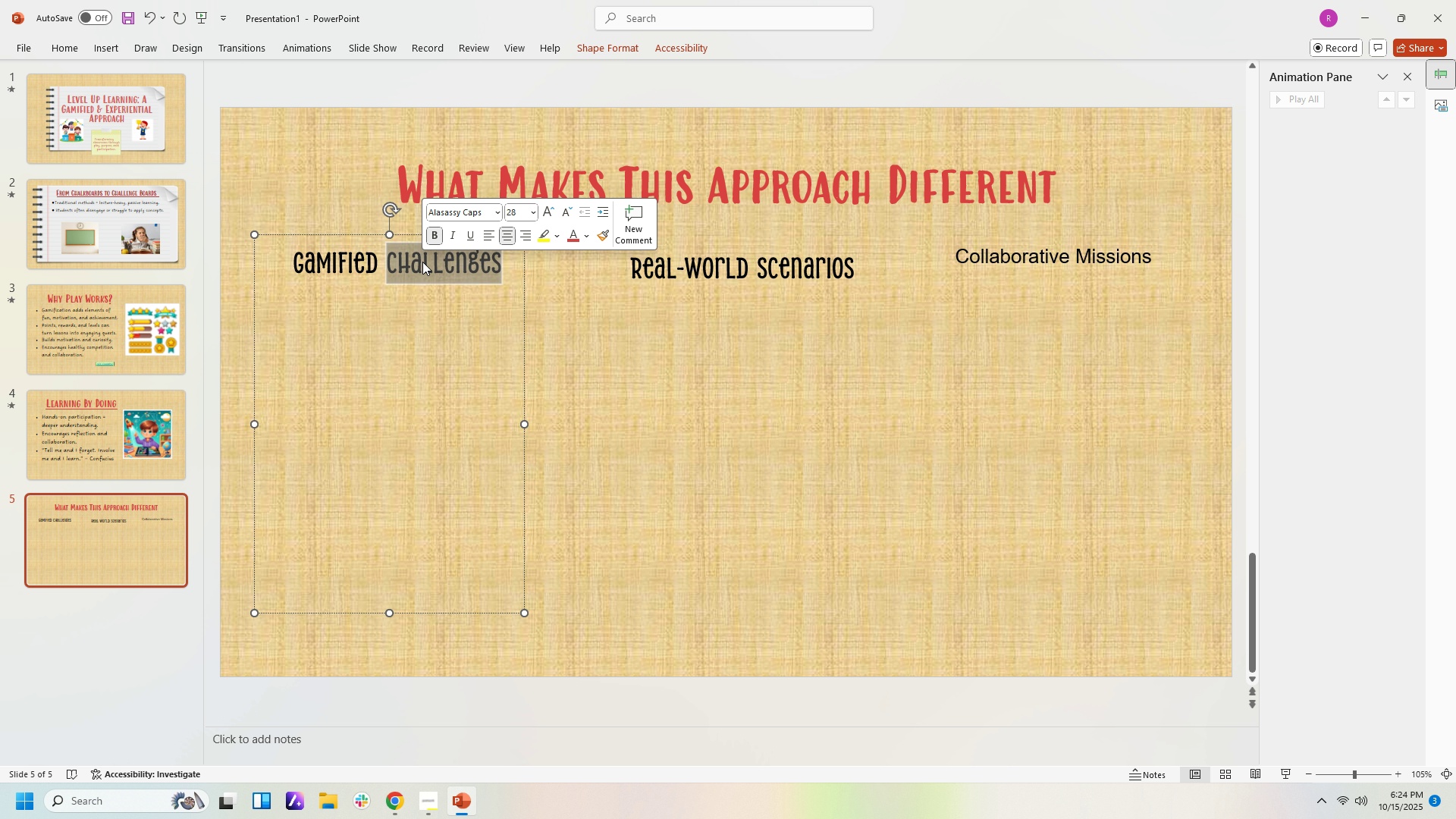 
triple_click([422, 262])
 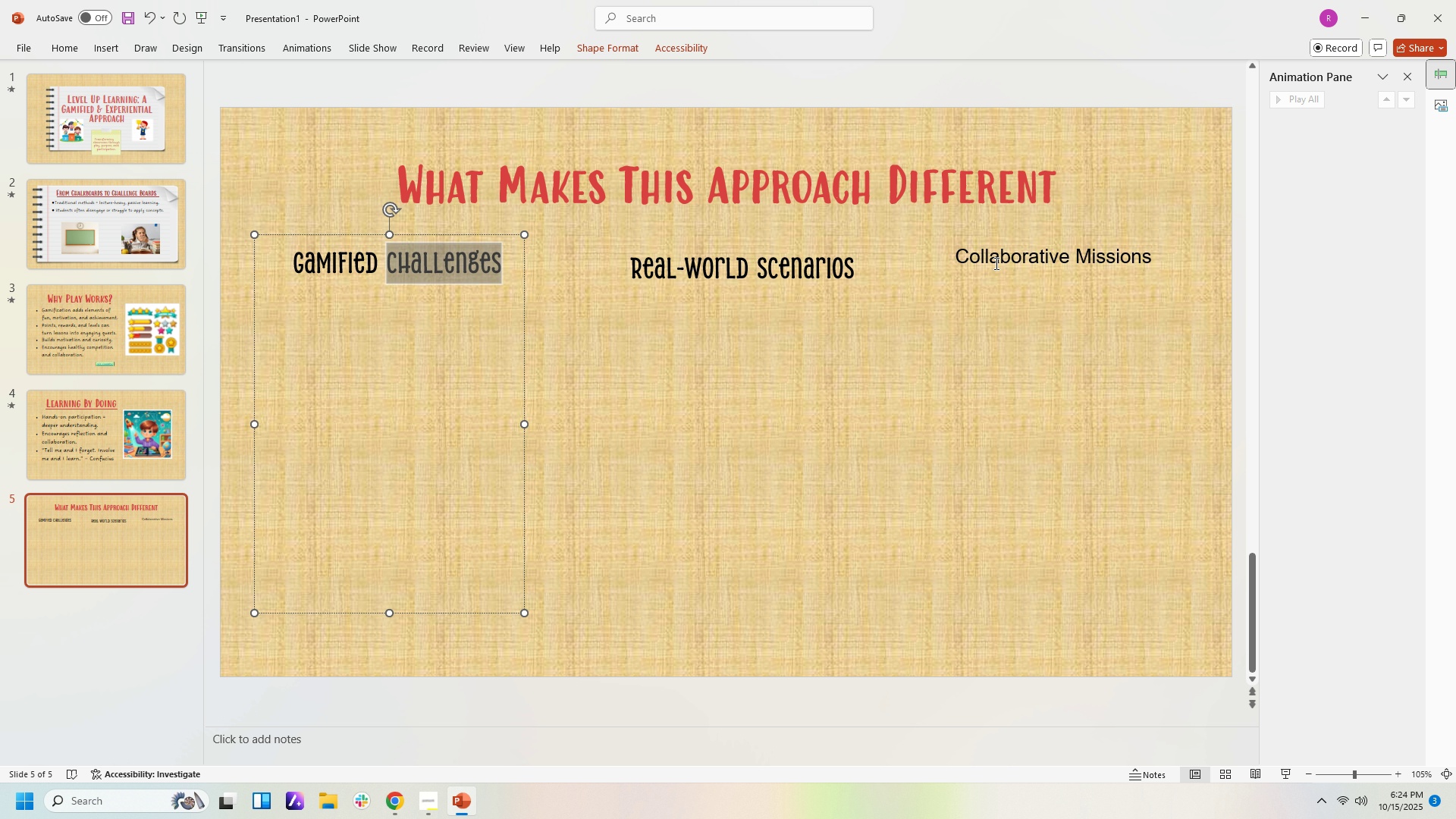 
double_click([1014, 261])
 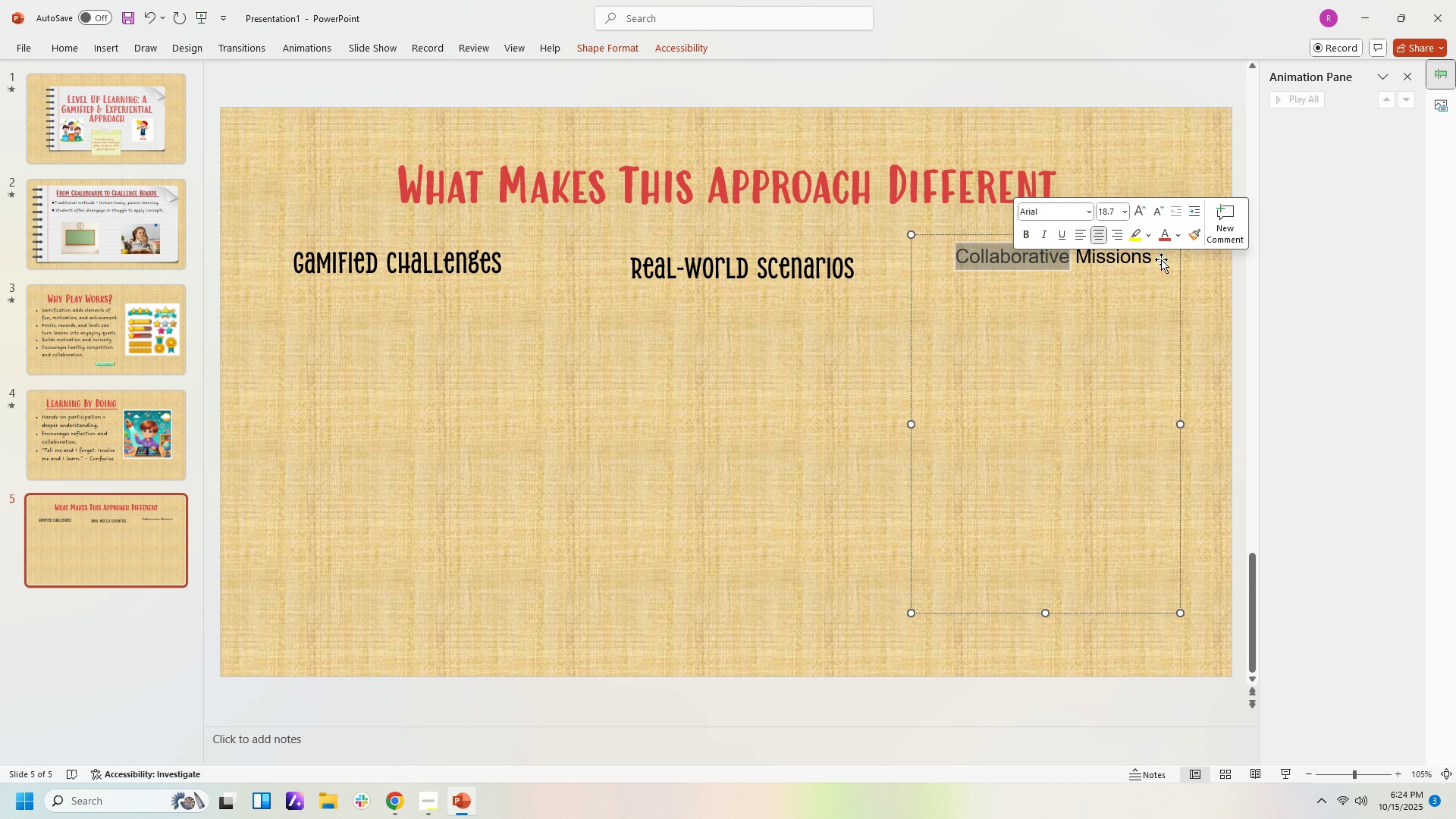 
left_click([1159, 259])
 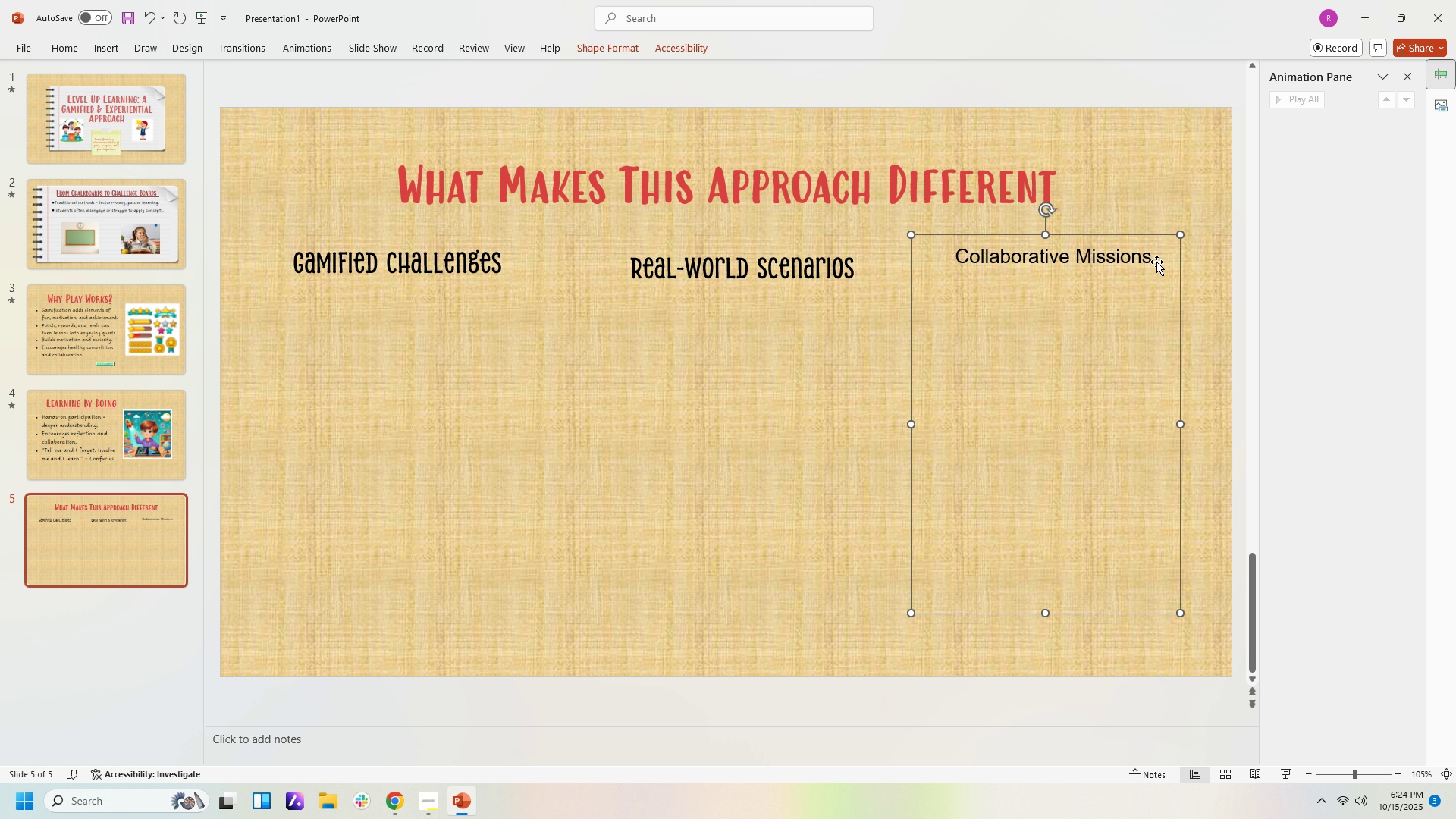 
double_click([1156, 262])
 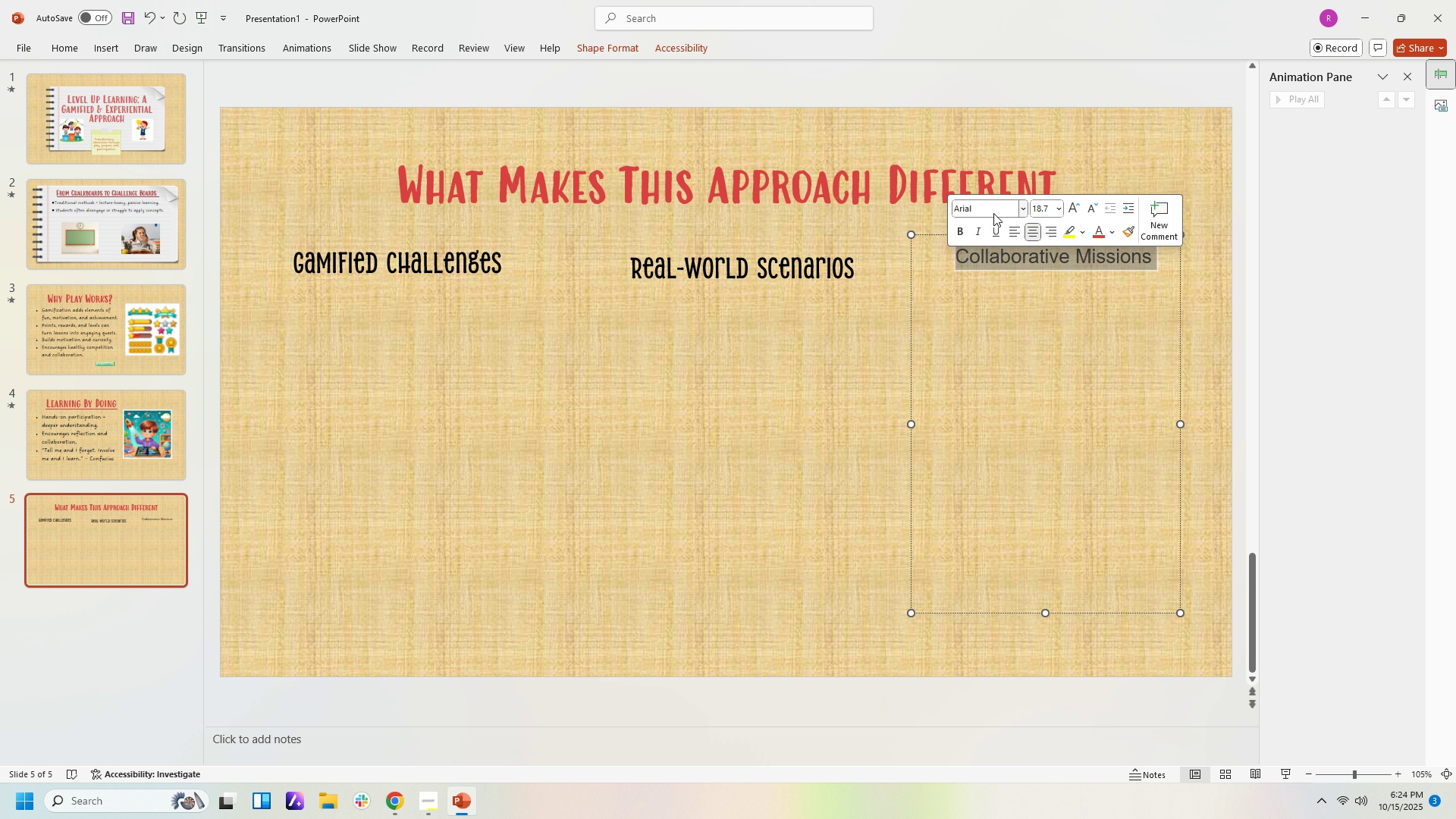 
left_click([1026, 209])
 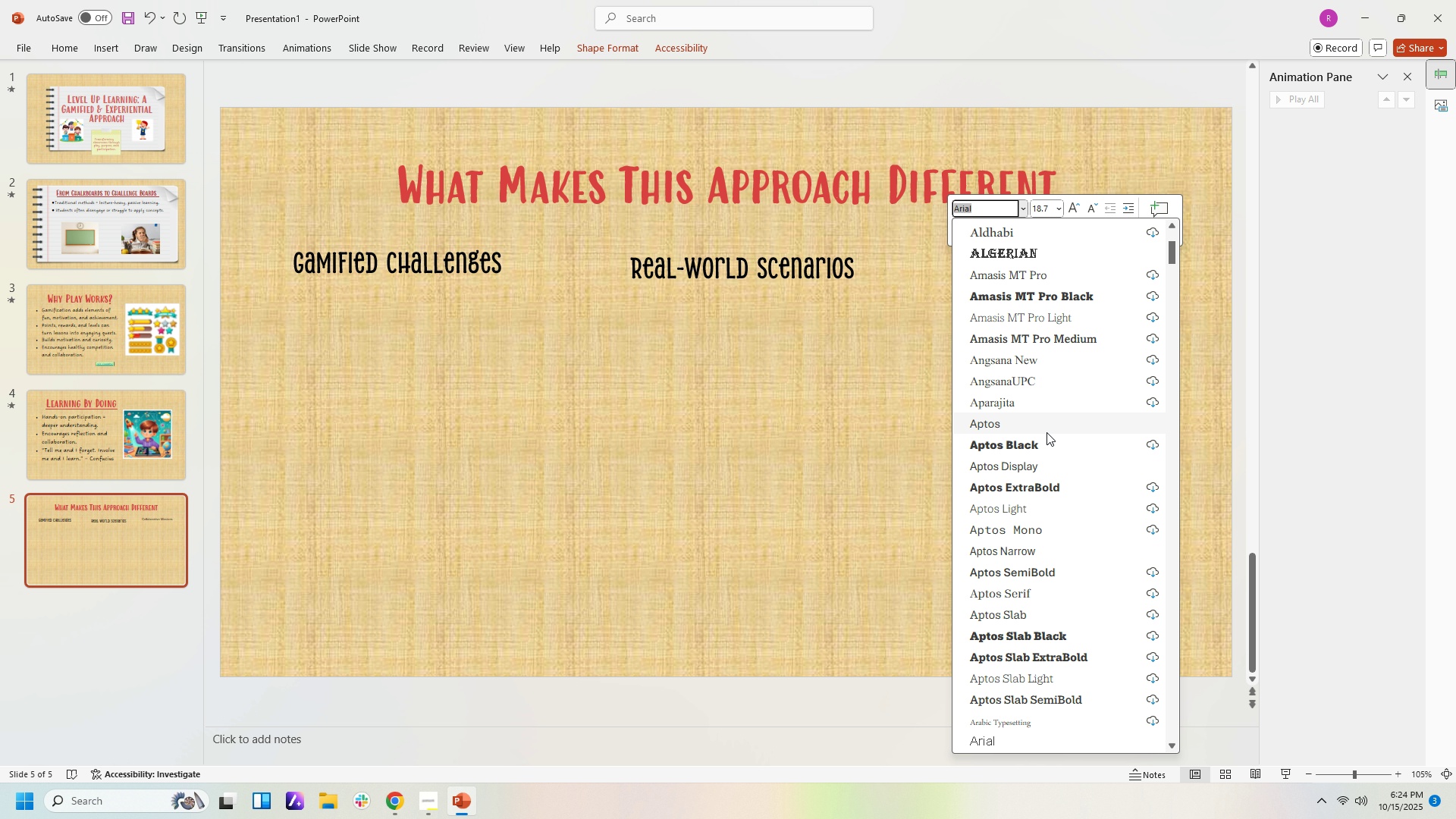 
scroll: coordinate [1084, 337], scroll_direction: up, amount: 7.0
 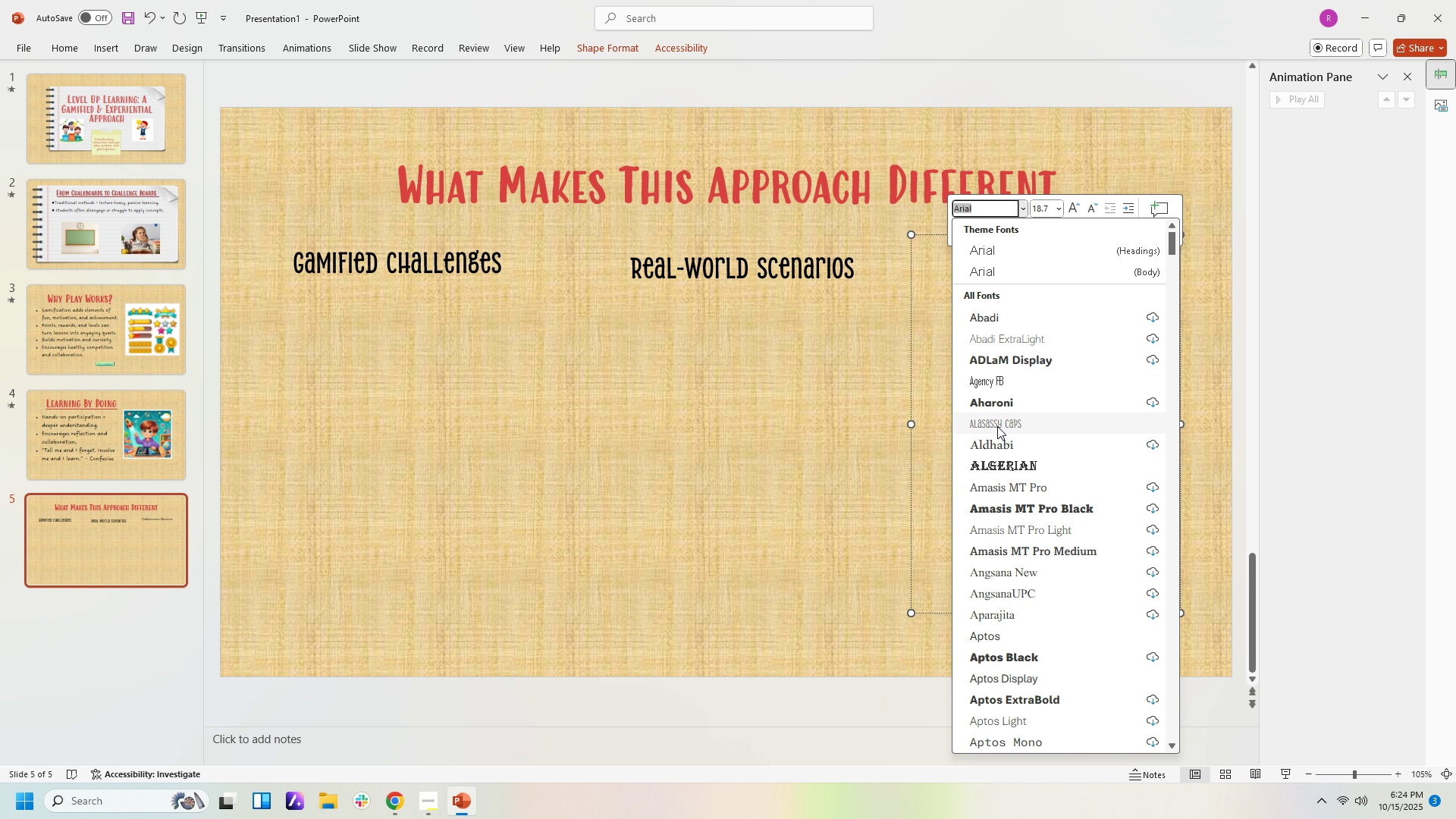 
left_click([1006, 426])
 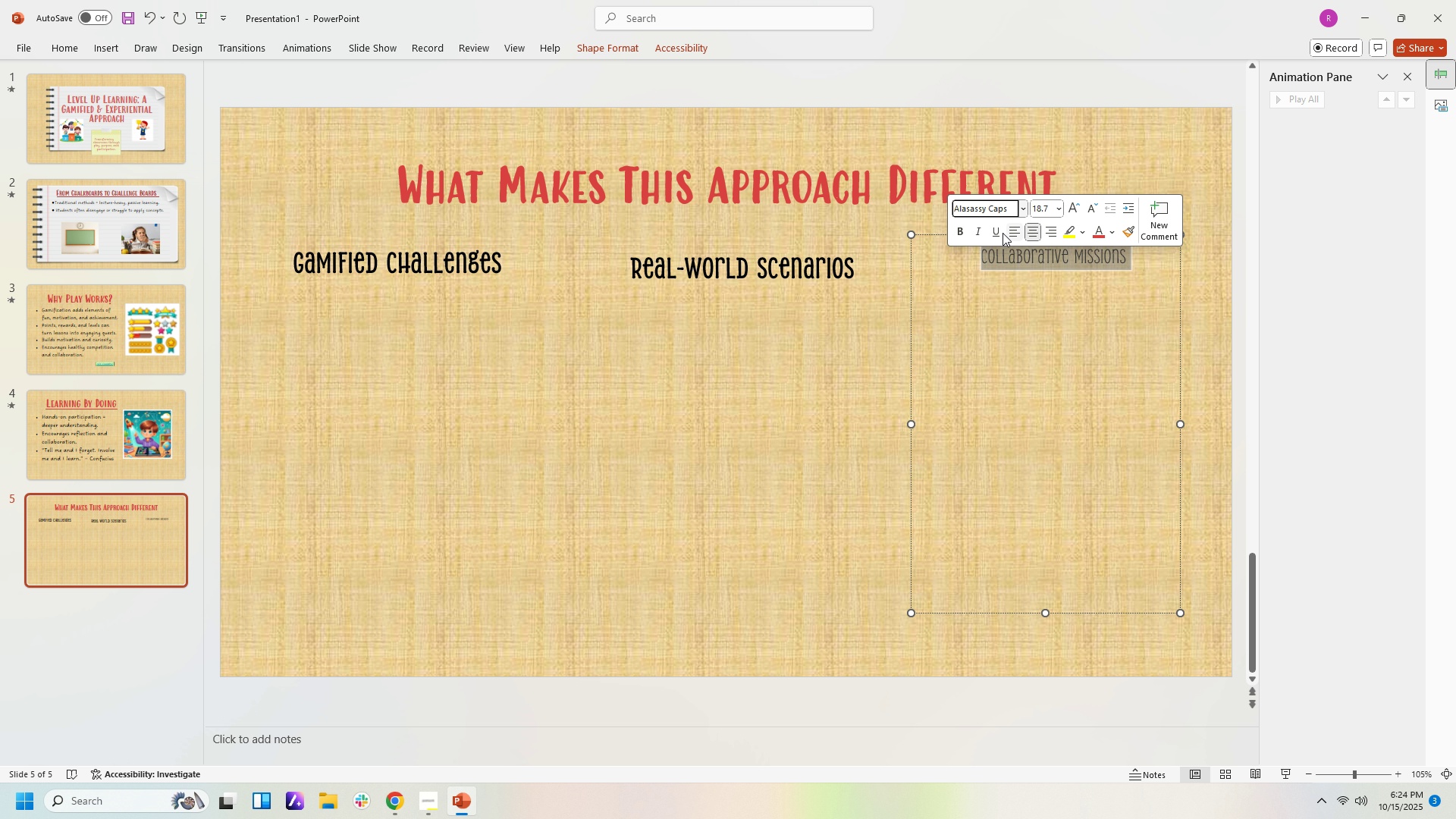 
left_click([960, 231])
 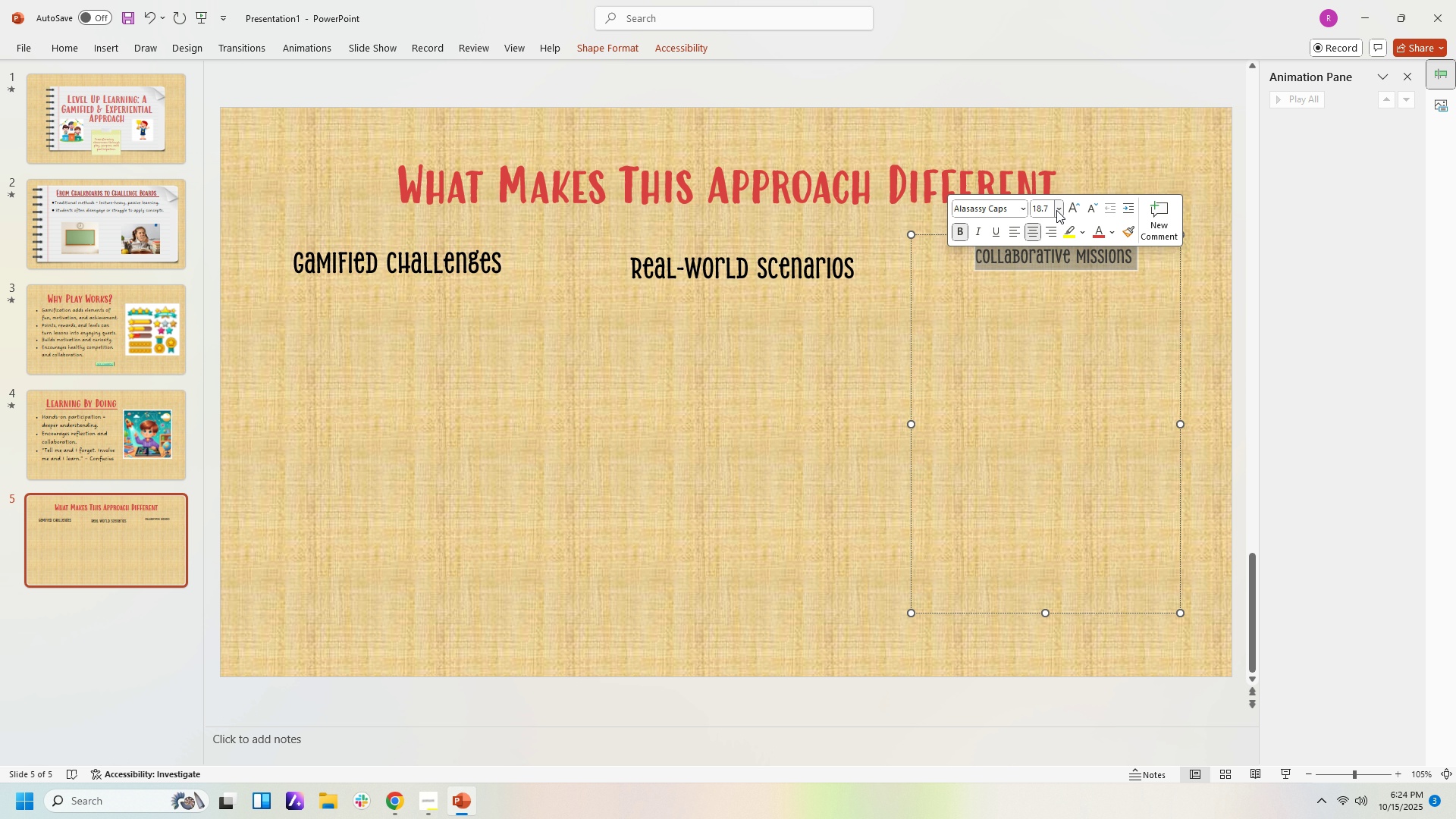 
left_click([1056, 210])
 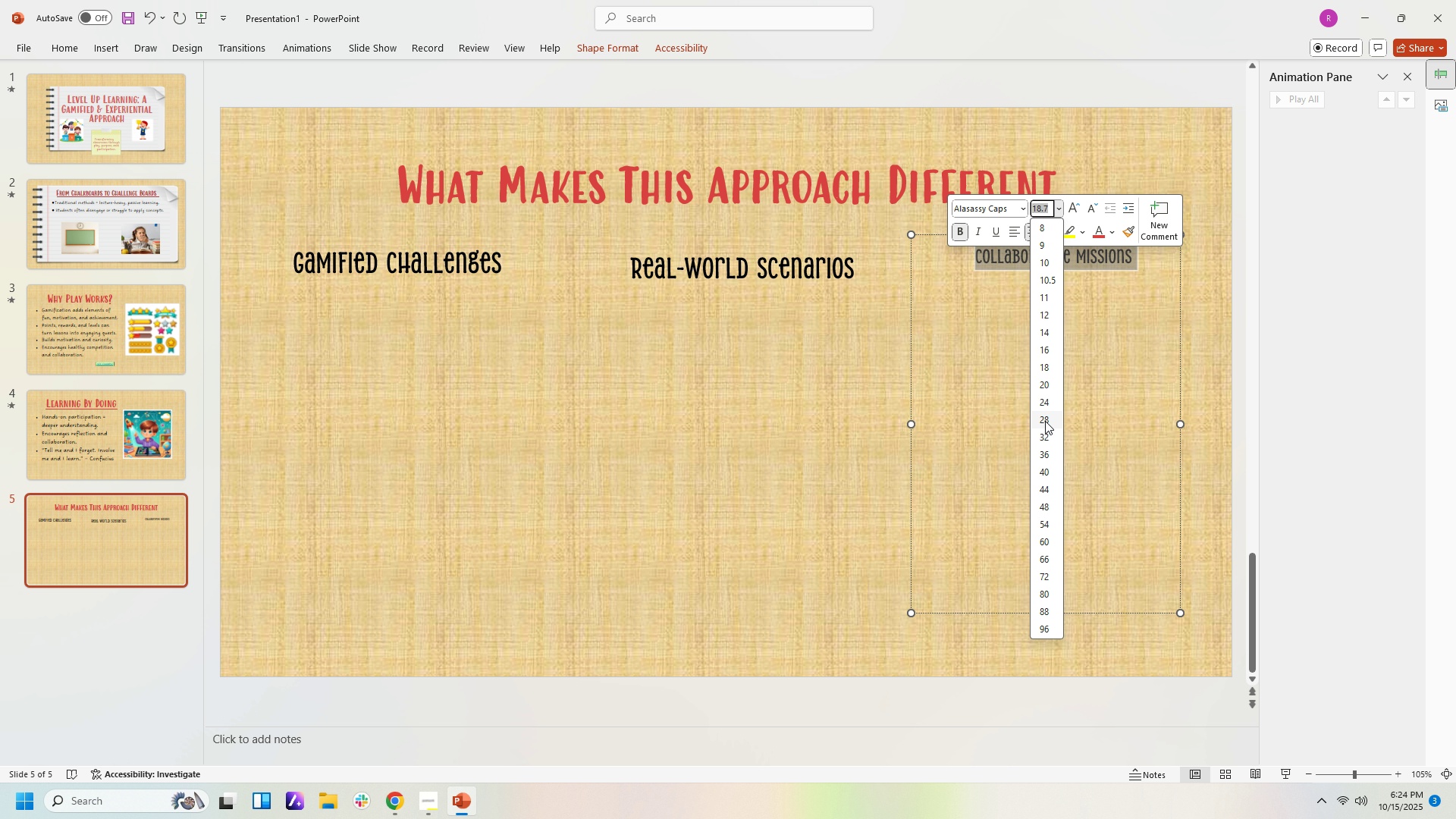 
left_click([1045, 421])
 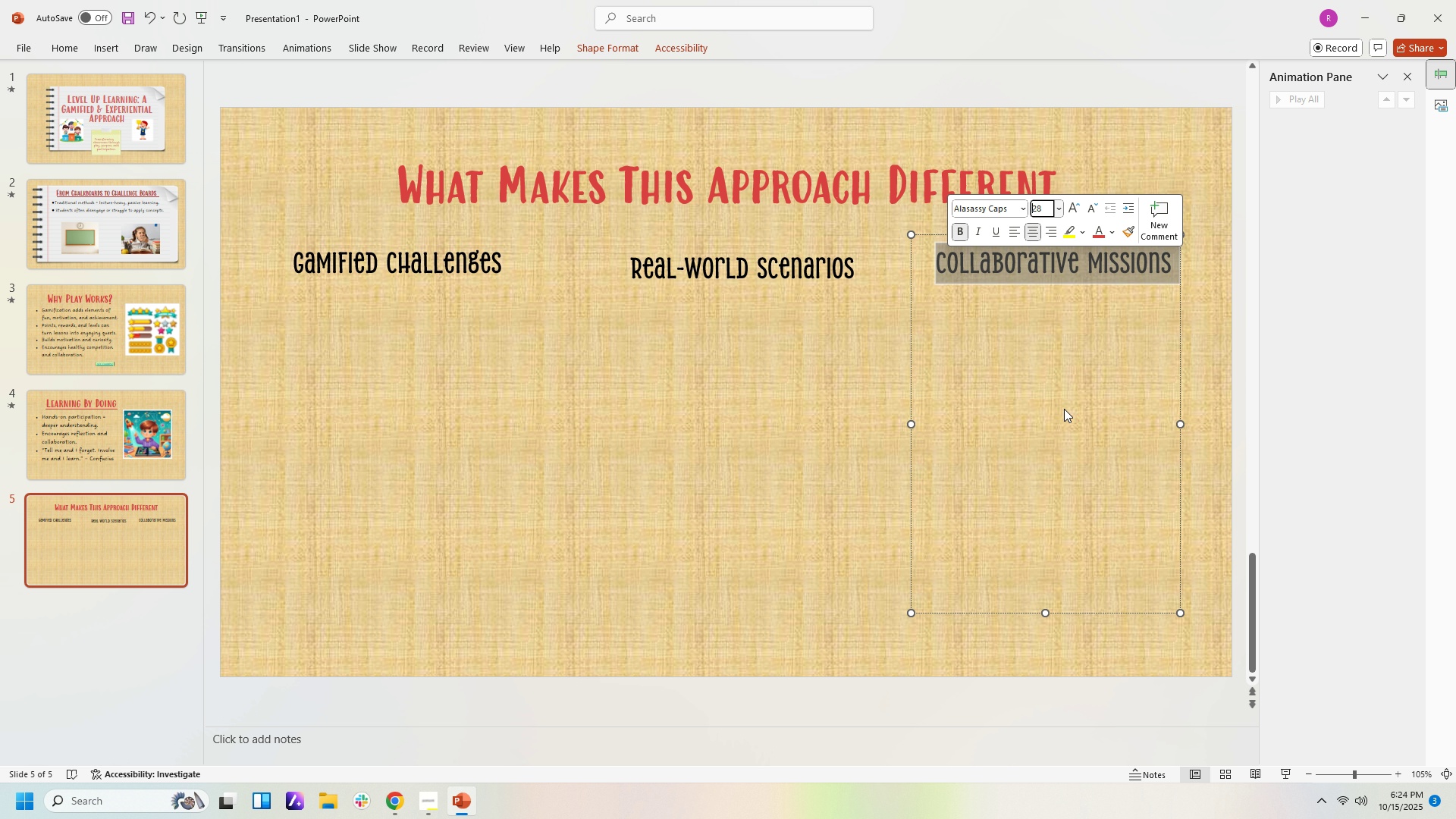 
left_click([1064, 409])
 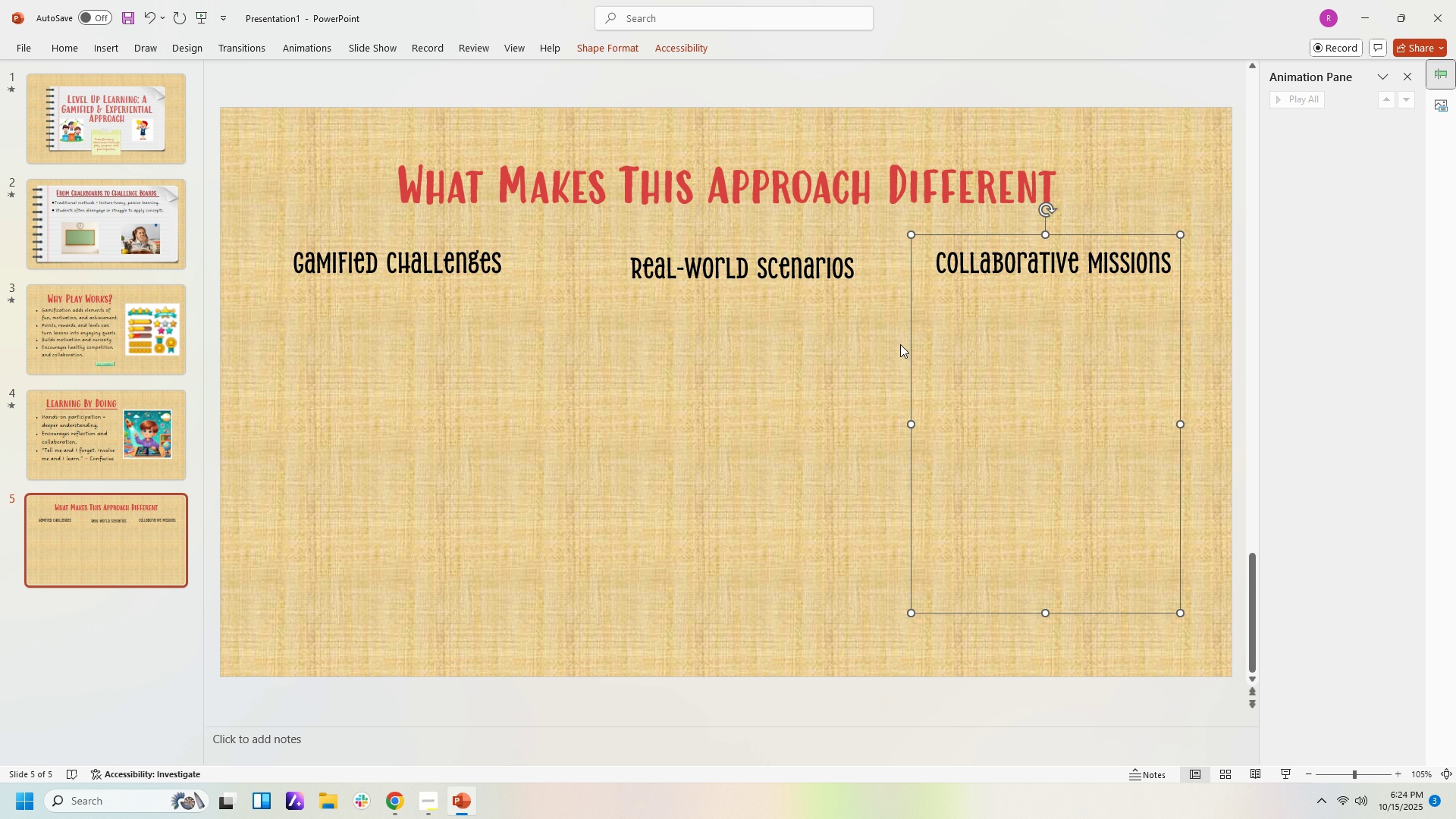 
left_click([796, 364])
 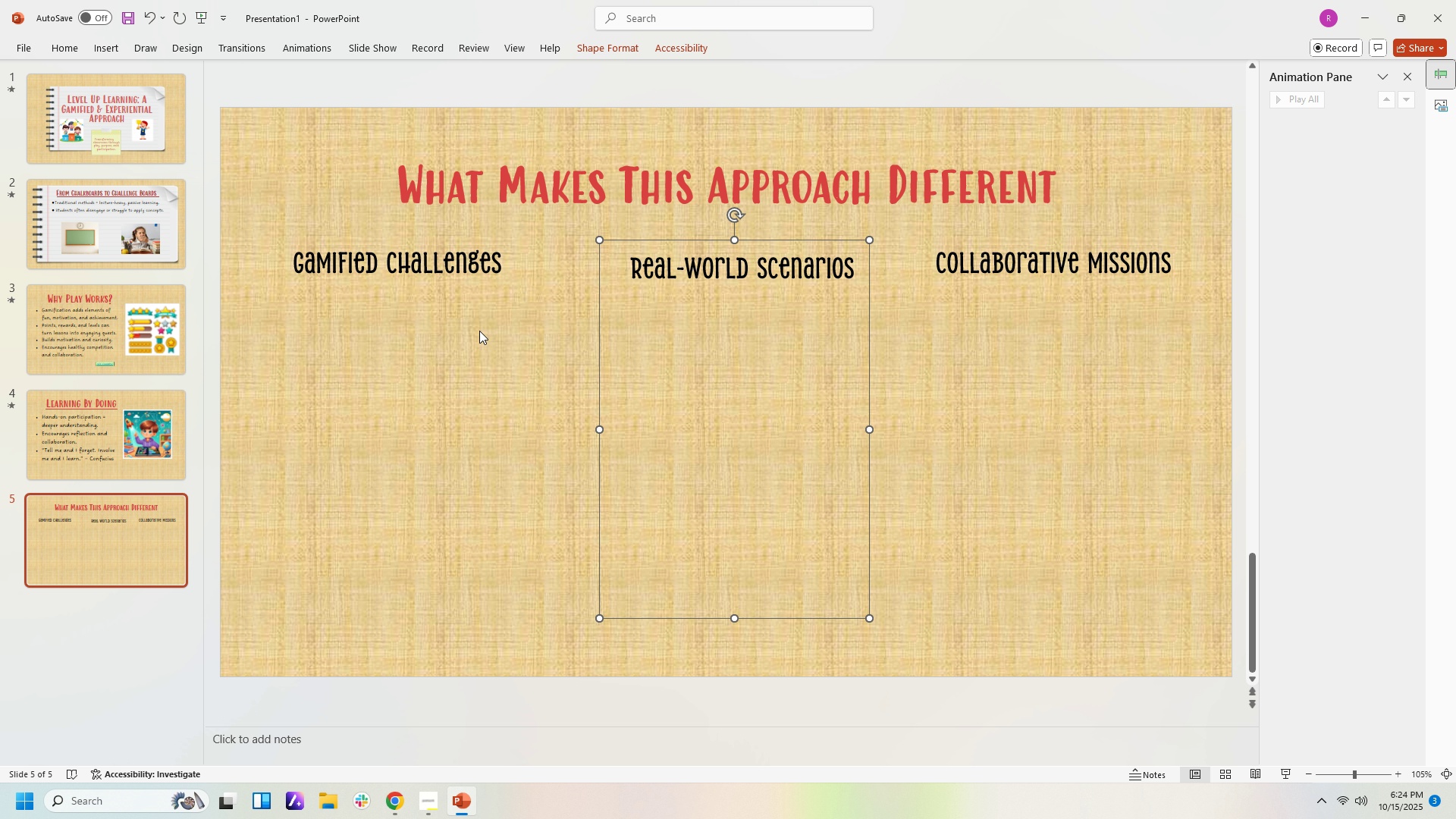 
left_click([473, 330])
 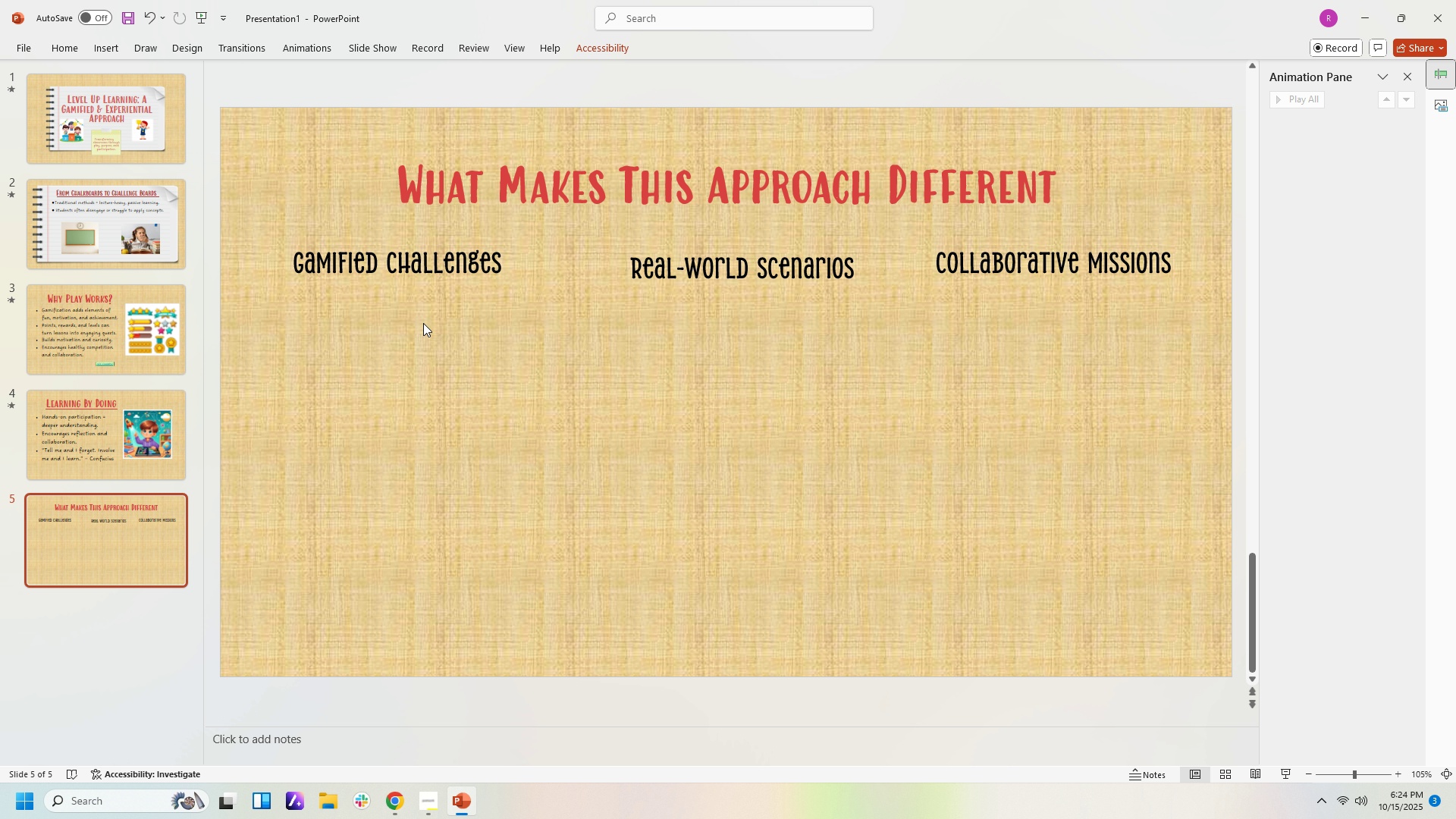 
left_click([417, 339])
 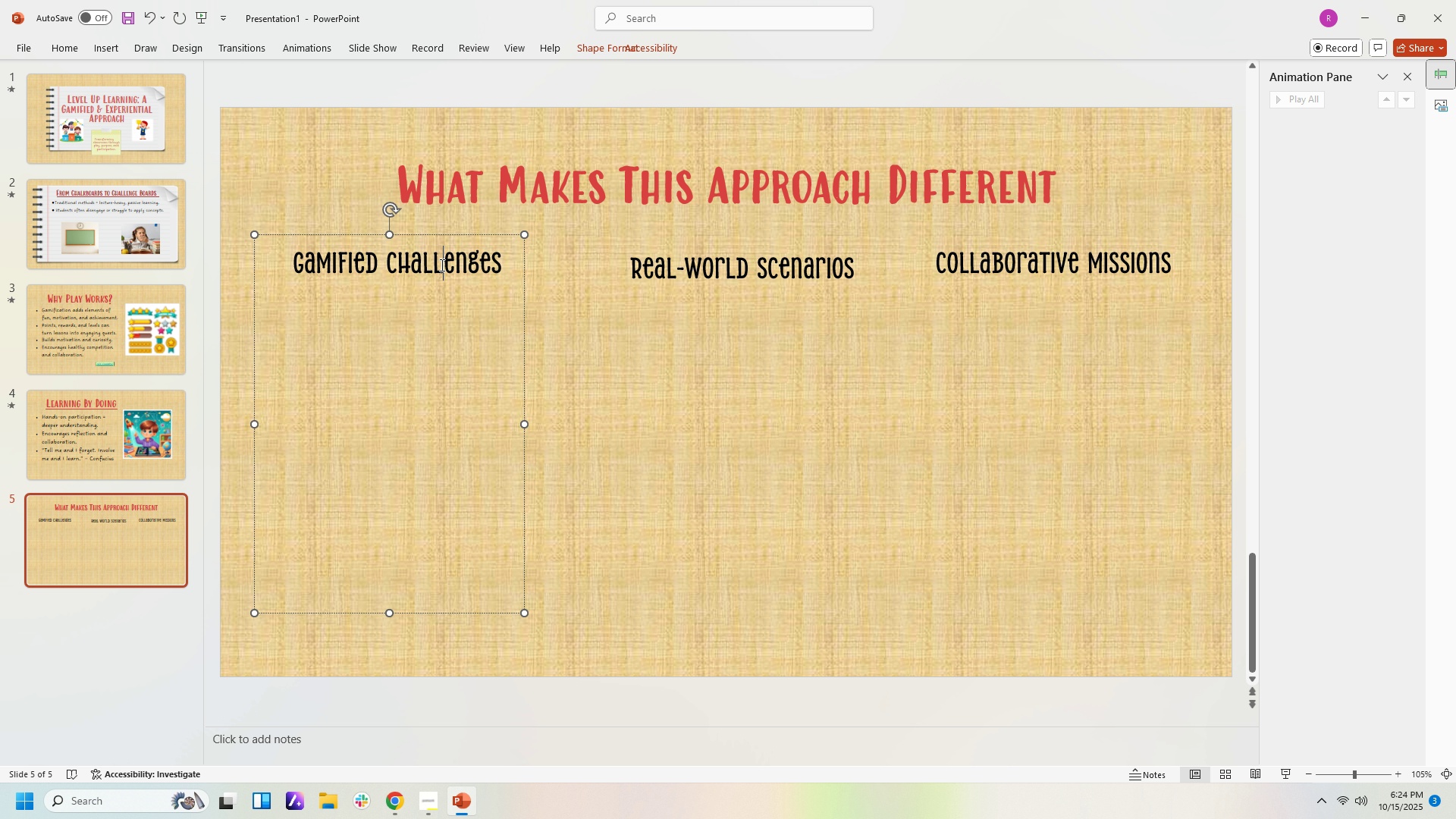 
left_click([441, 265])
 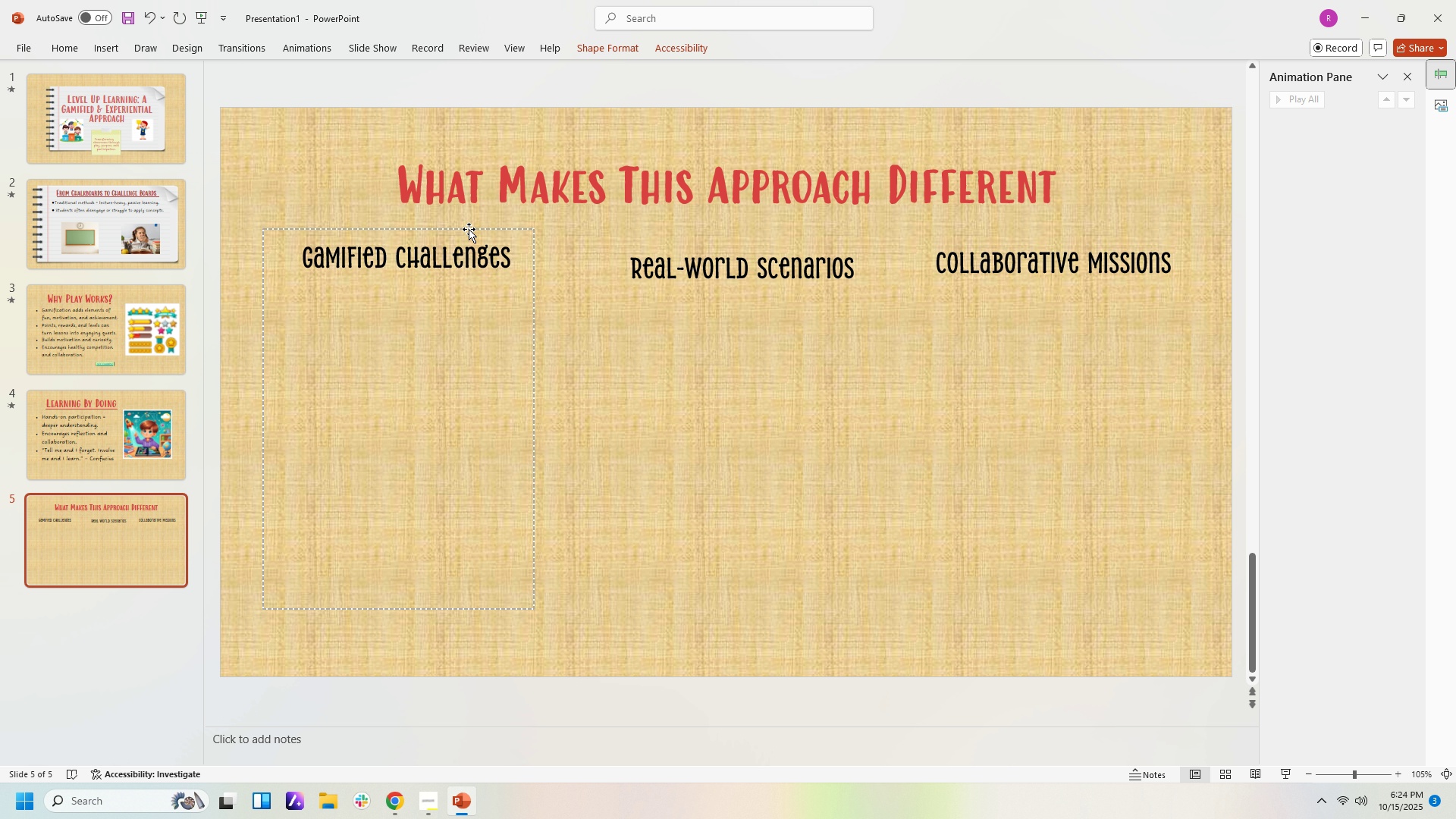 
left_click([700, 272])
 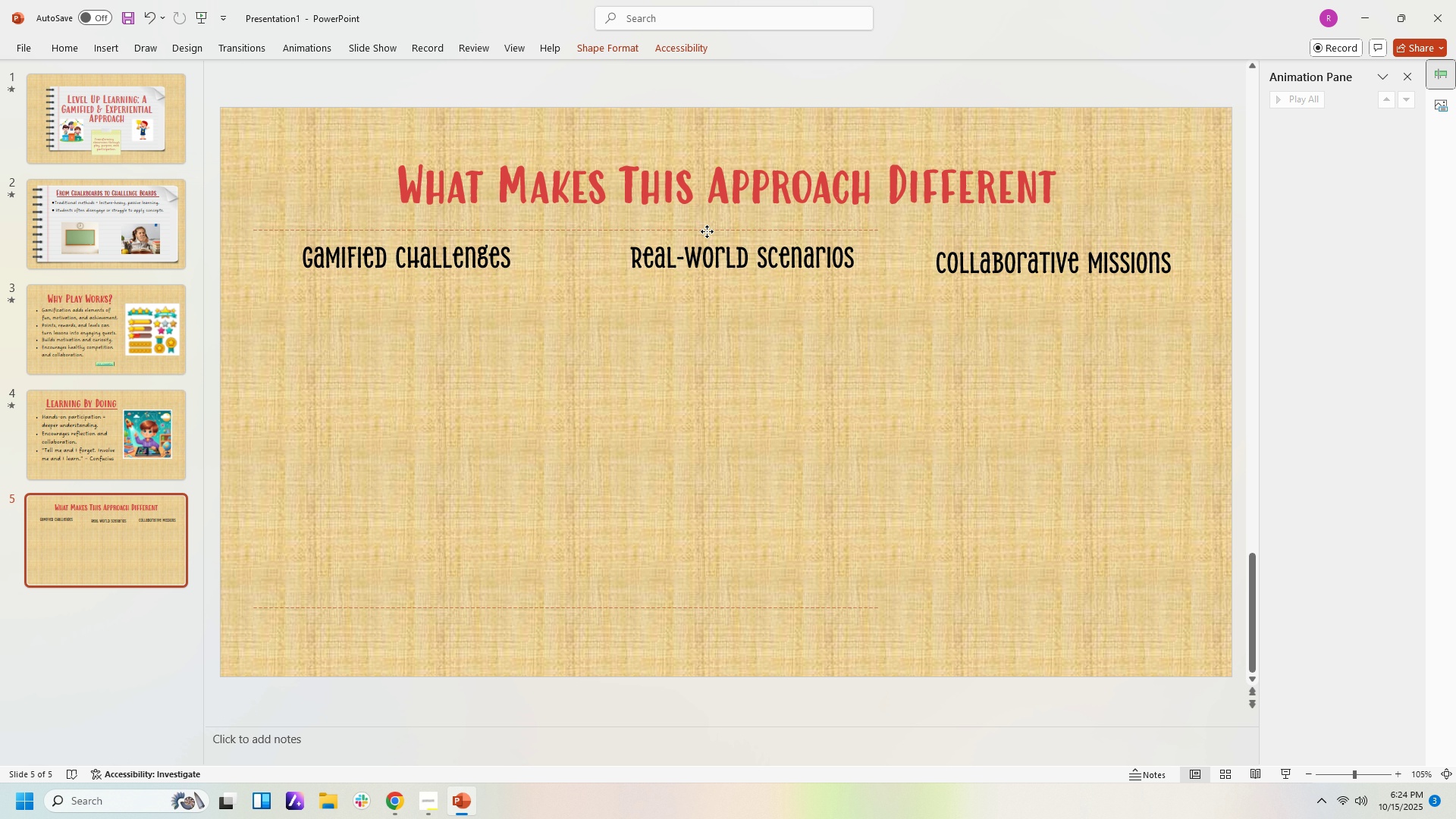 
left_click([1003, 272])
 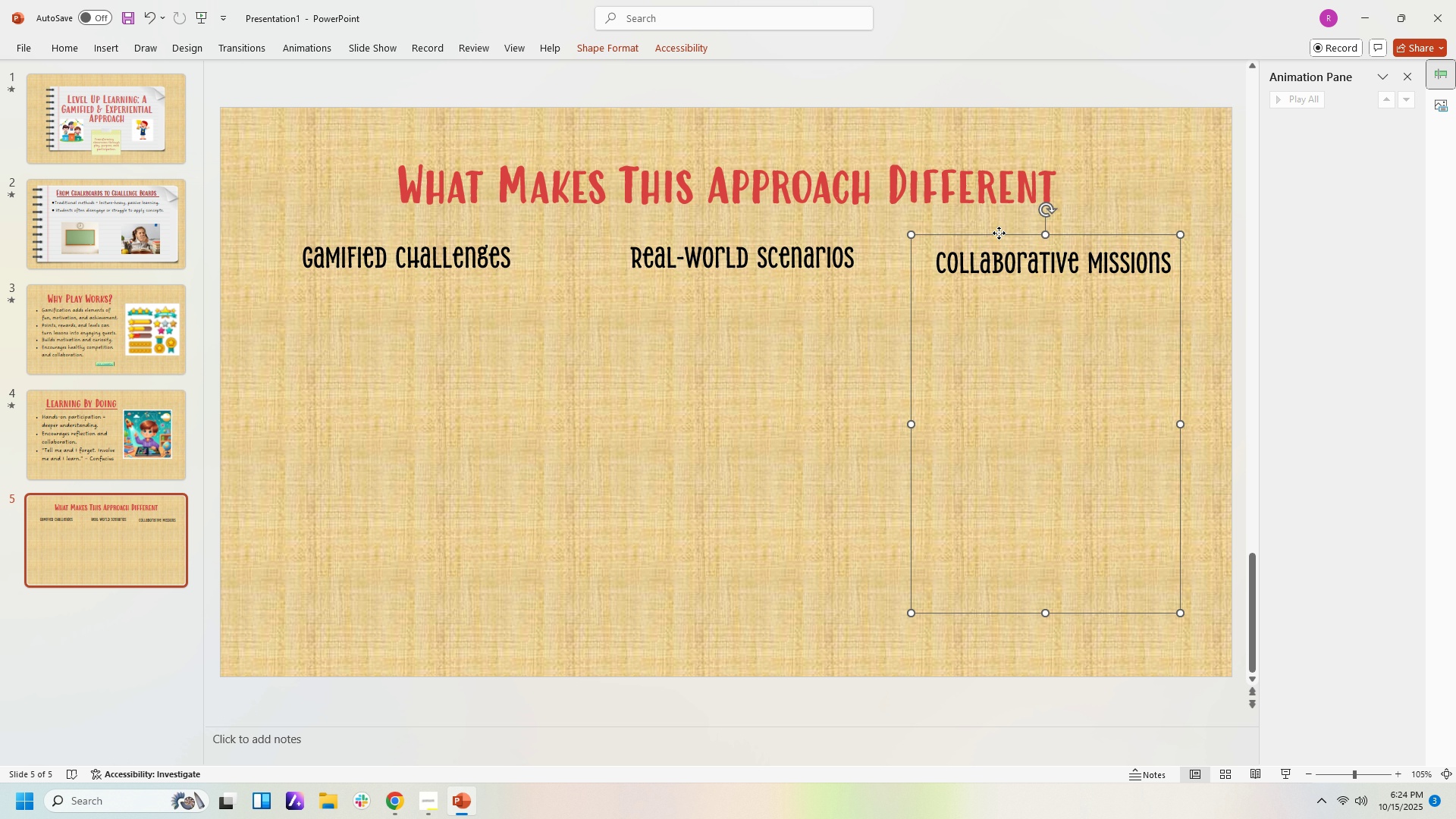 
mouse_move([981, 231])
 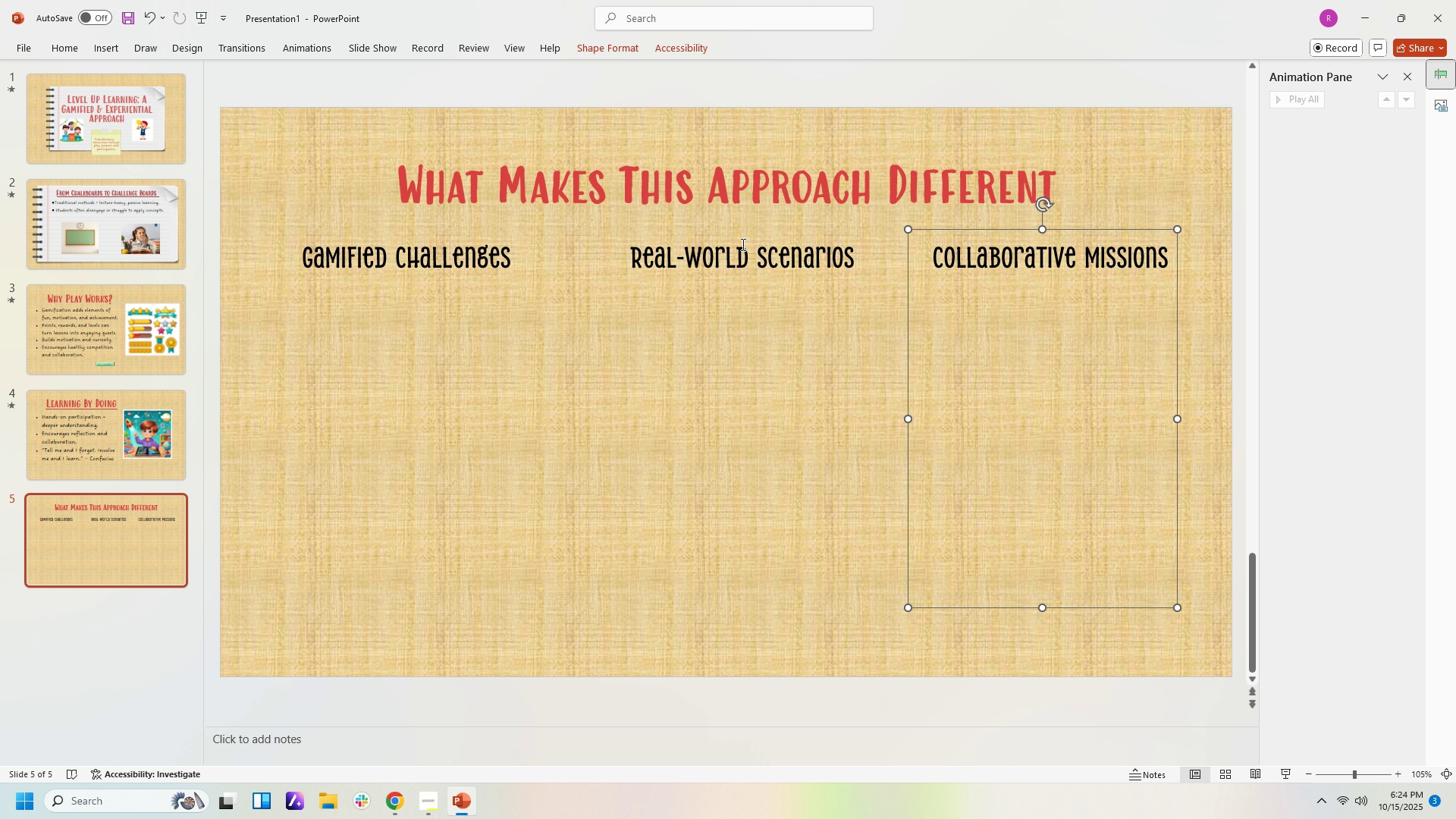 
left_click([742, 244])
 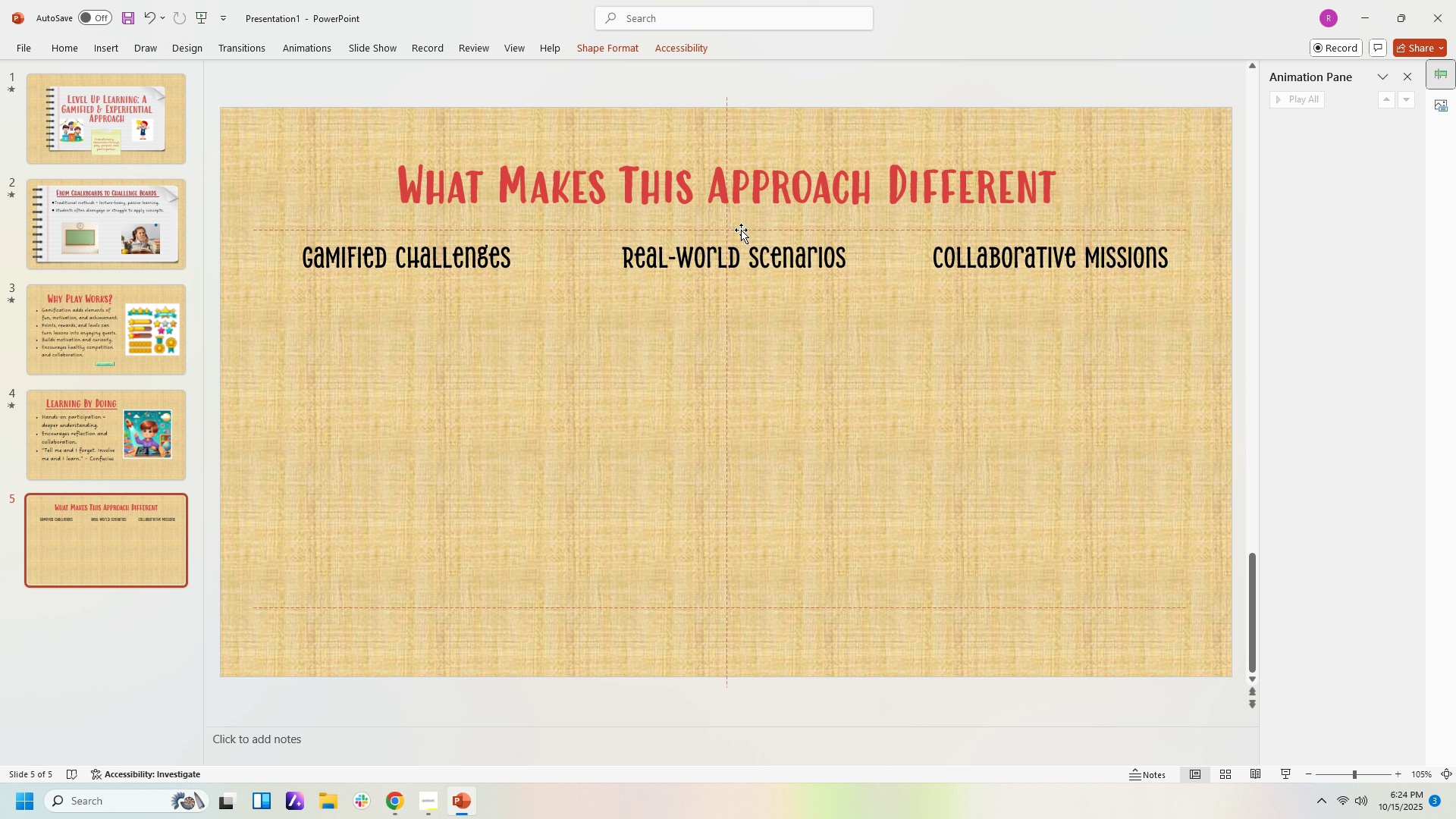 
left_click([855, 505])
 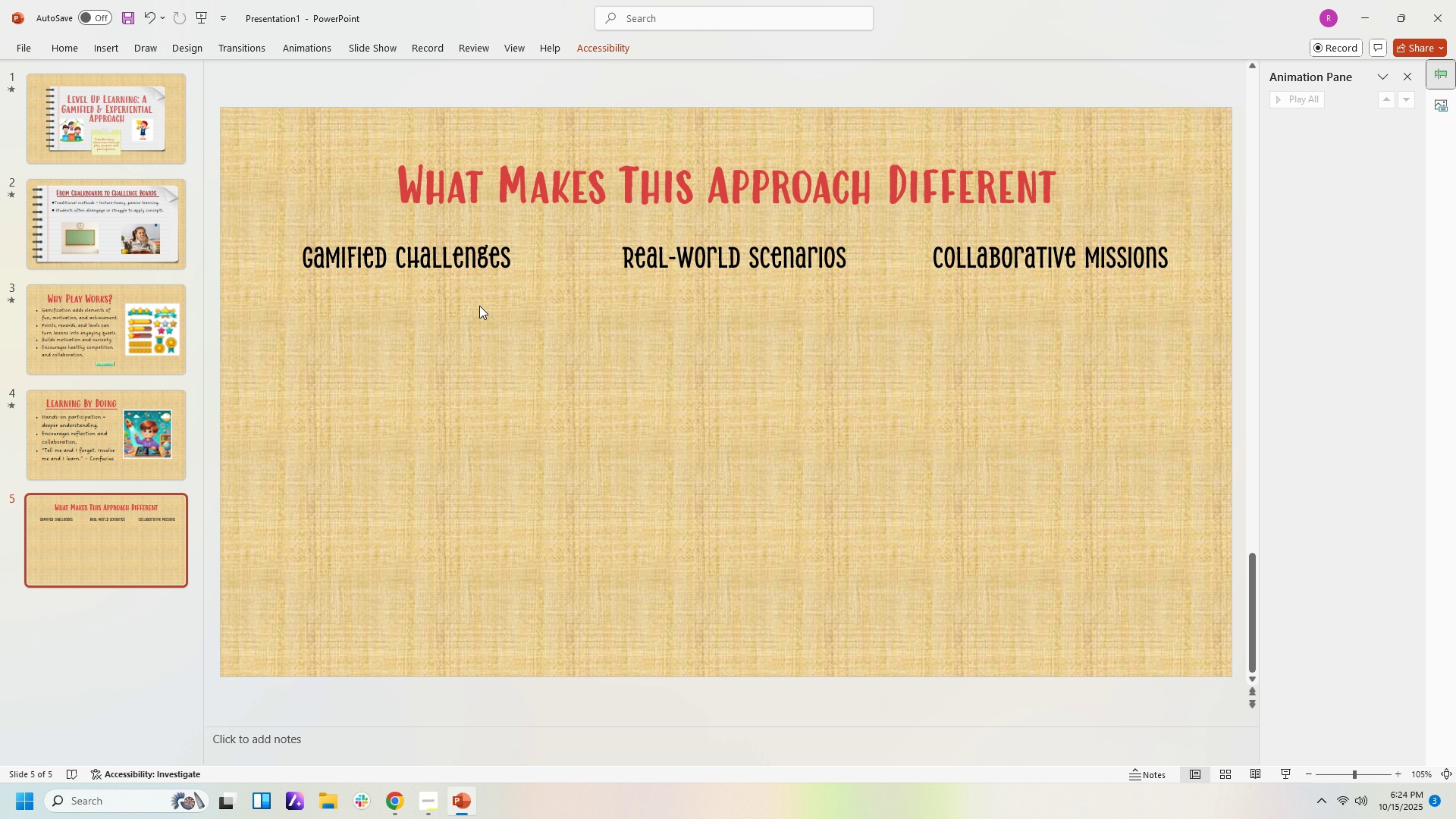 
double_click([479, 306])
 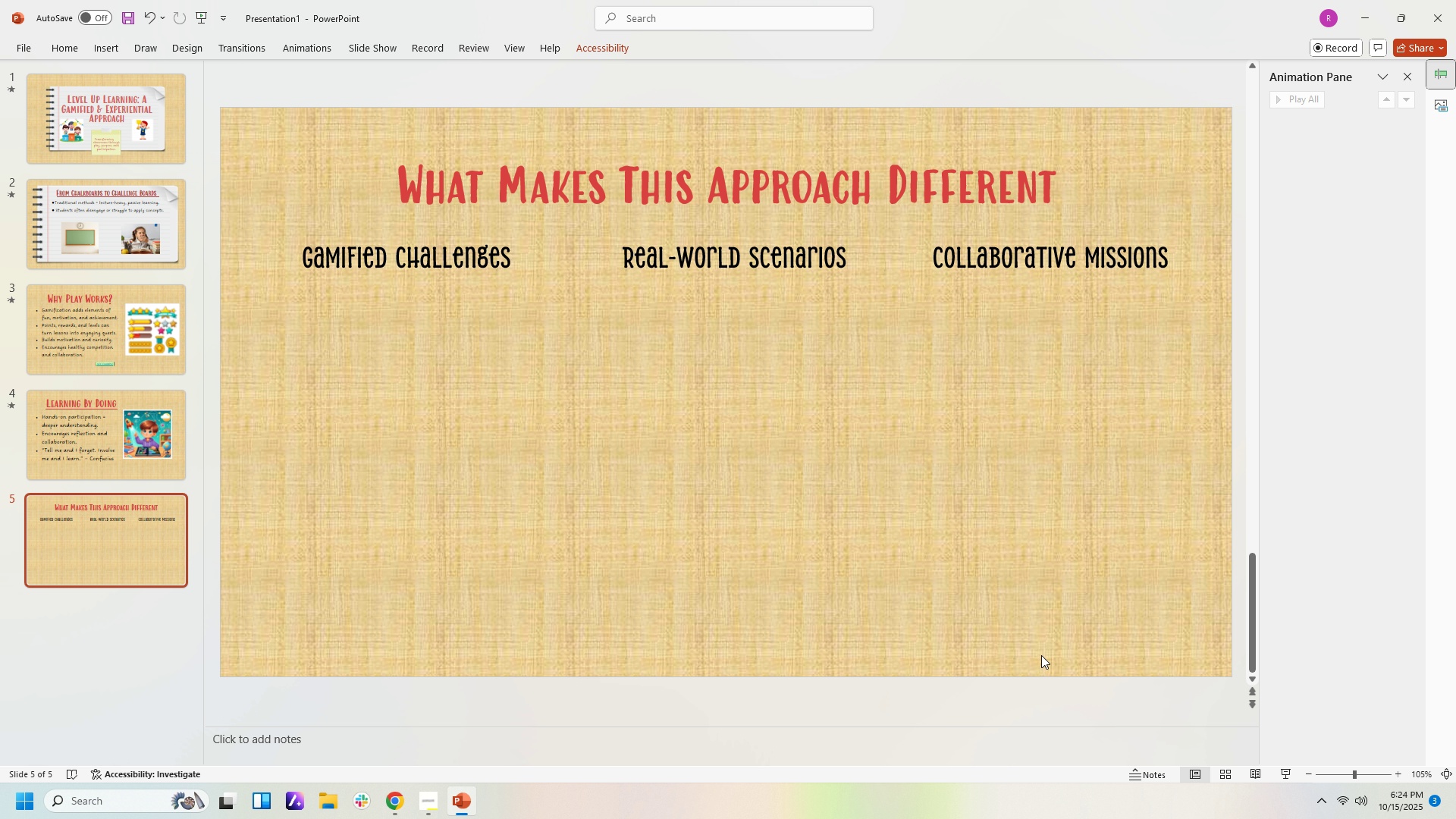 
left_click([1125, 607])
 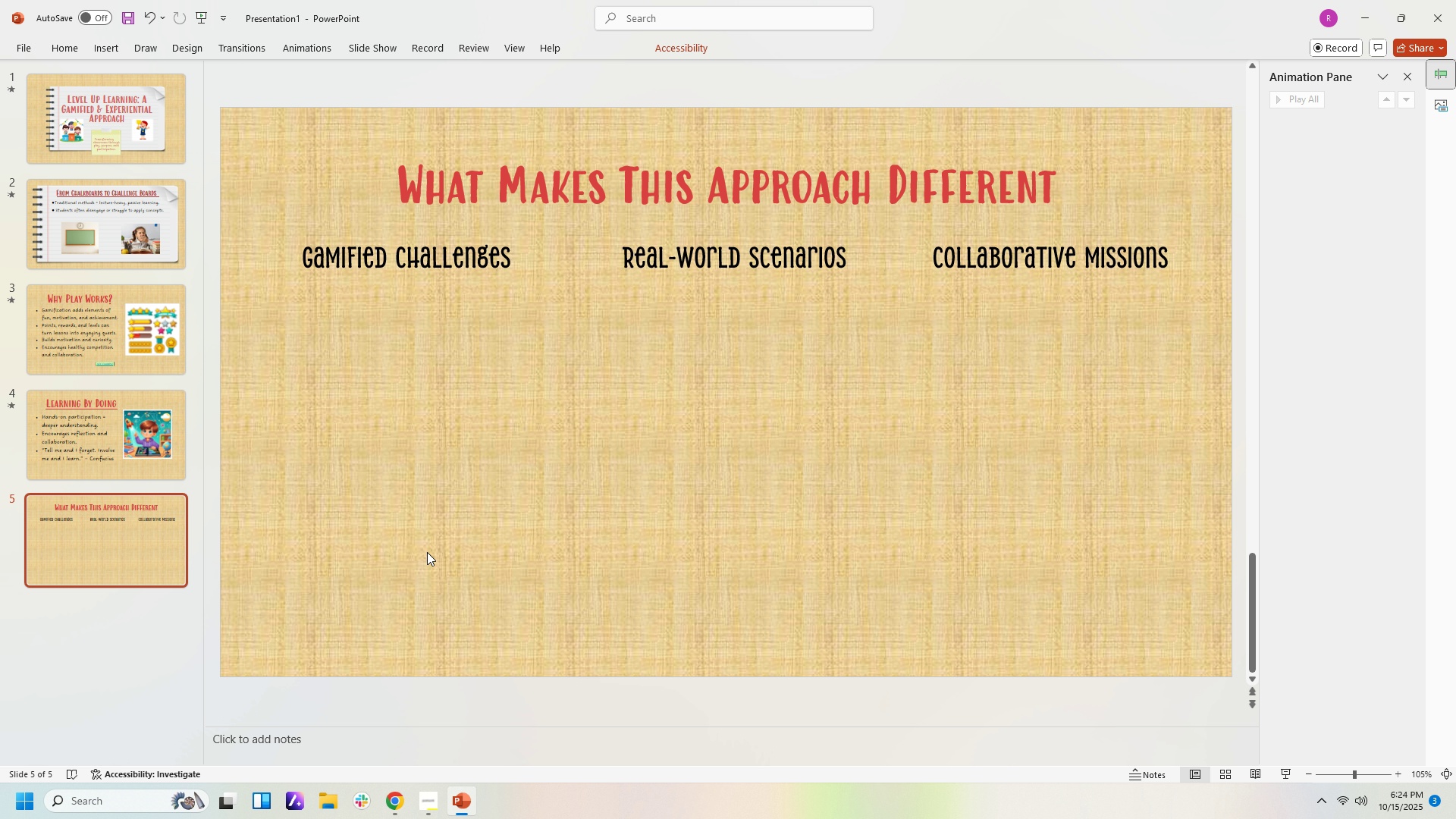 
left_click([427, 552])
 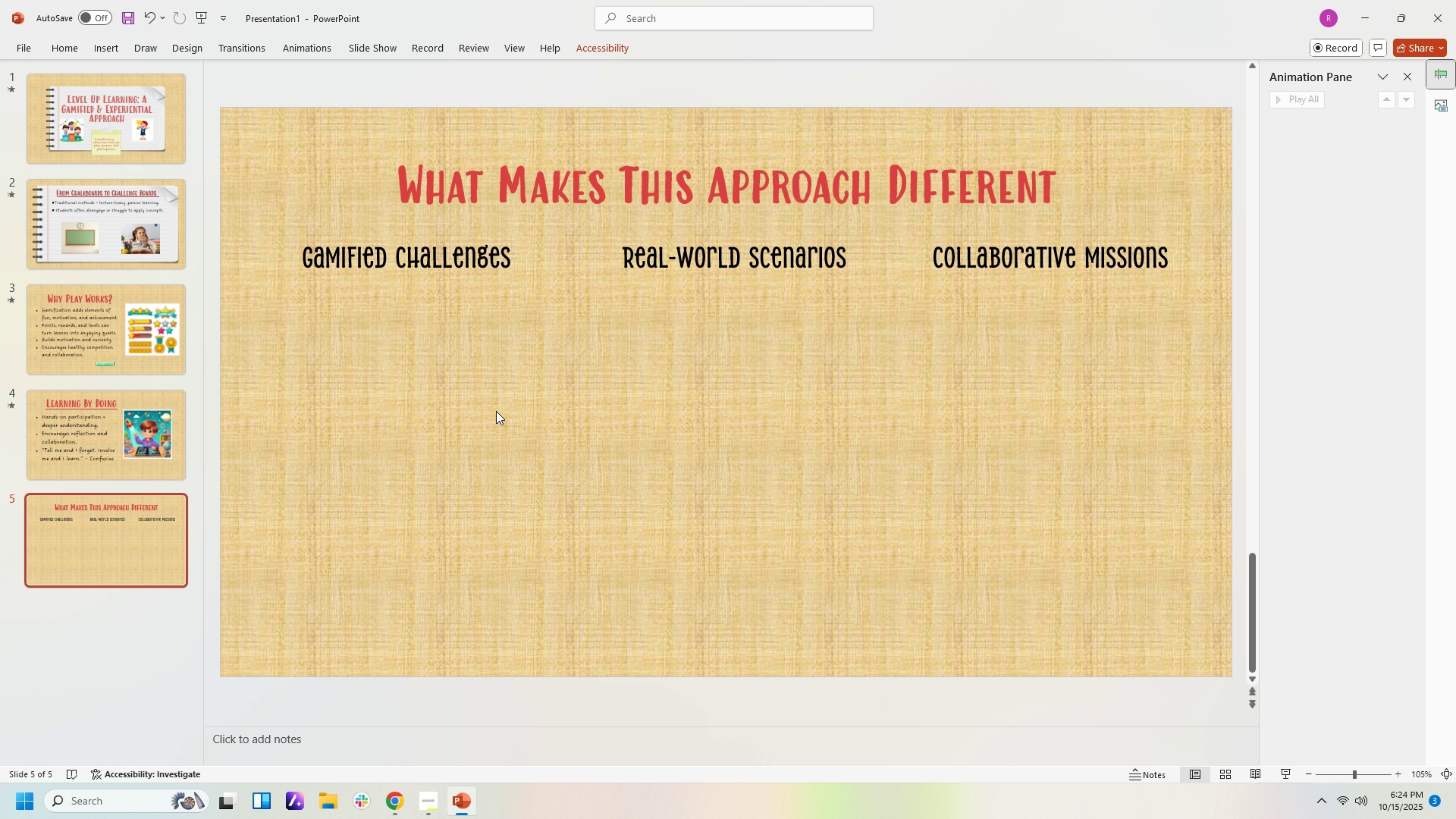 
left_click([497, 414])
 